 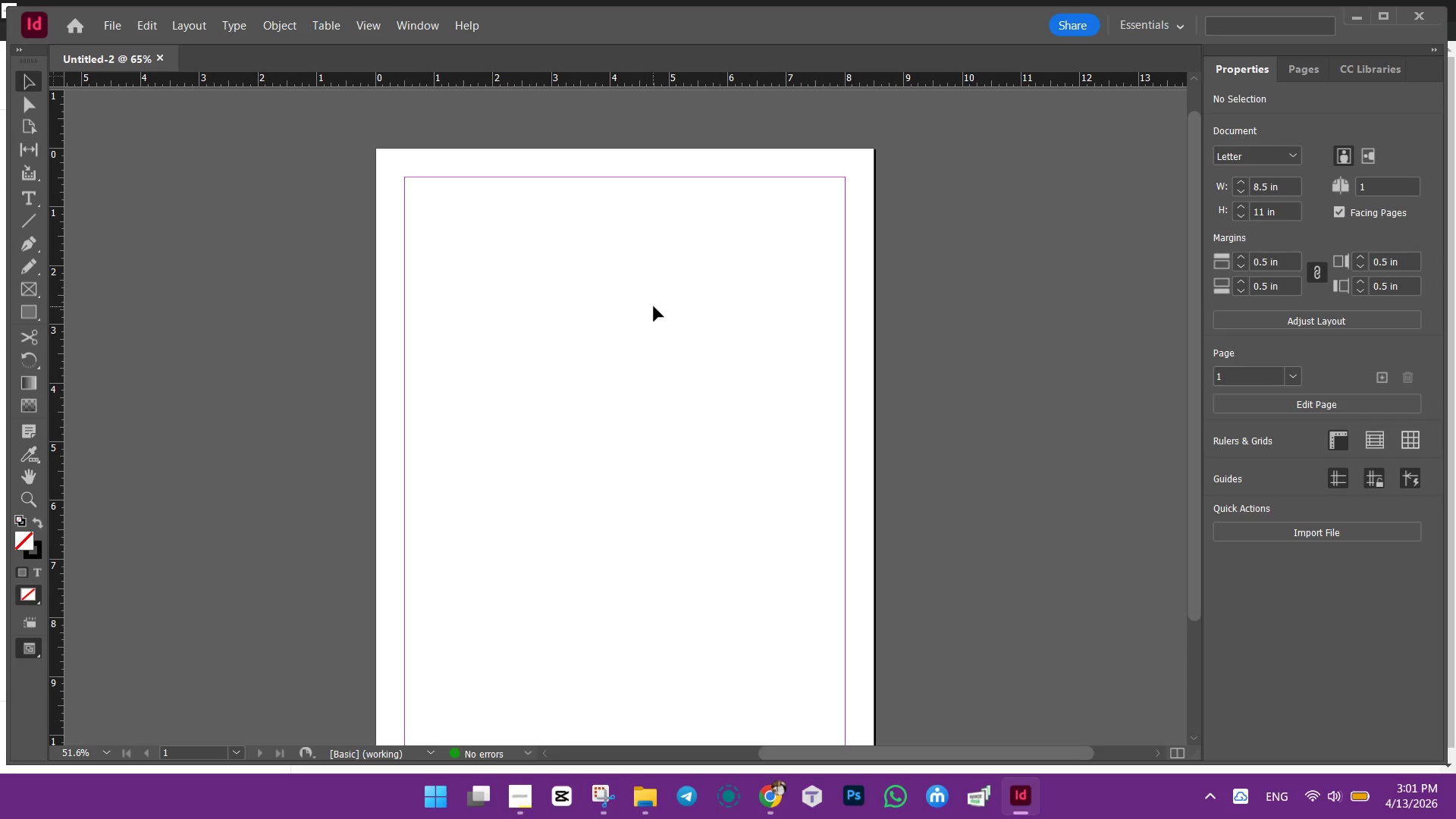 
scroll: coordinate [654, 306], scroll_direction: down, amount: 2.0
 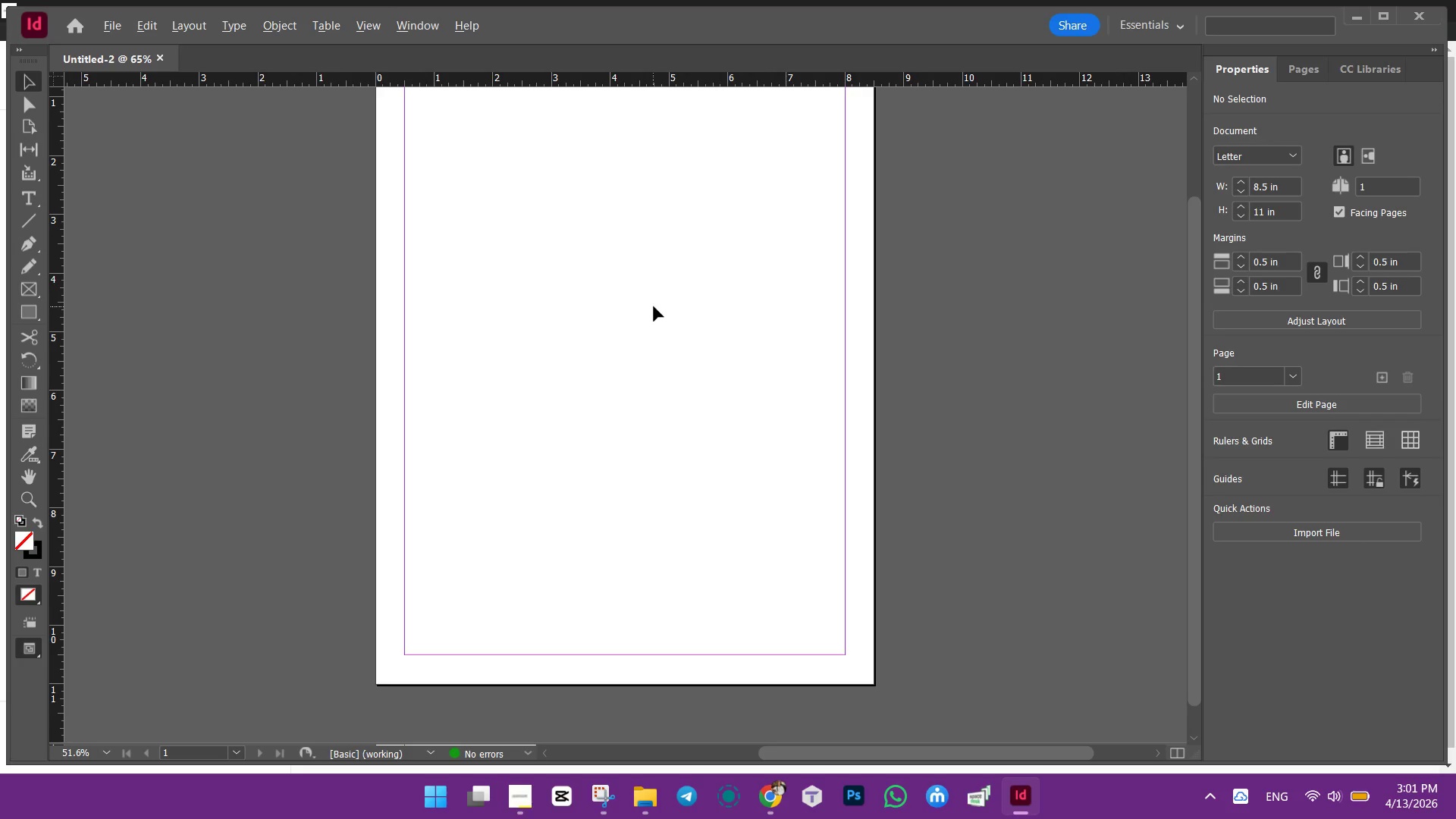 
hold_key(key=AltLeft, duration=0.48)
 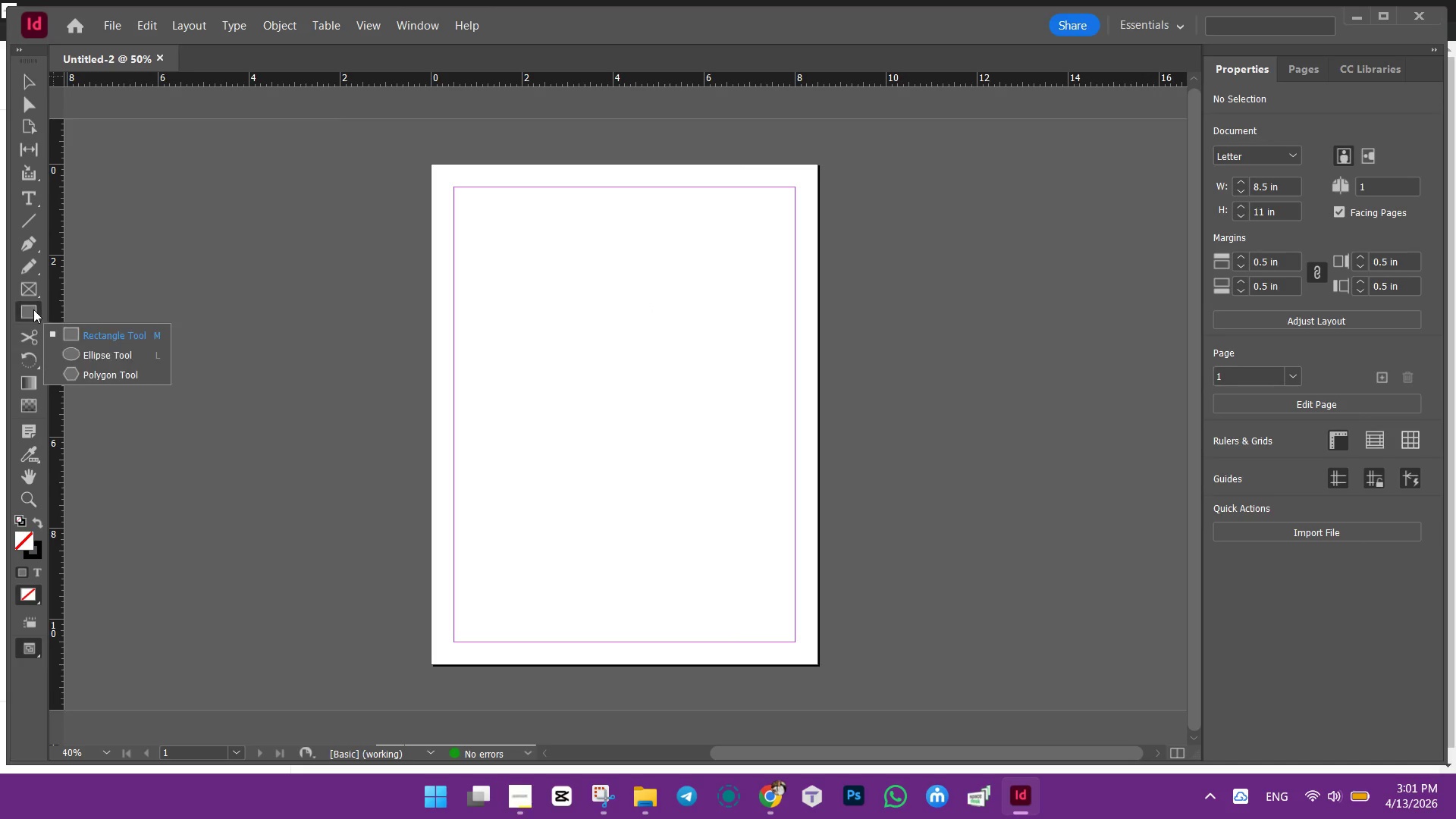 
left_click([86, 335])
 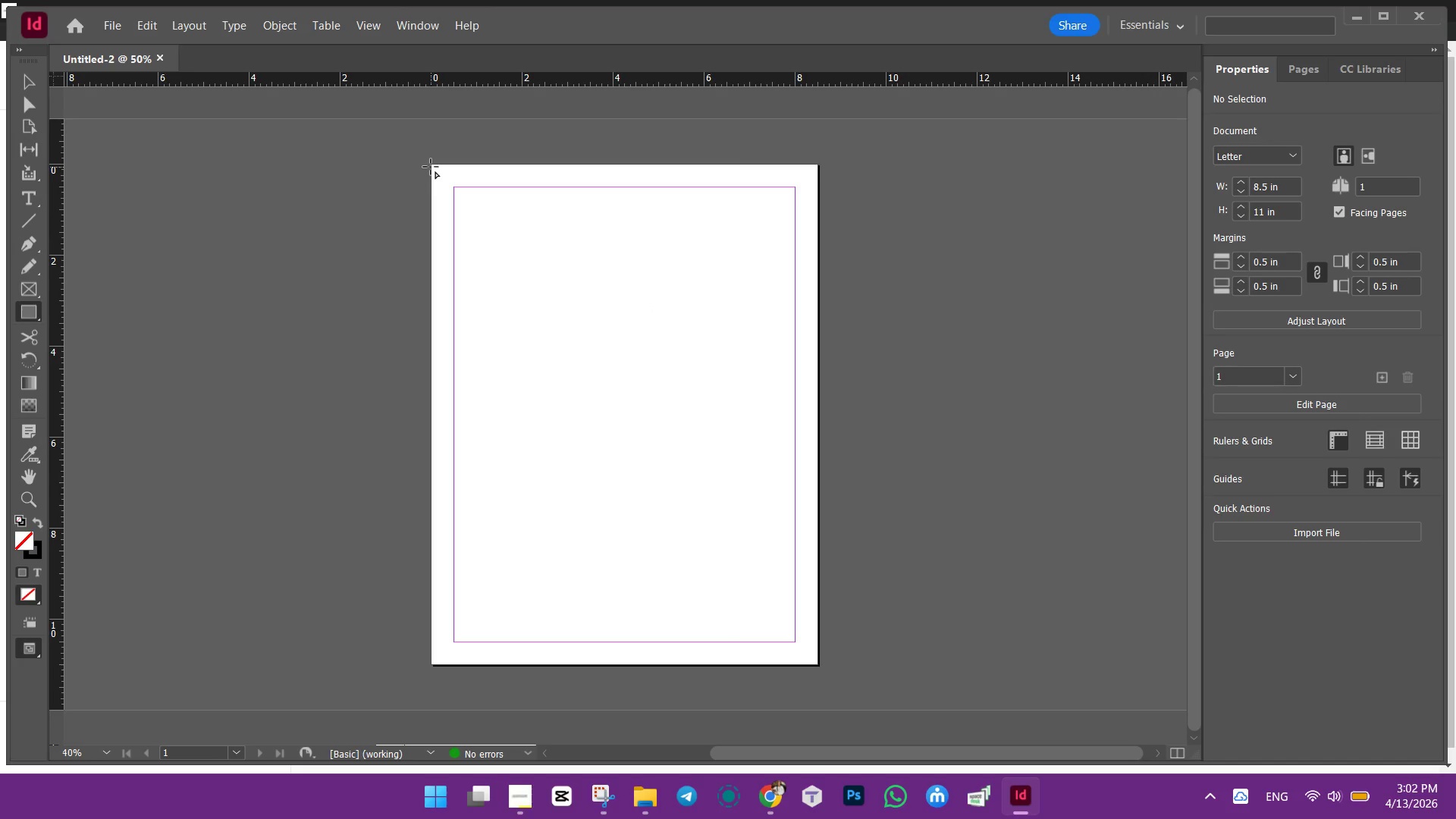 
left_click_drag(start_coordinate=[431, 167], to_coordinate=[821, 668])
 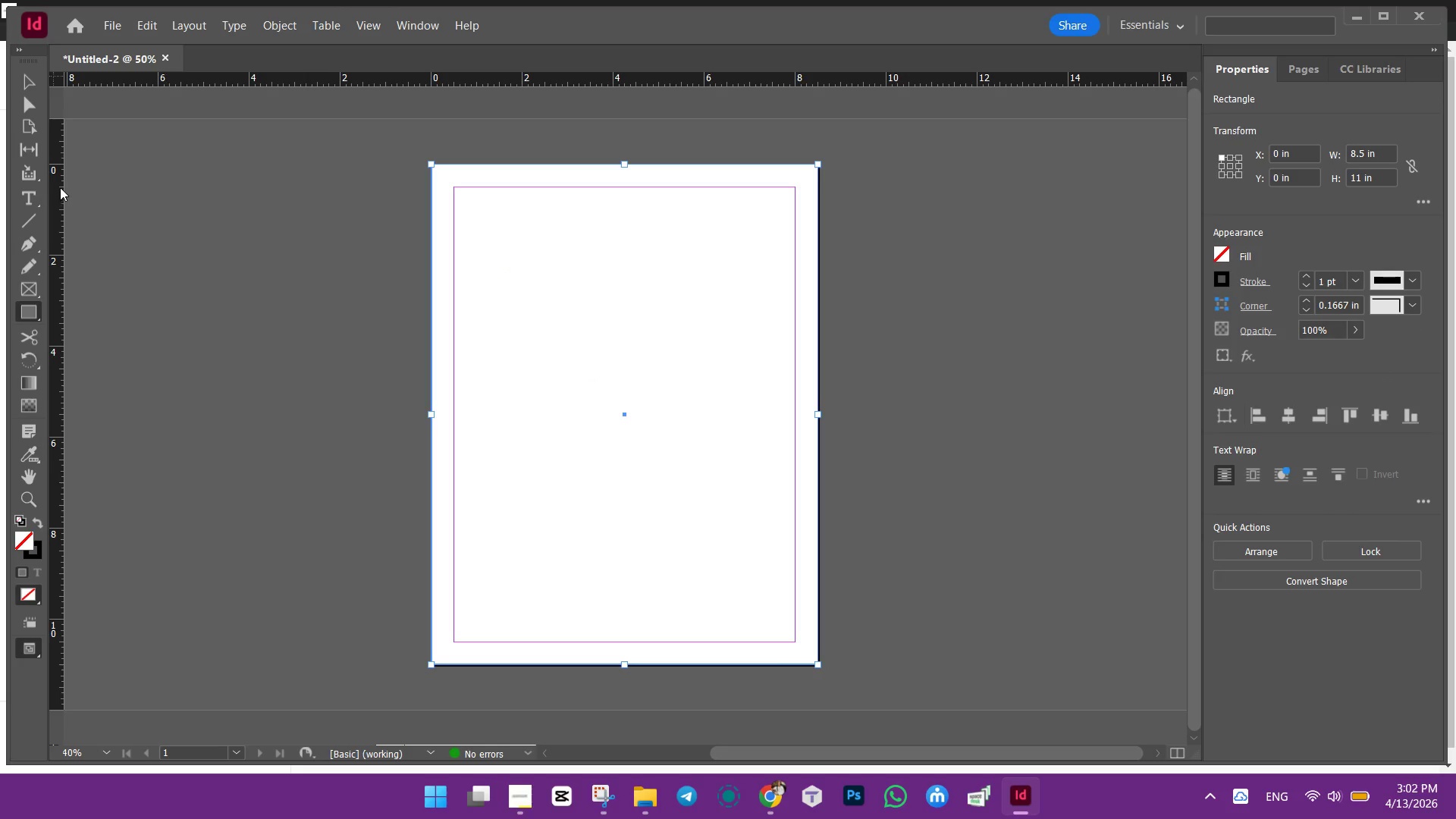 
wait(7.83)
 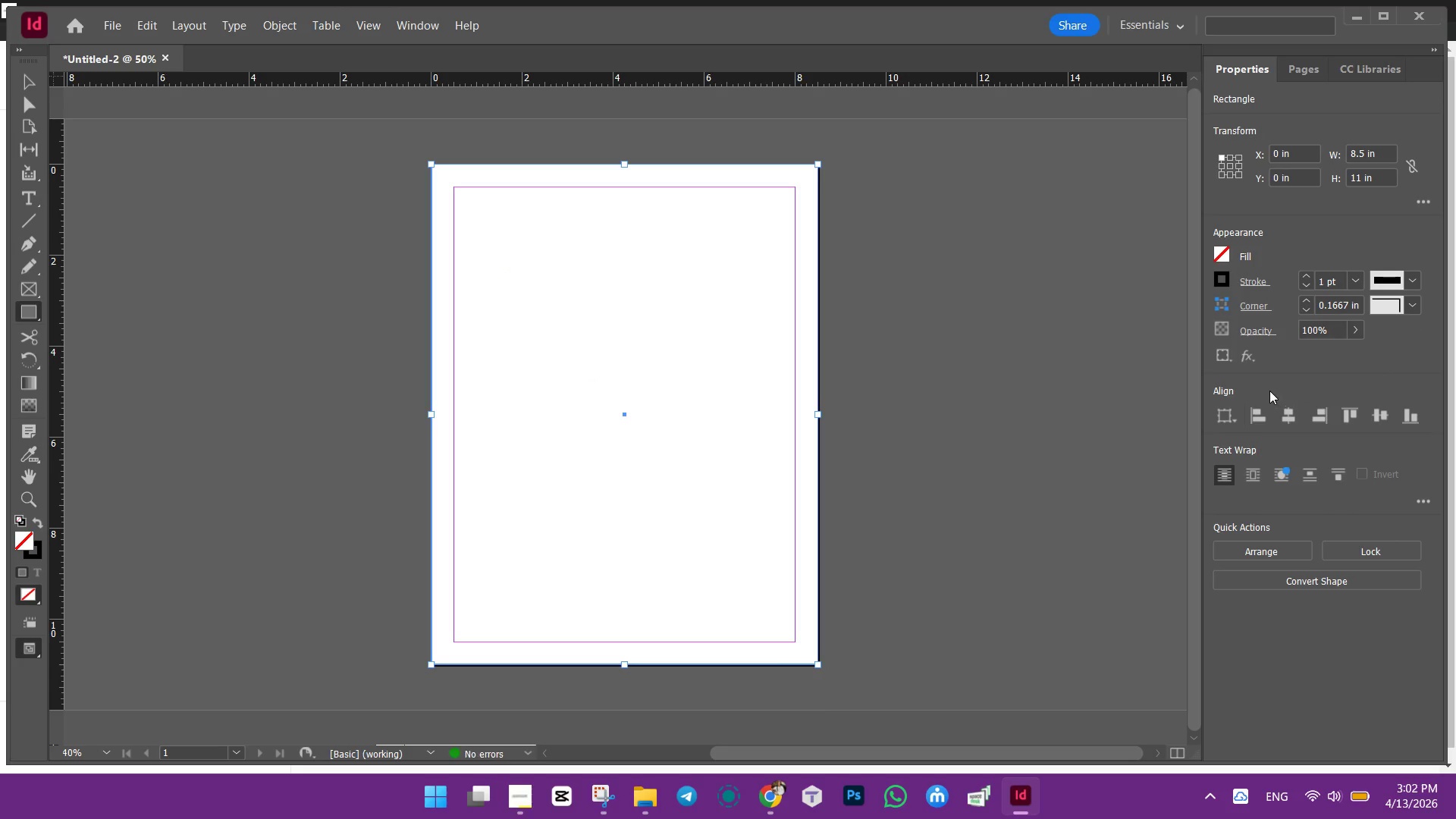 
left_click([1135, 27])
 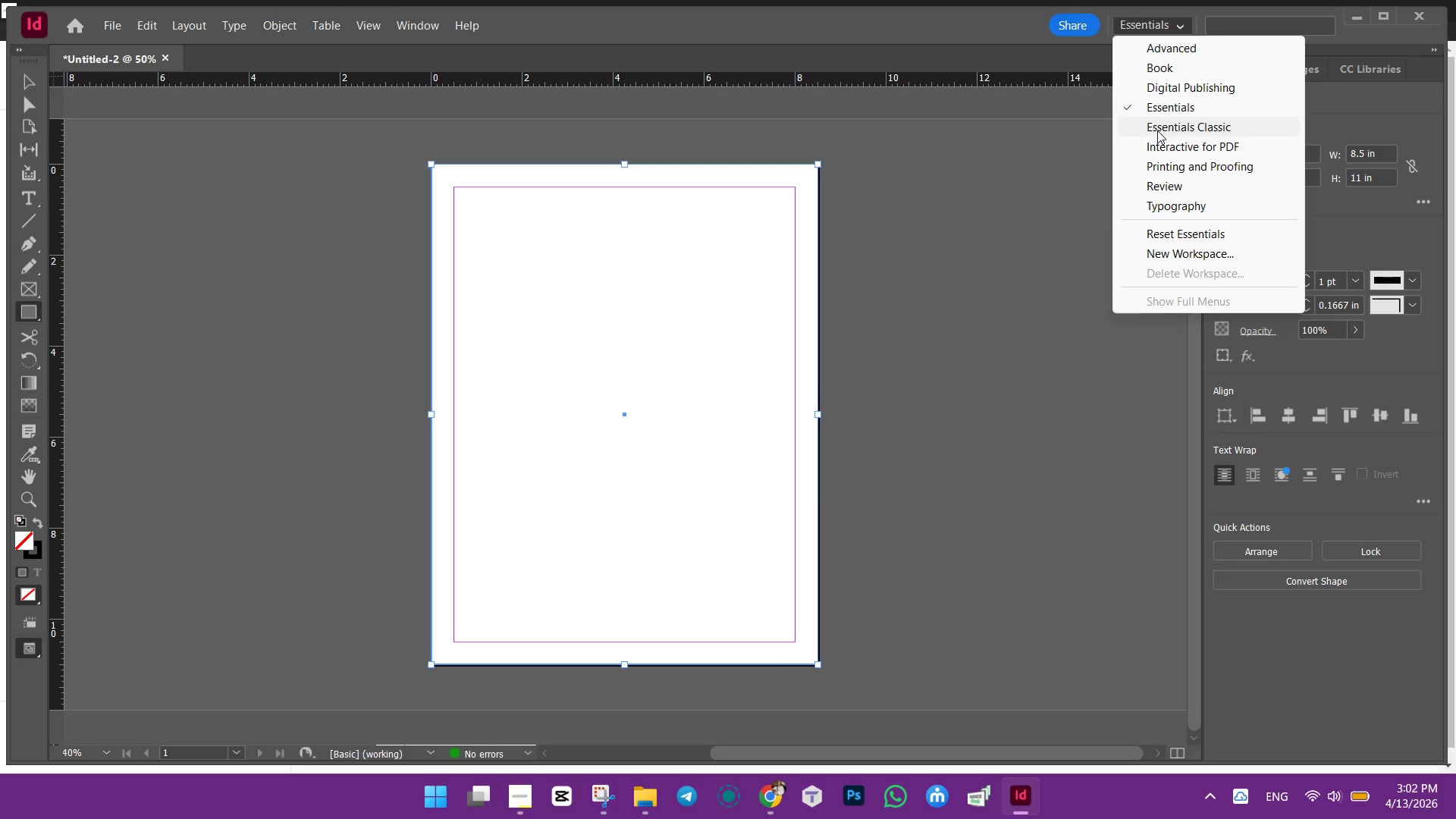 
left_click([1157, 130])
 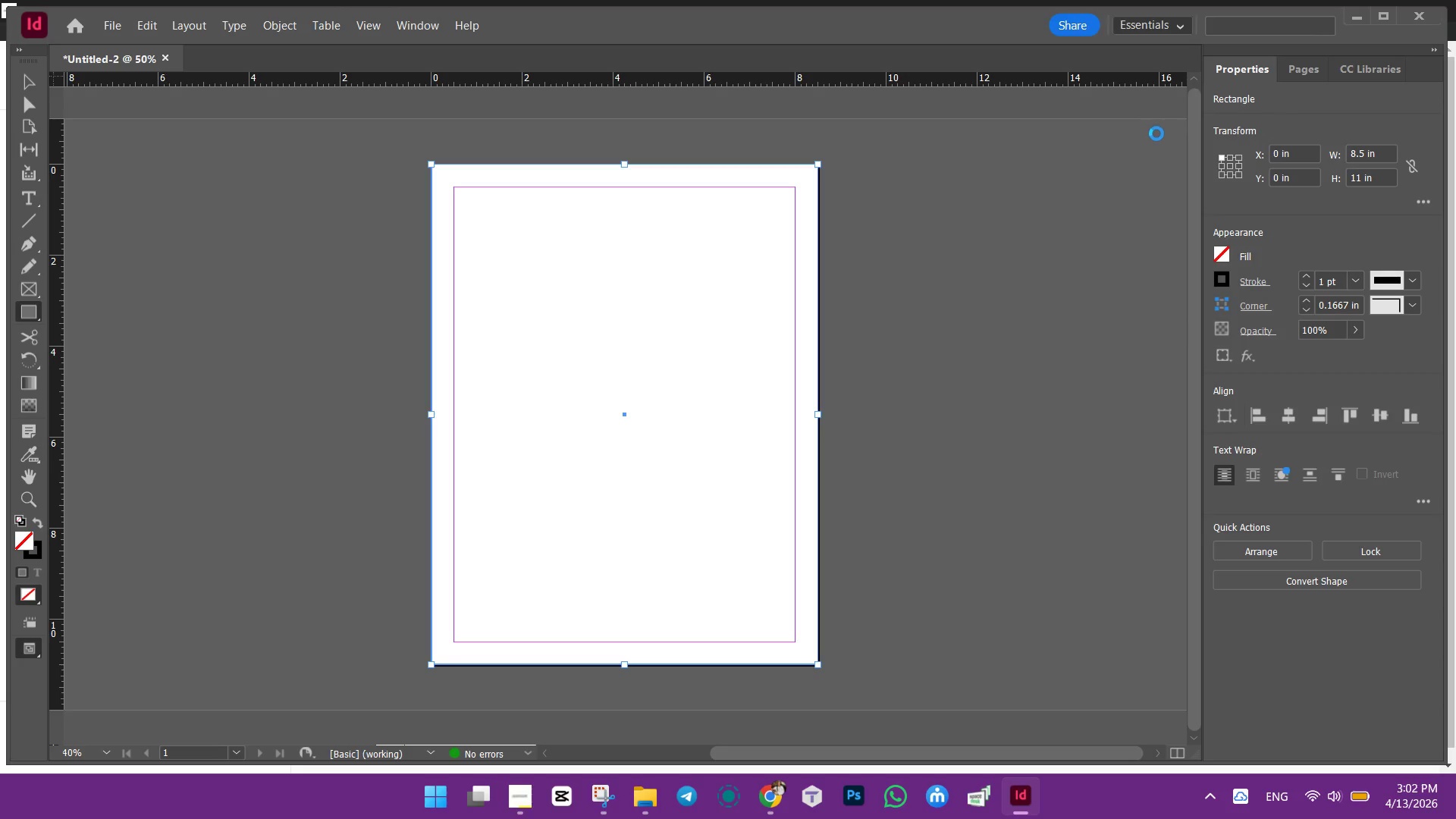 
mouse_move([1134, 176])
 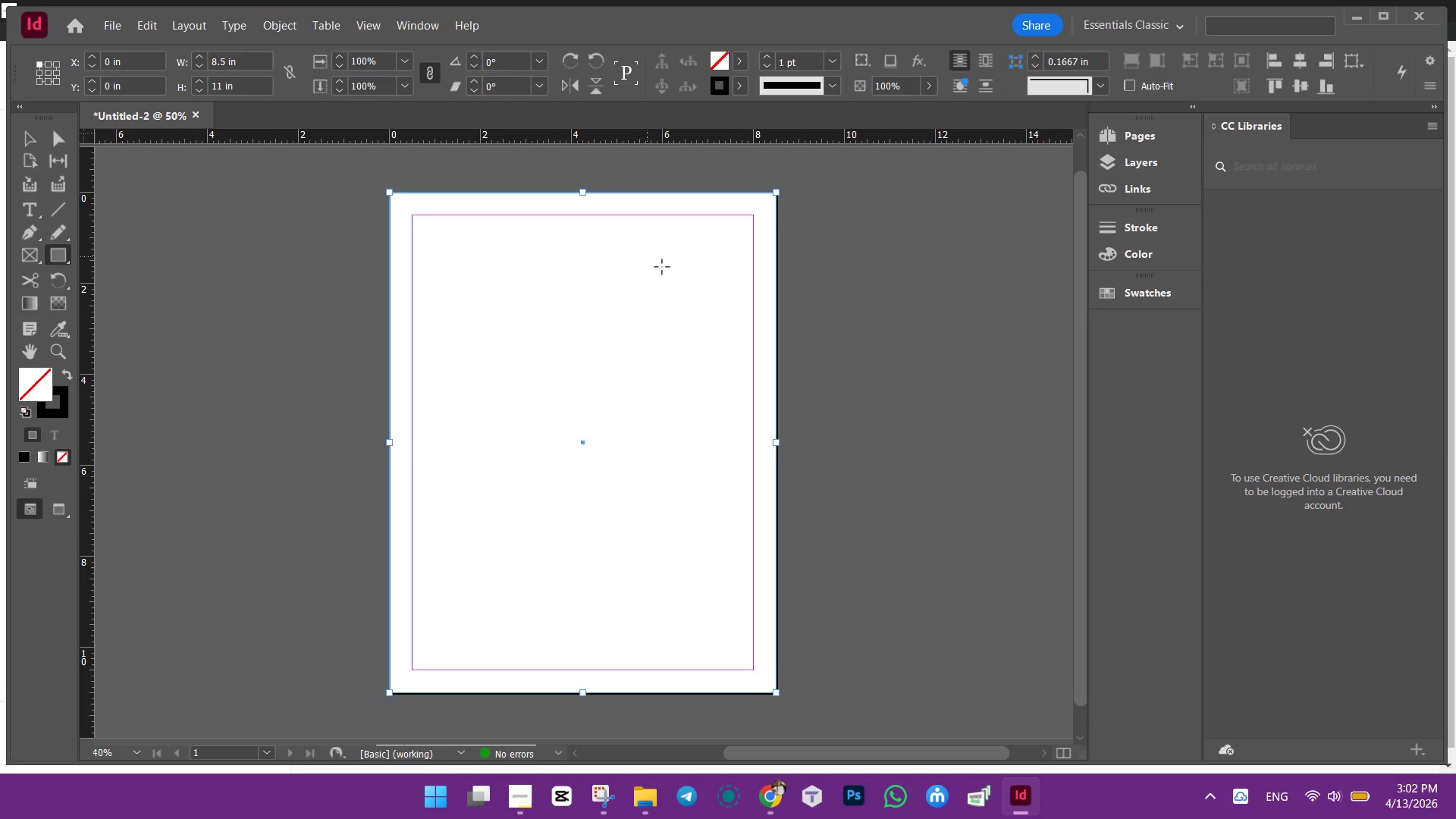 
wait(5.45)
 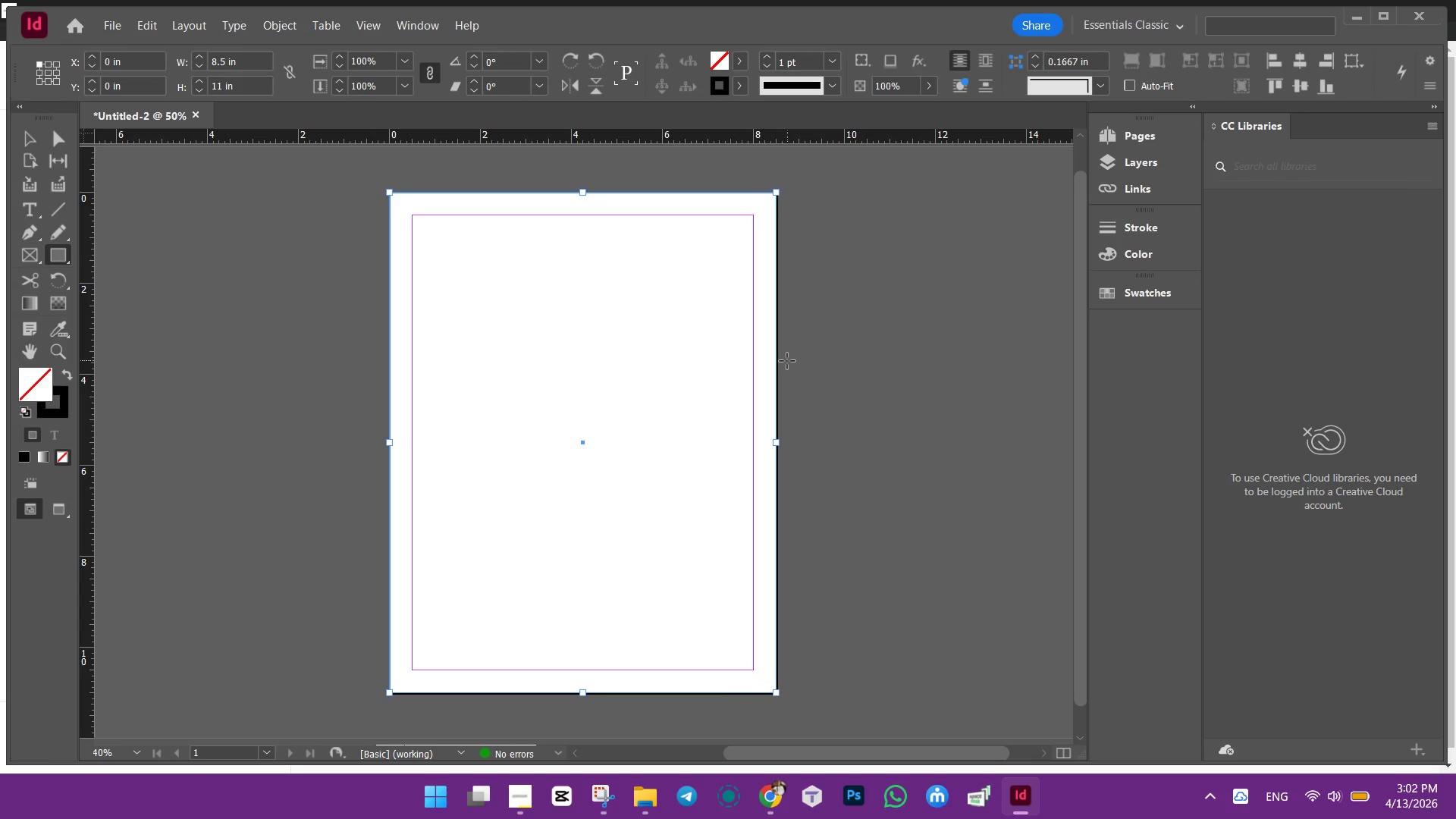 
left_click([1150, 160])
 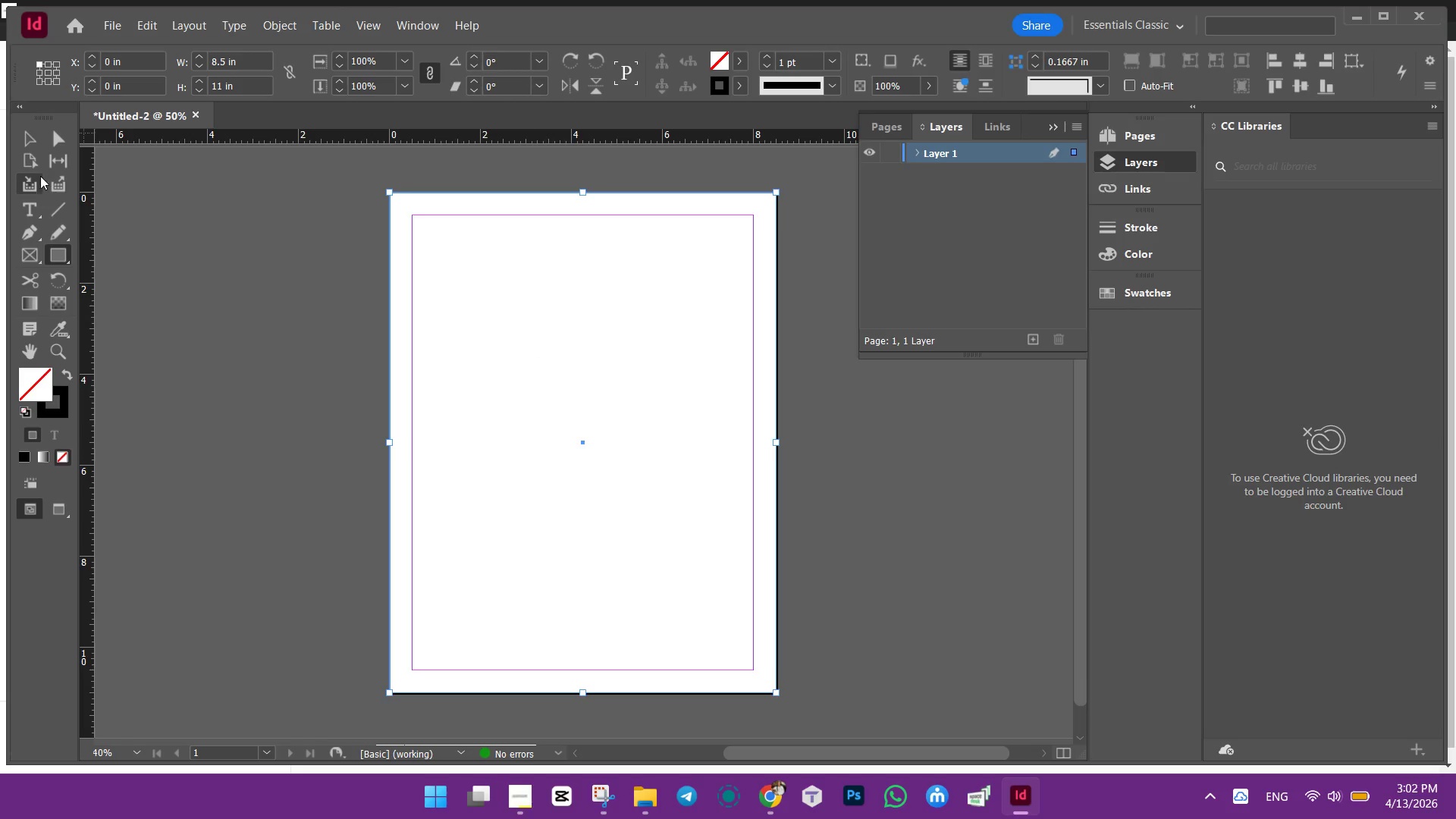 
left_click([34, 138])
 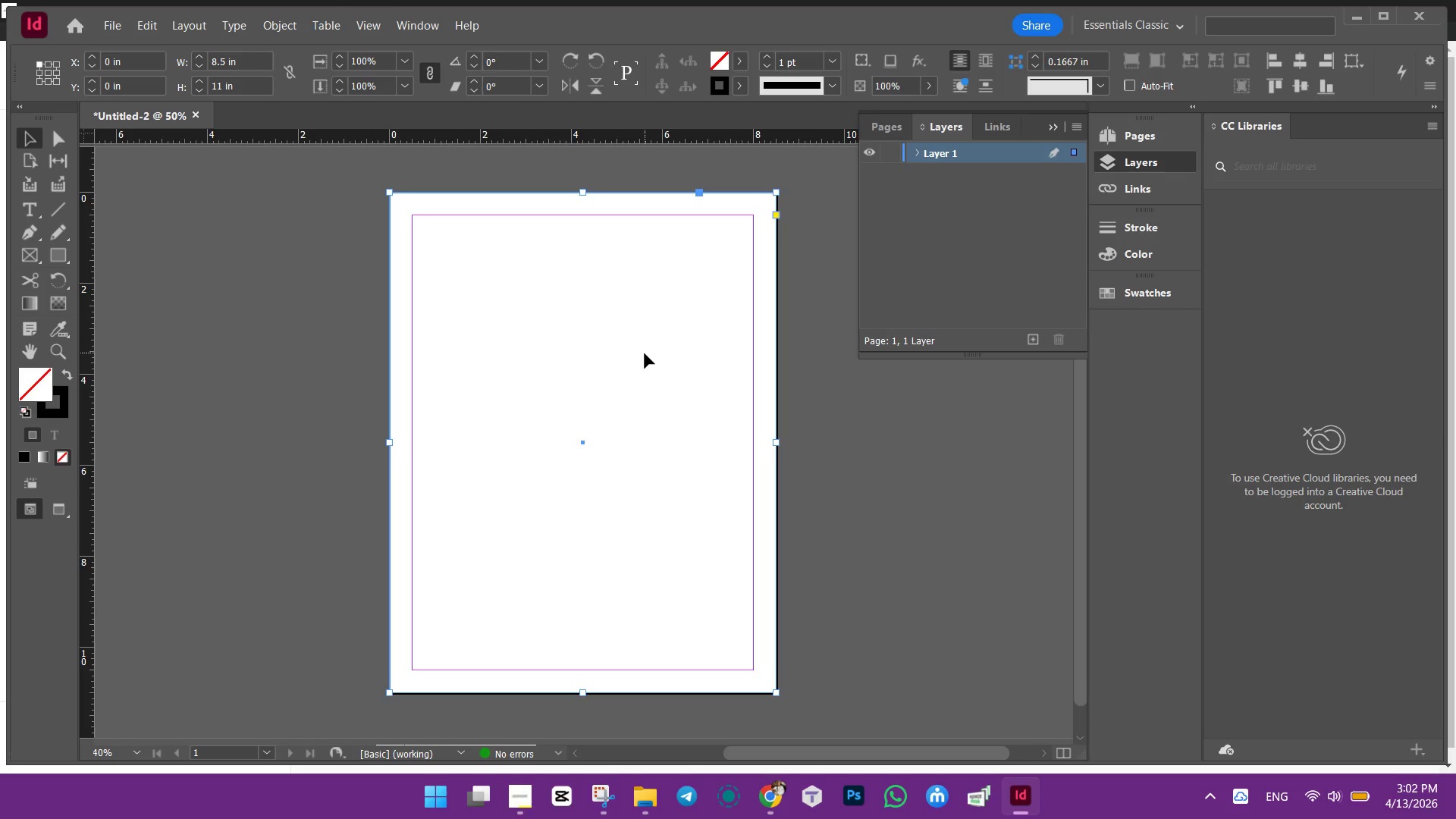 
left_click([645, 353])
 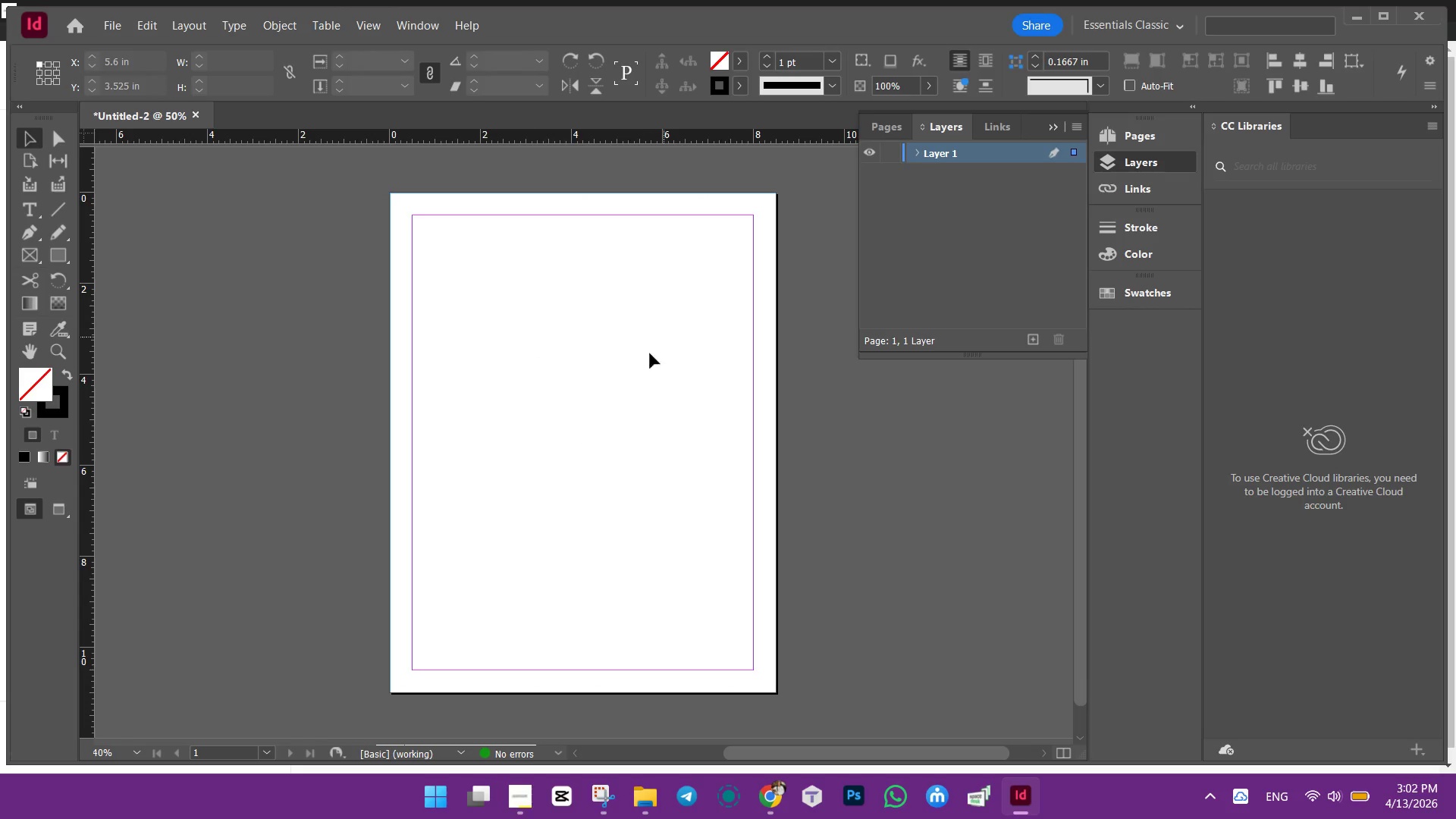 
left_click_drag(start_coordinate=[662, 338], to_coordinate=[651, 380])
 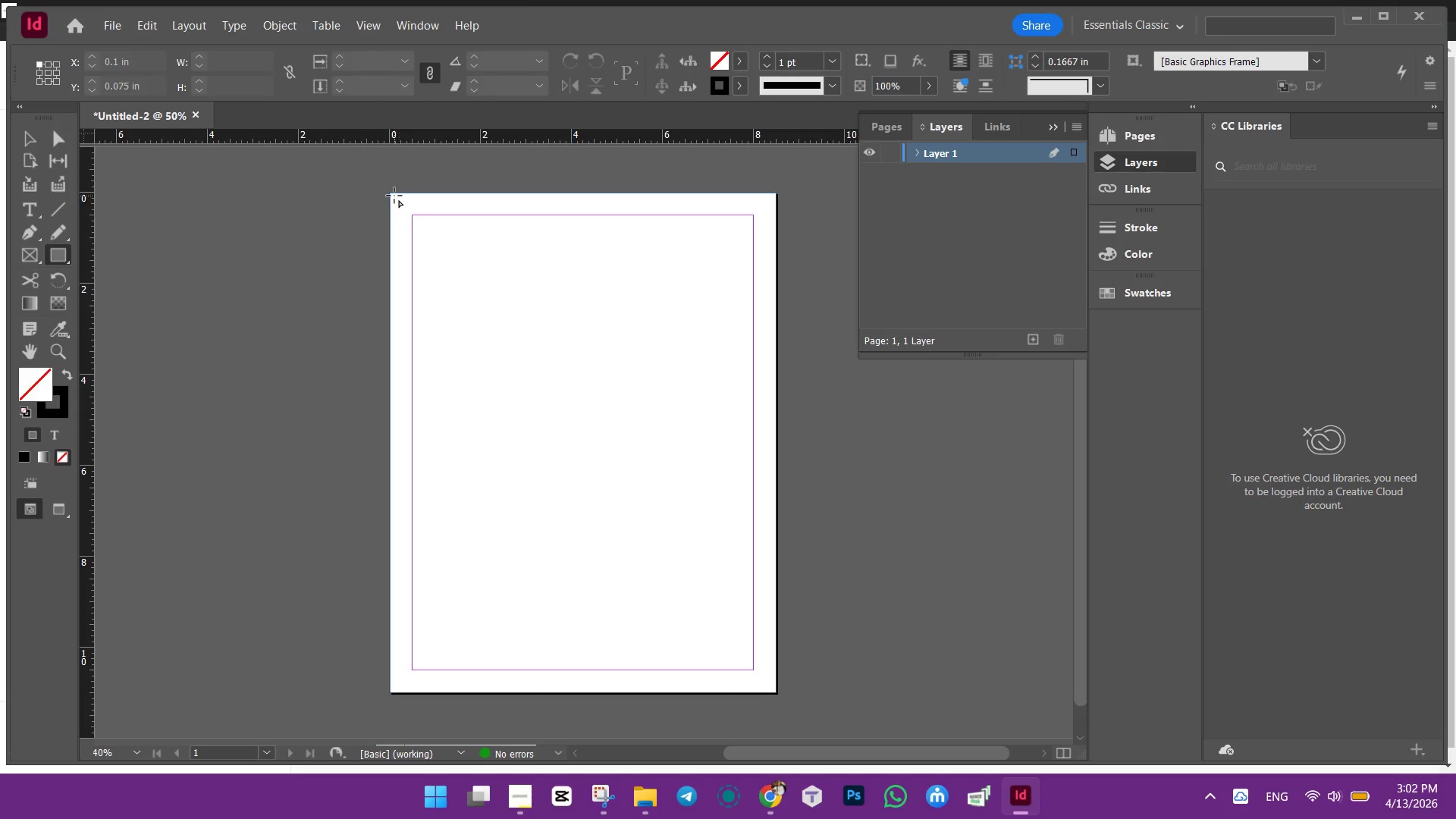 
left_click_drag(start_coordinate=[388, 192], to_coordinate=[777, 695])
 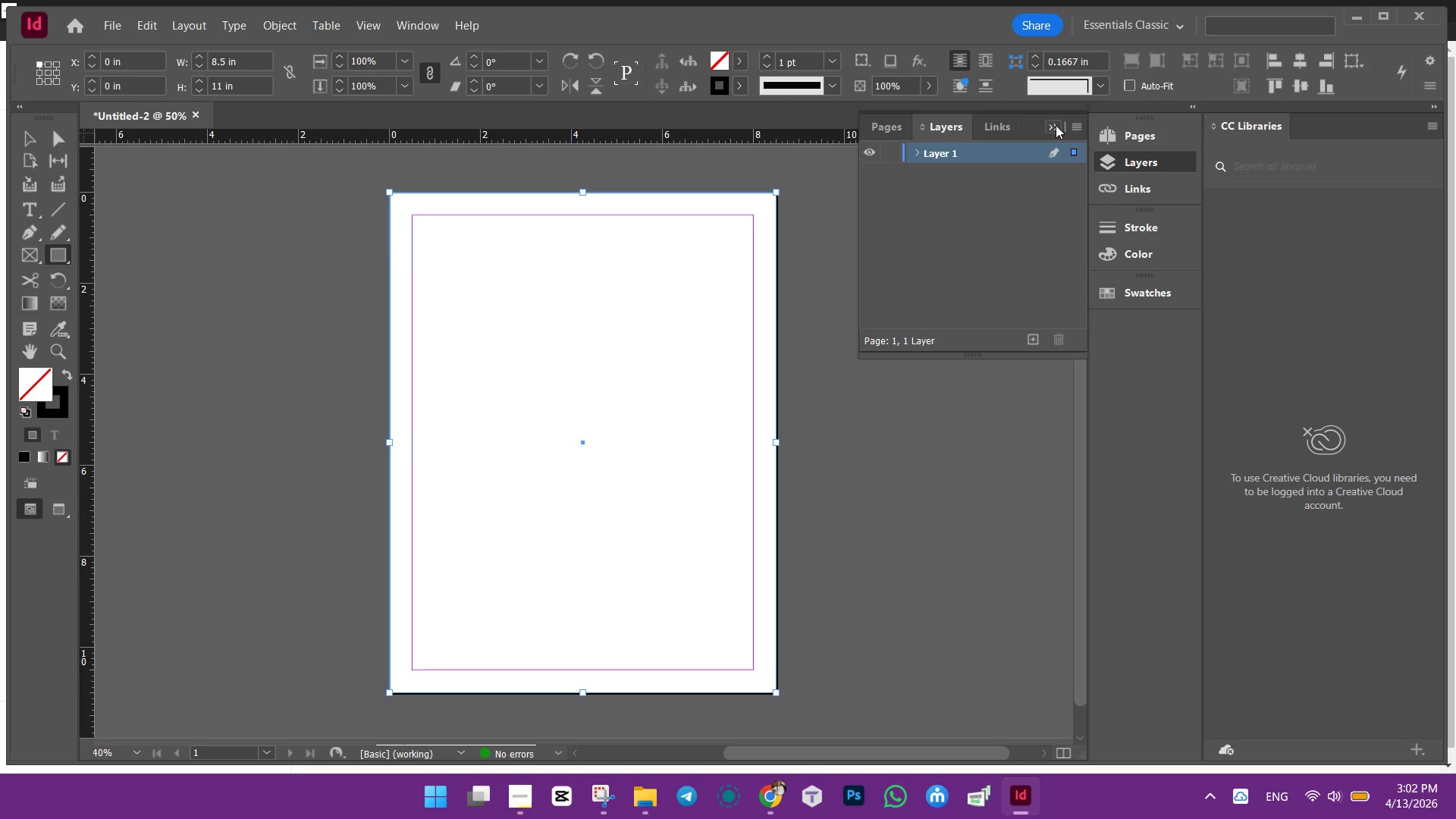 
wait(6.67)
 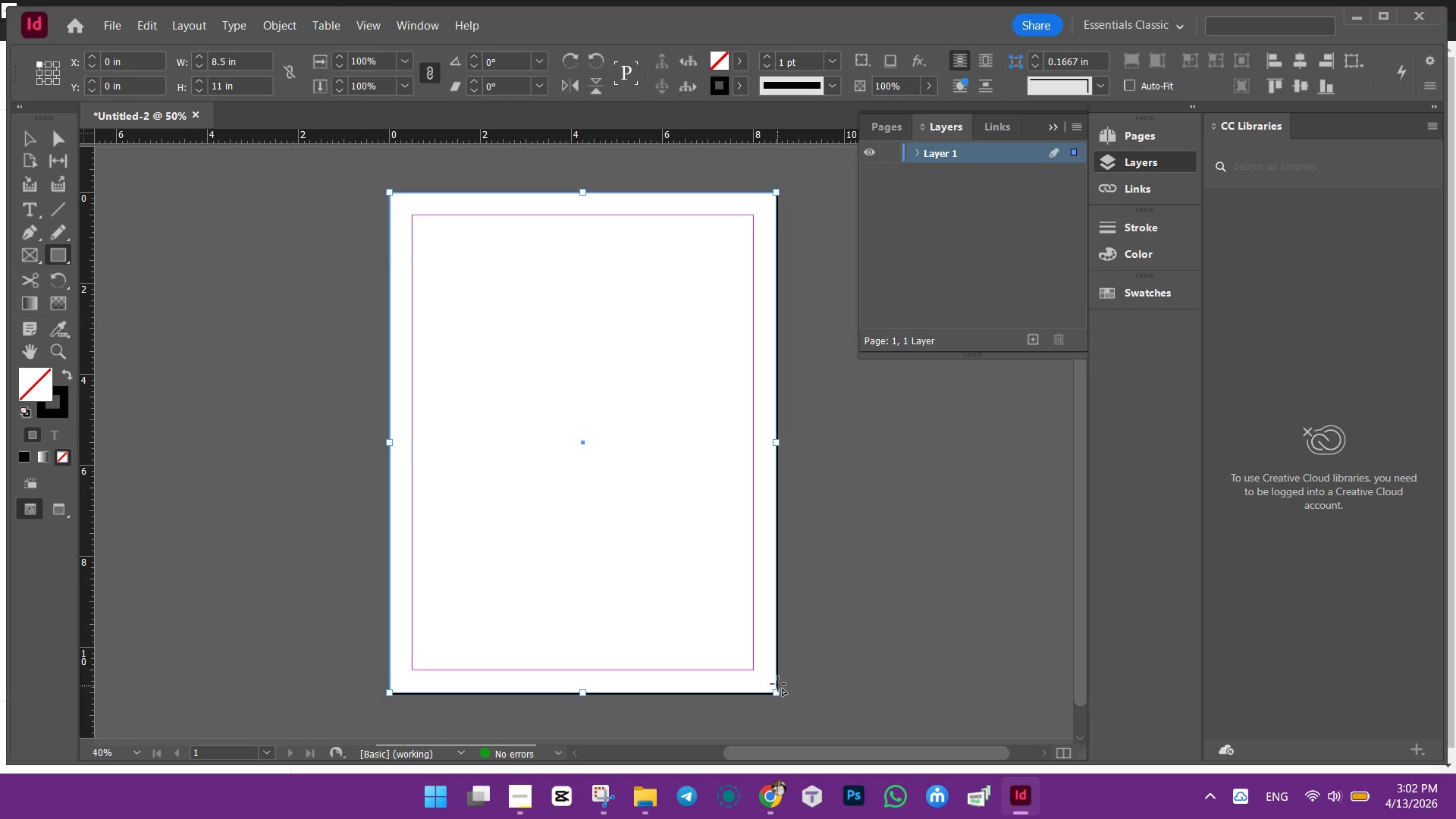 
left_click([1056, 125])
 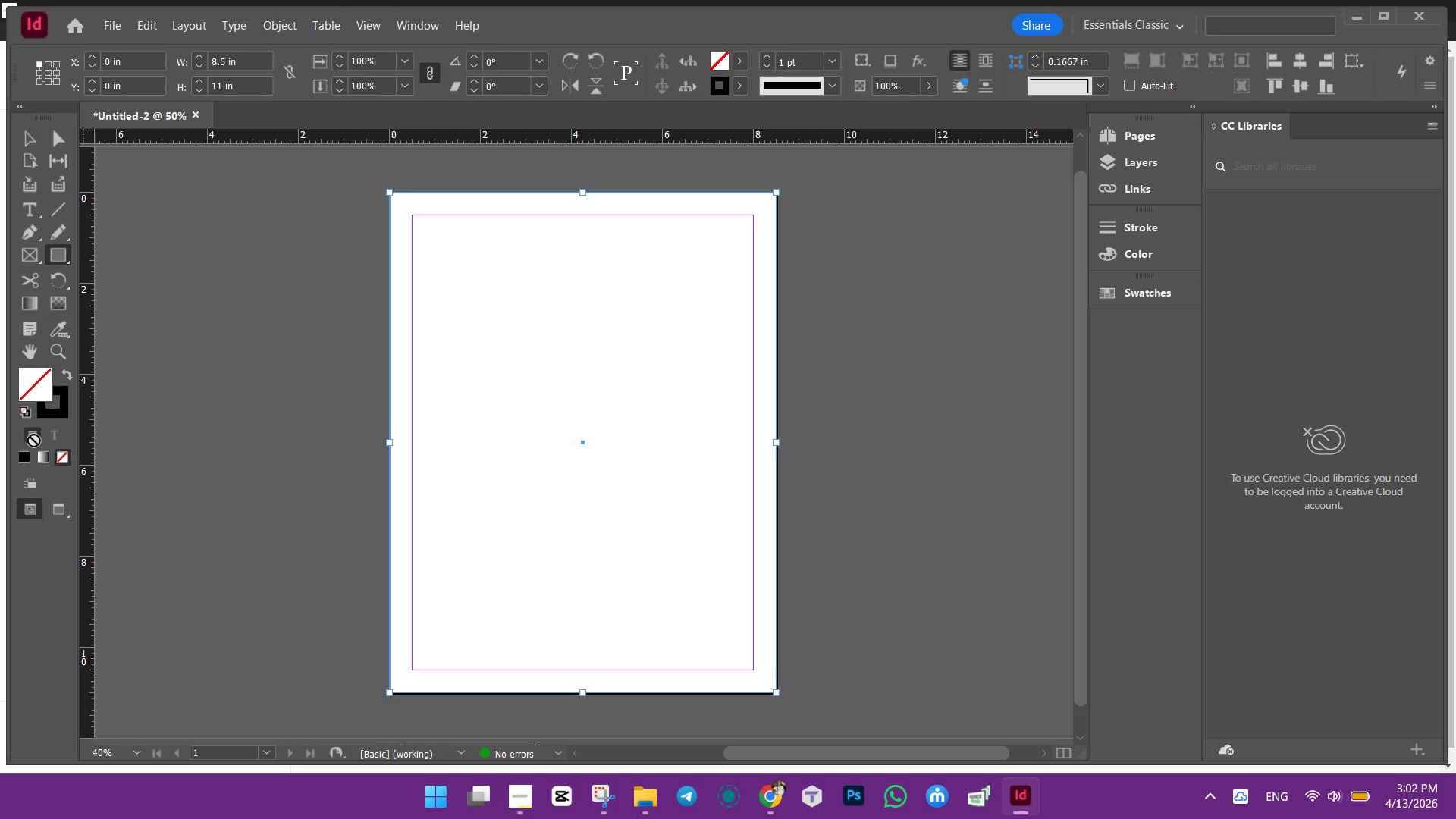 
left_click([44, 376])
 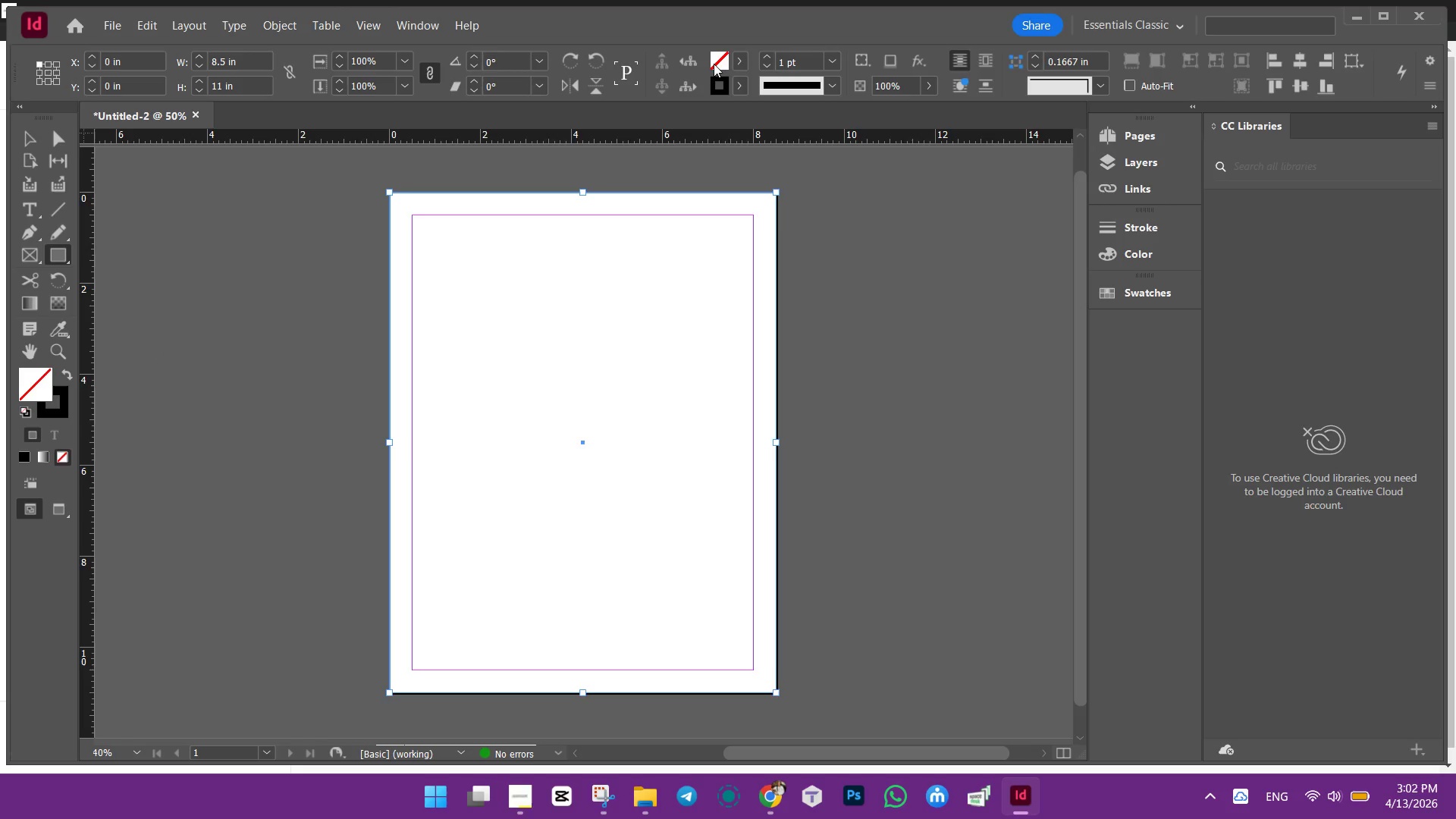 
left_click([720, 59])
 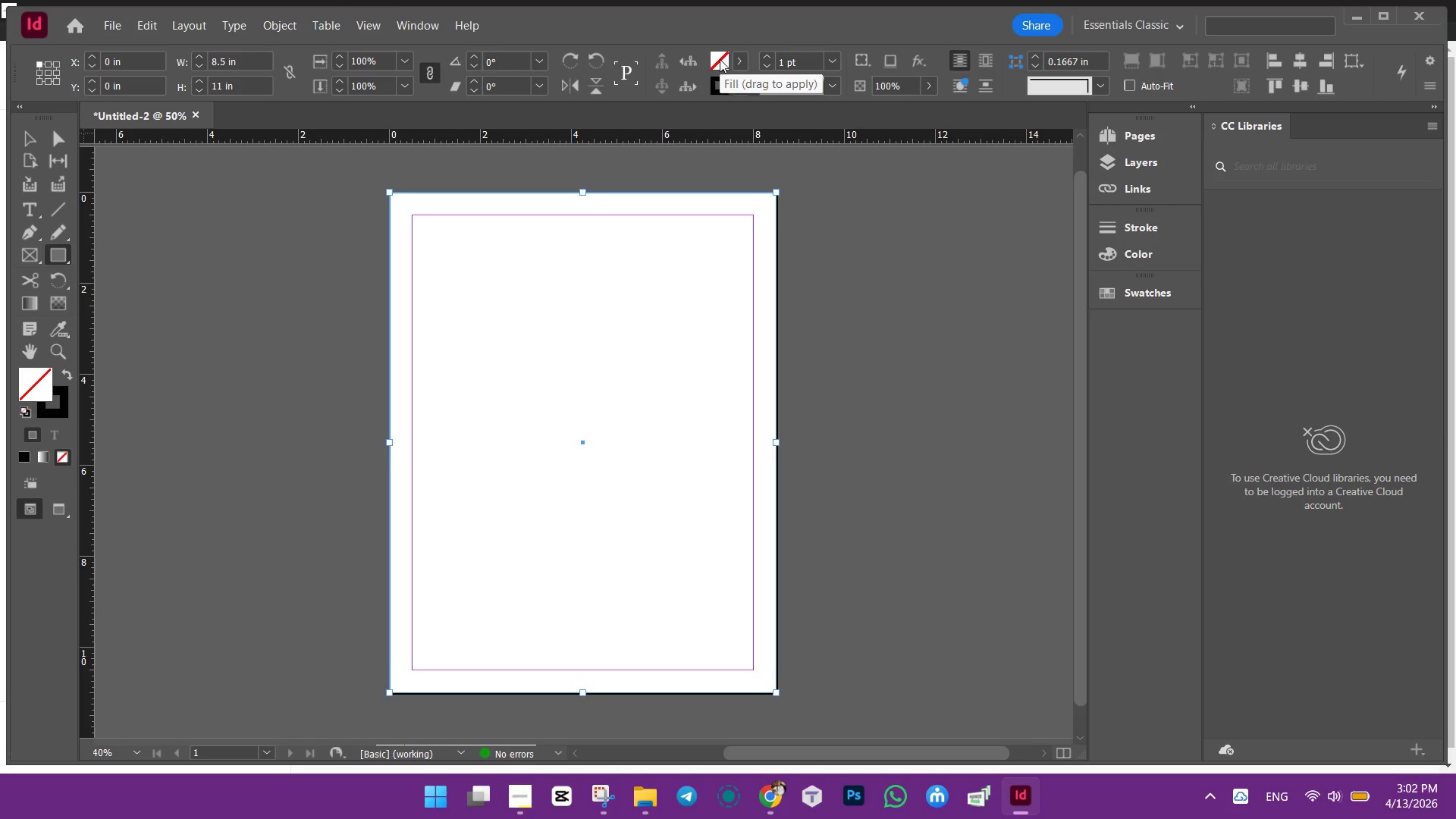 
double_click([720, 59])
 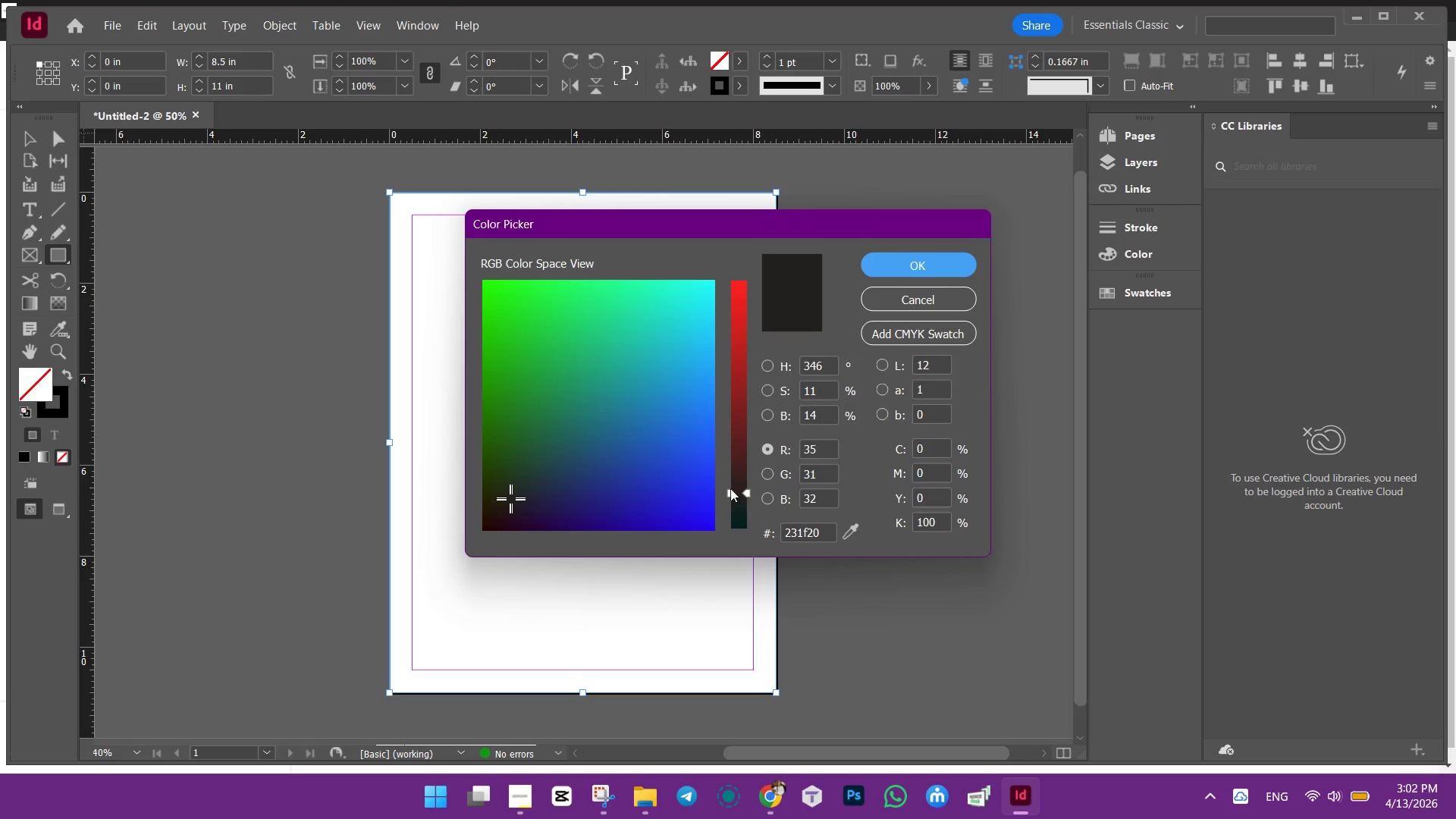 
mouse_move([808, 568])
 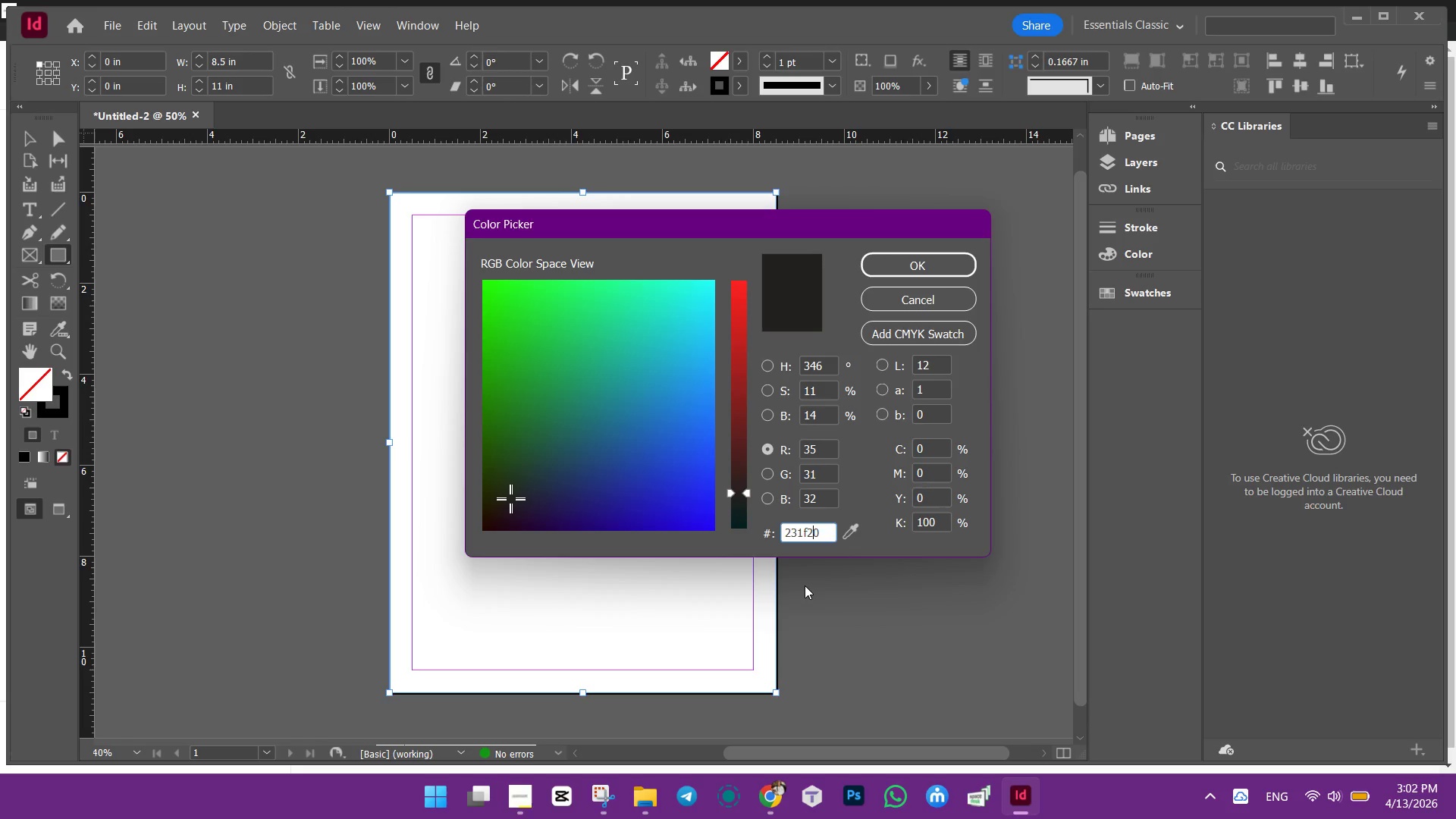 
key(Control+ControlLeft)
 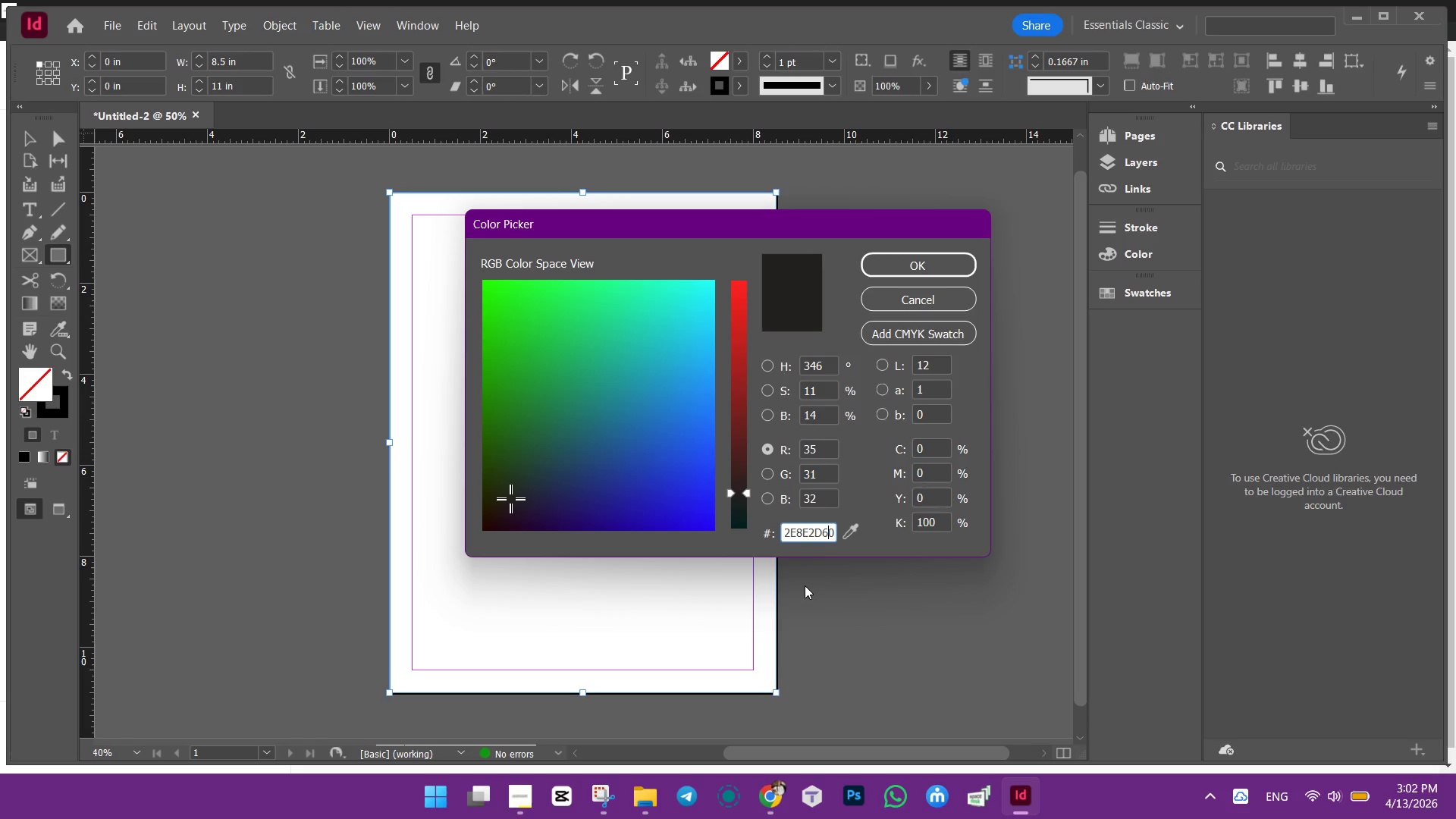 
key(Control+V)
 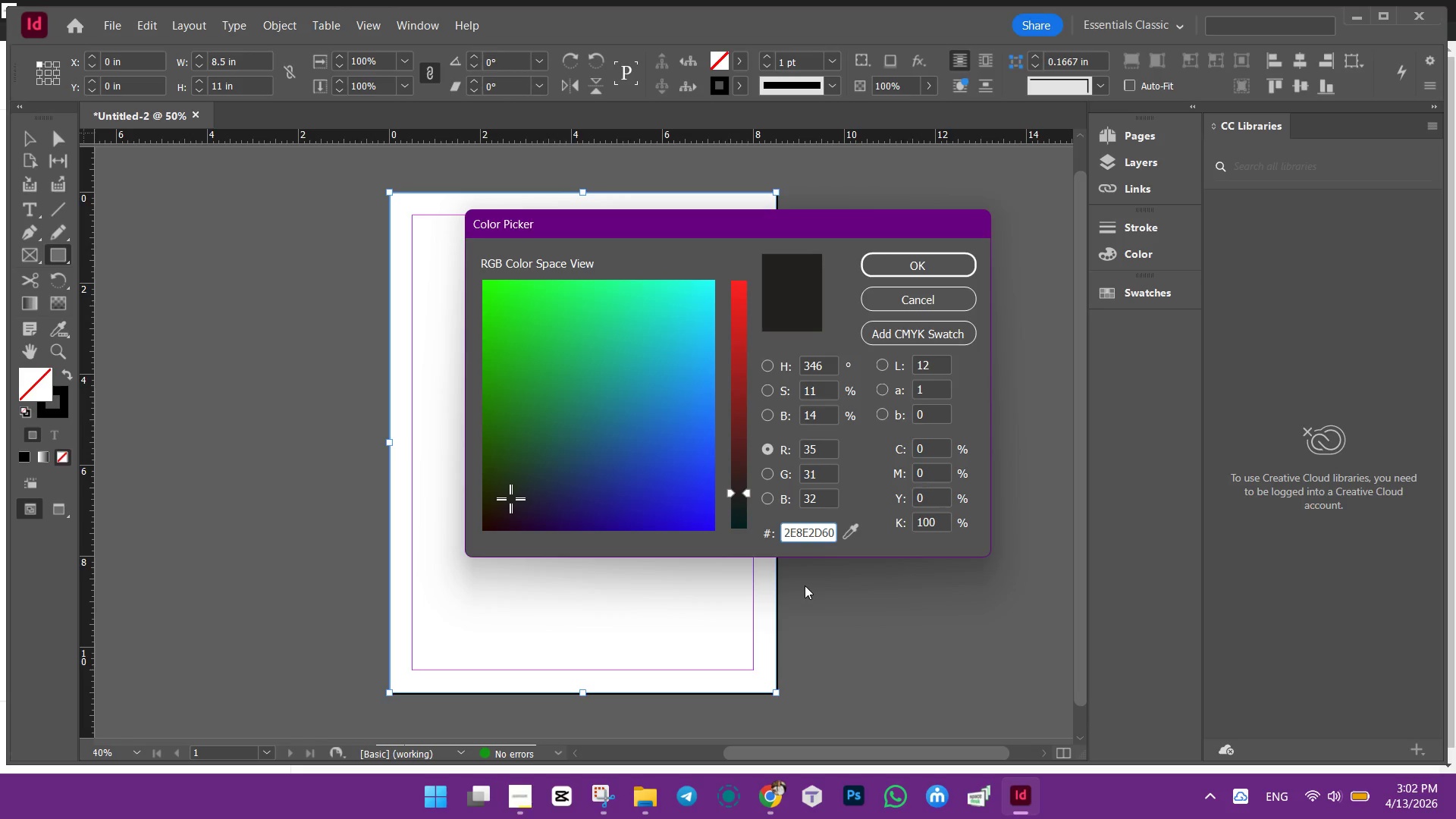 
key(Control+ControlLeft)
 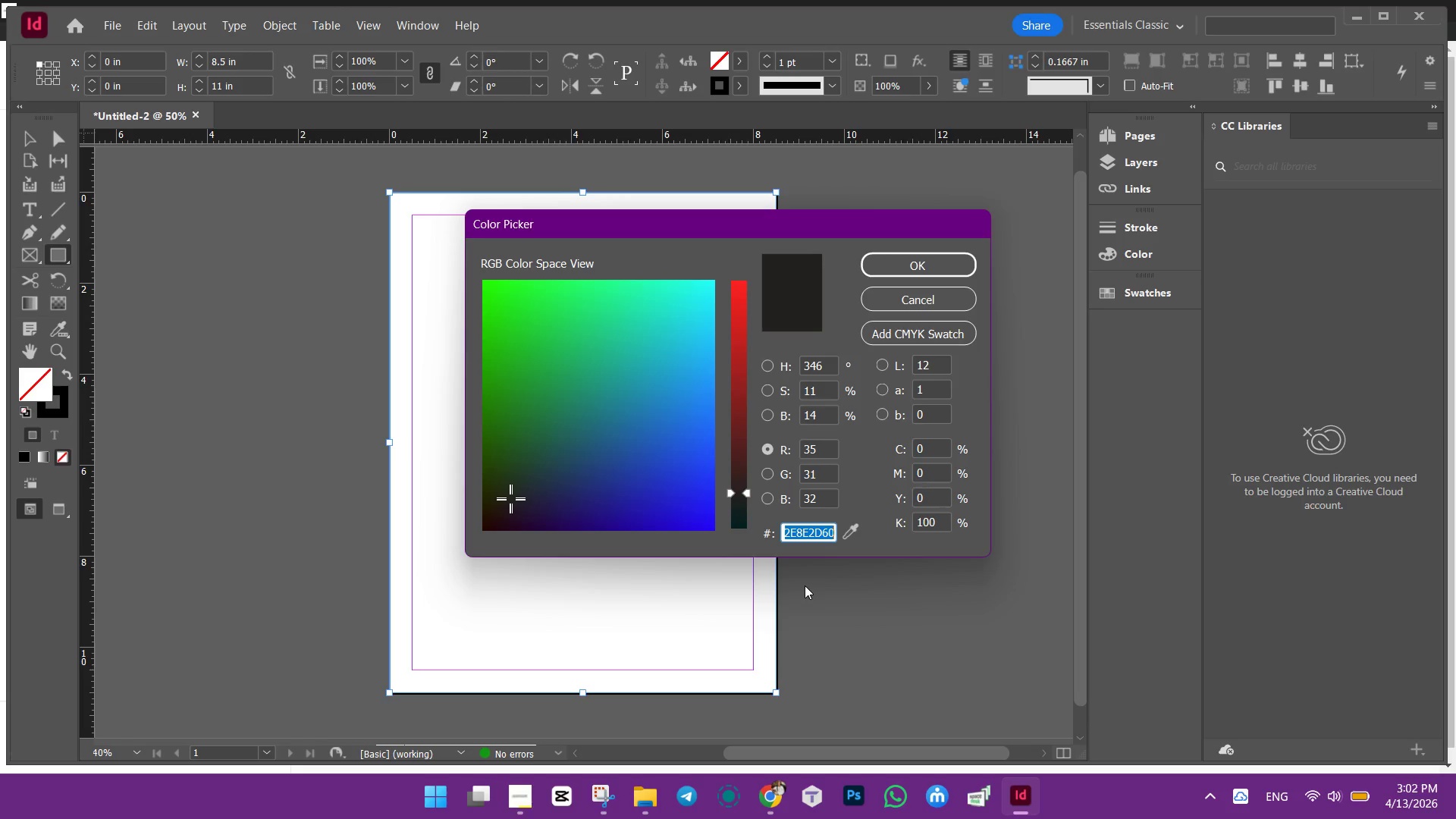 
key(Control+A)
 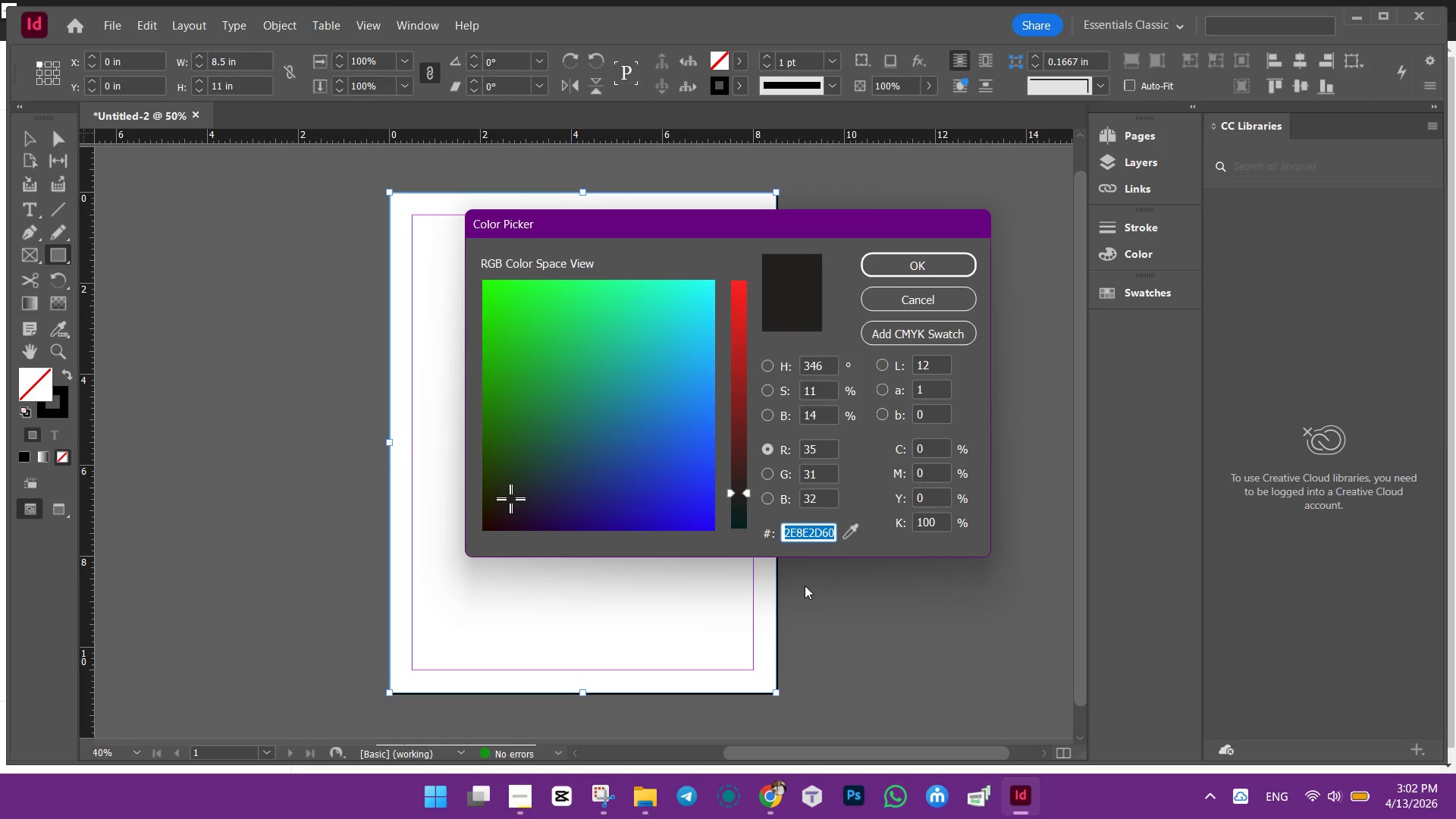 
key(Control+ControlLeft)
 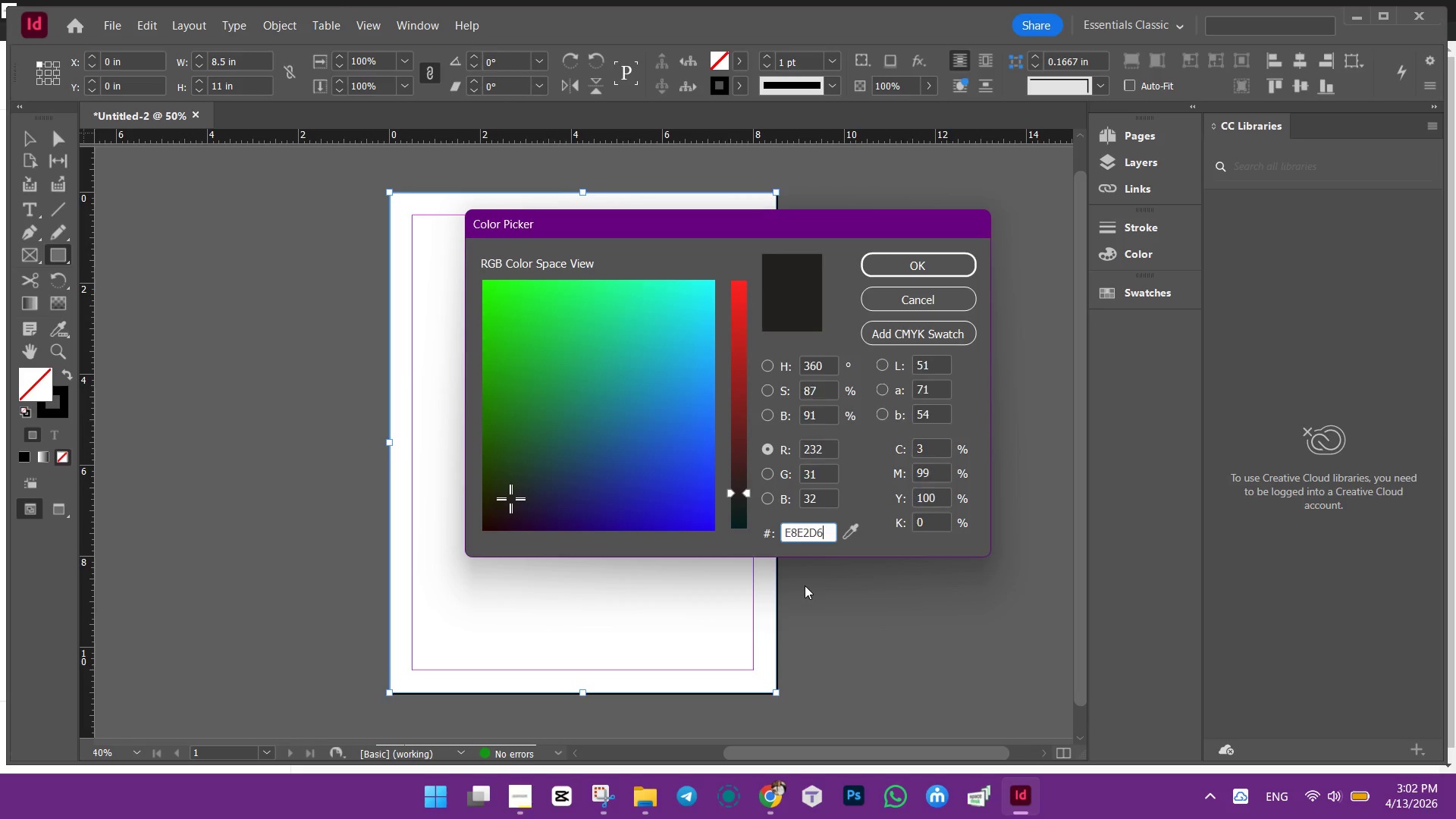 
key(Control+V)
 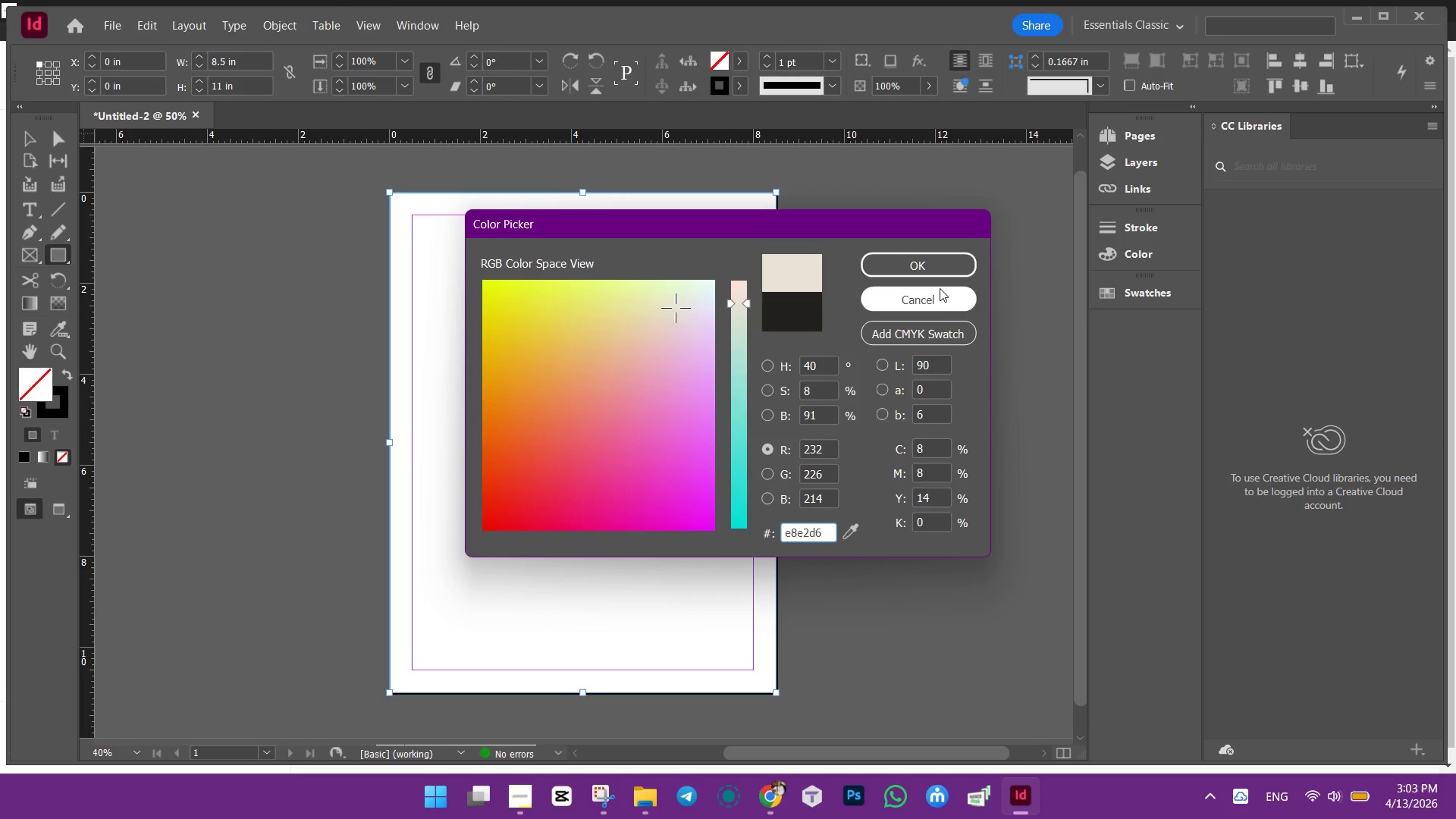 
left_click([940, 271])
 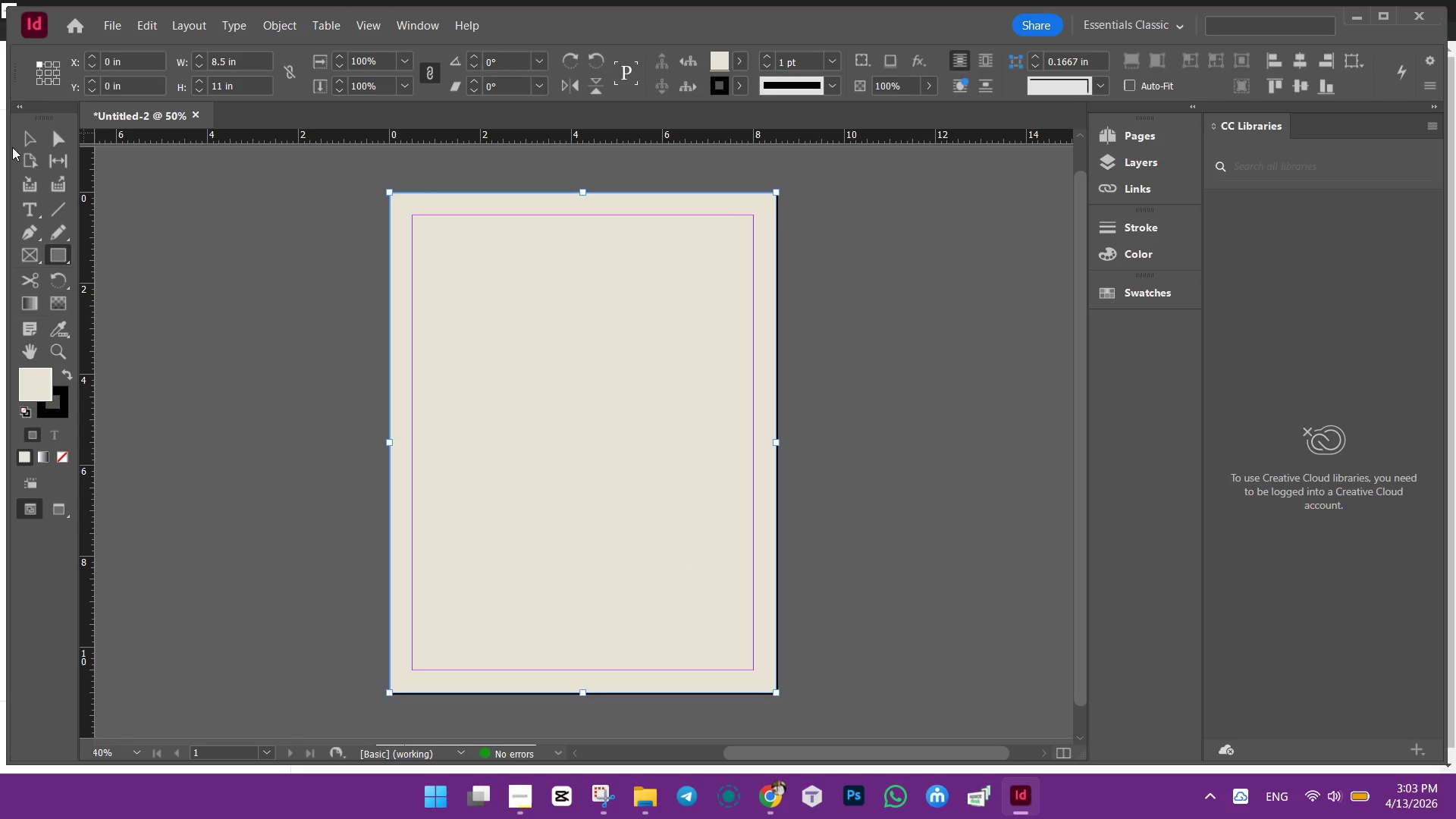 
left_click([30, 132])
 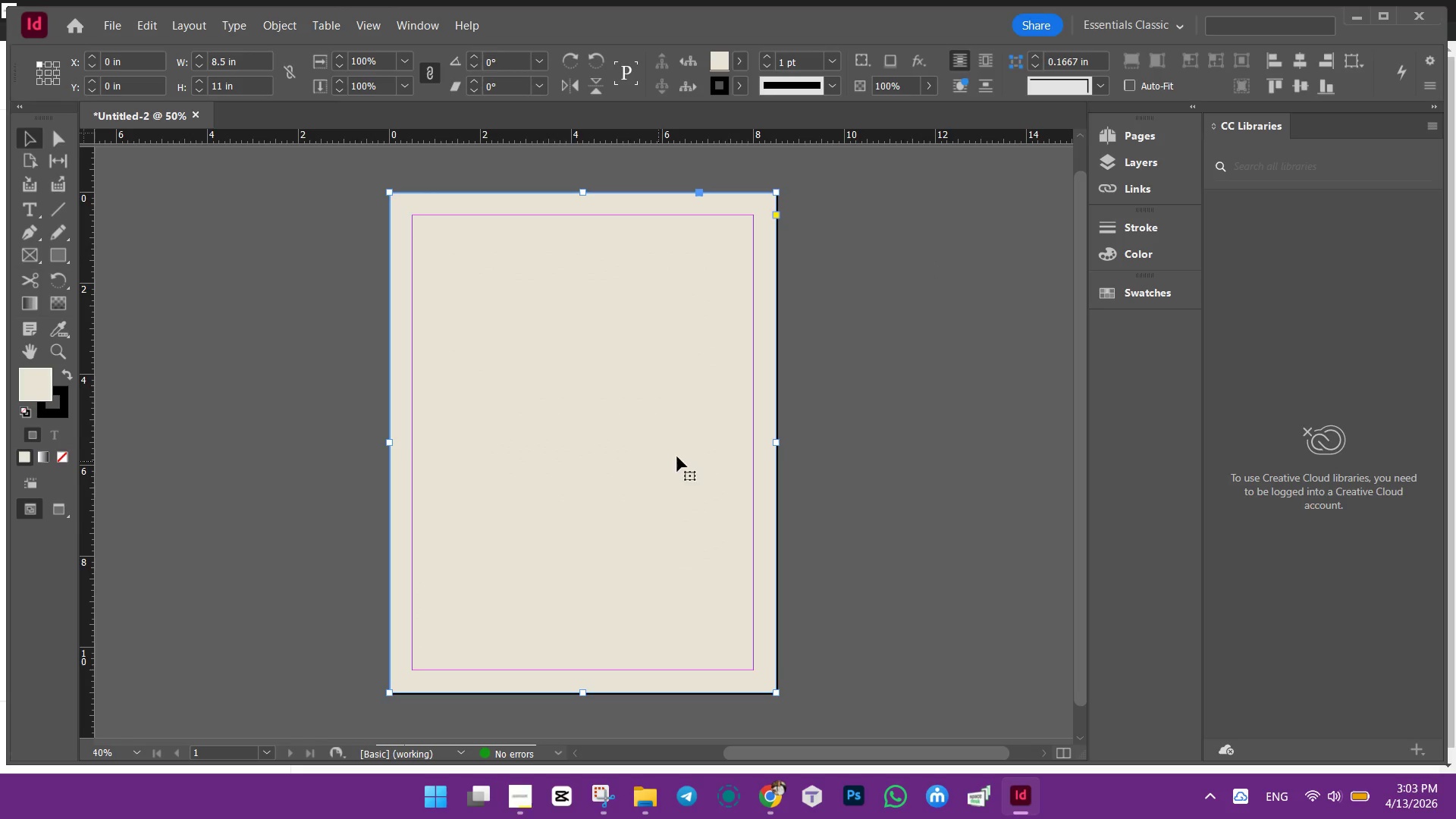 
left_click([902, 367])
 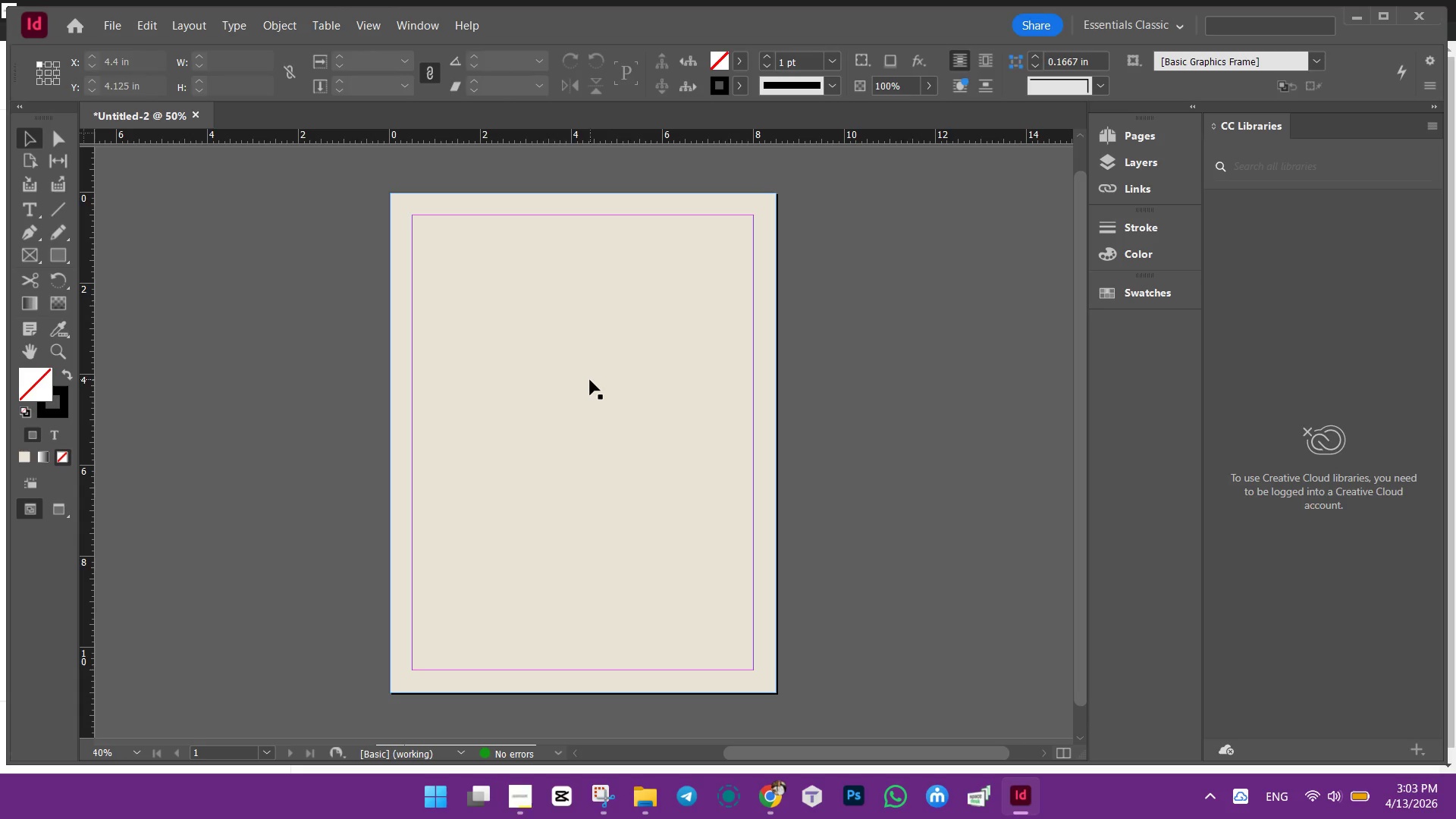 
right_click([590, 380])
 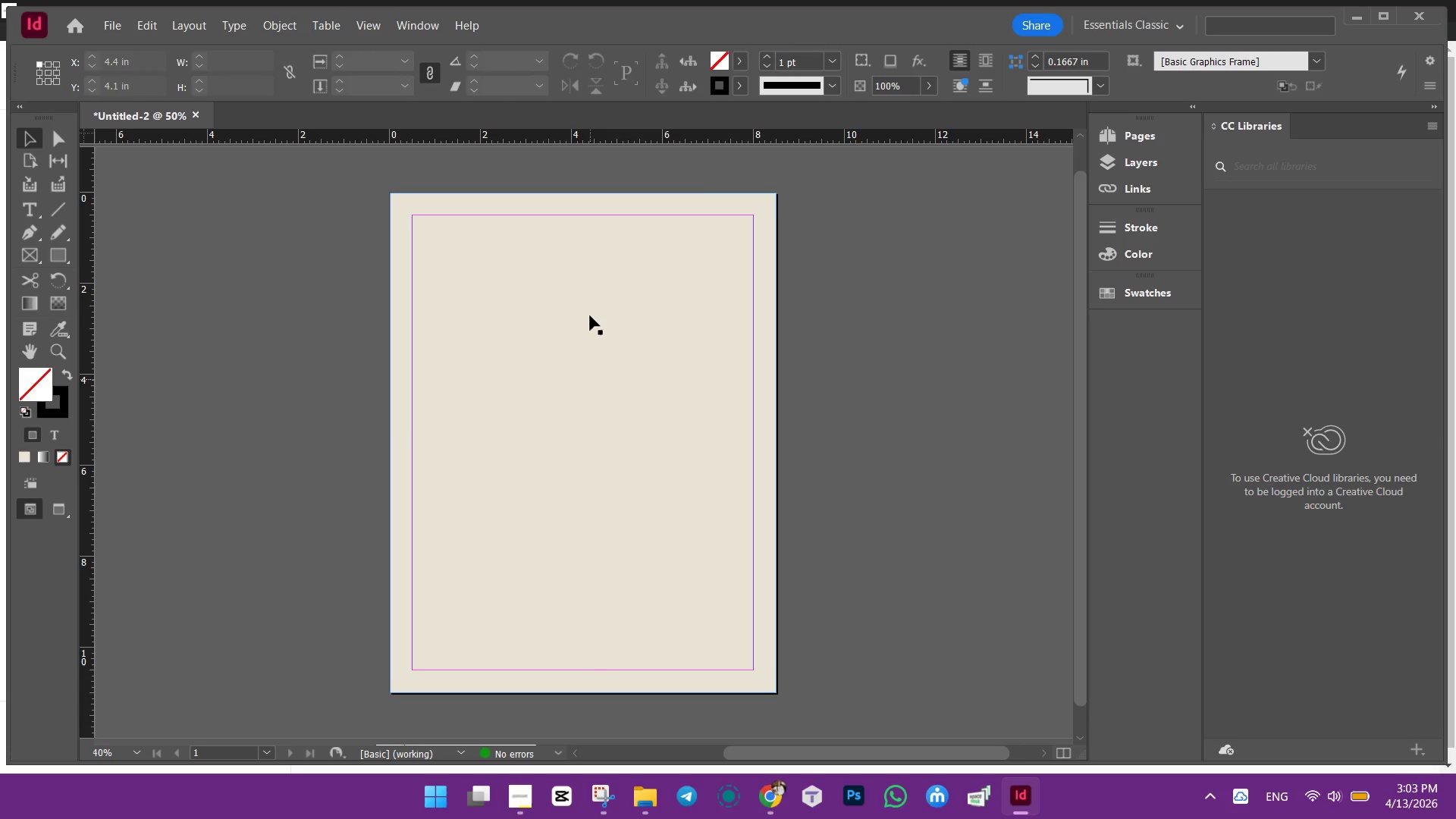 
double_click([590, 315])
 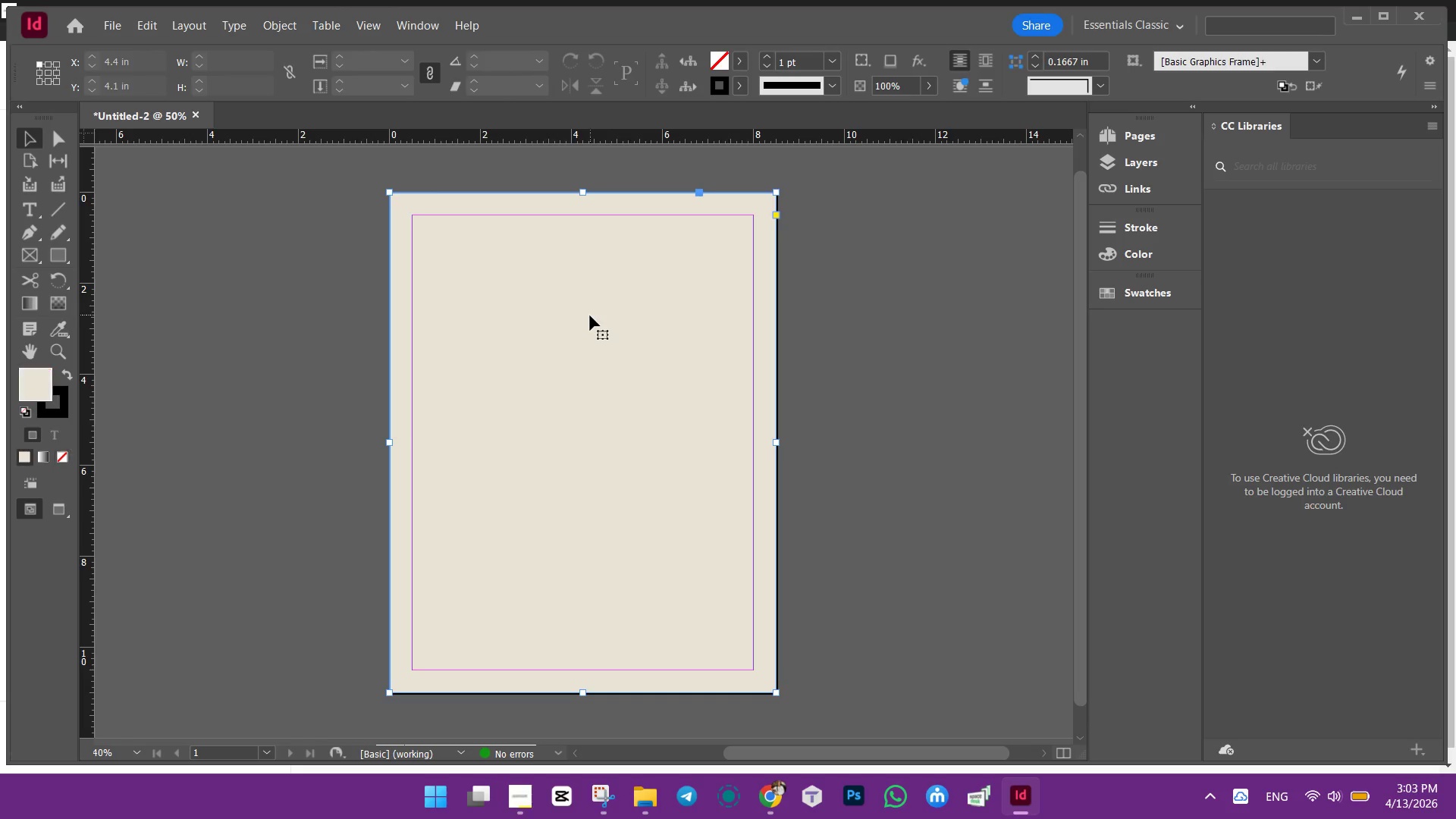 
triple_click([590, 315])
 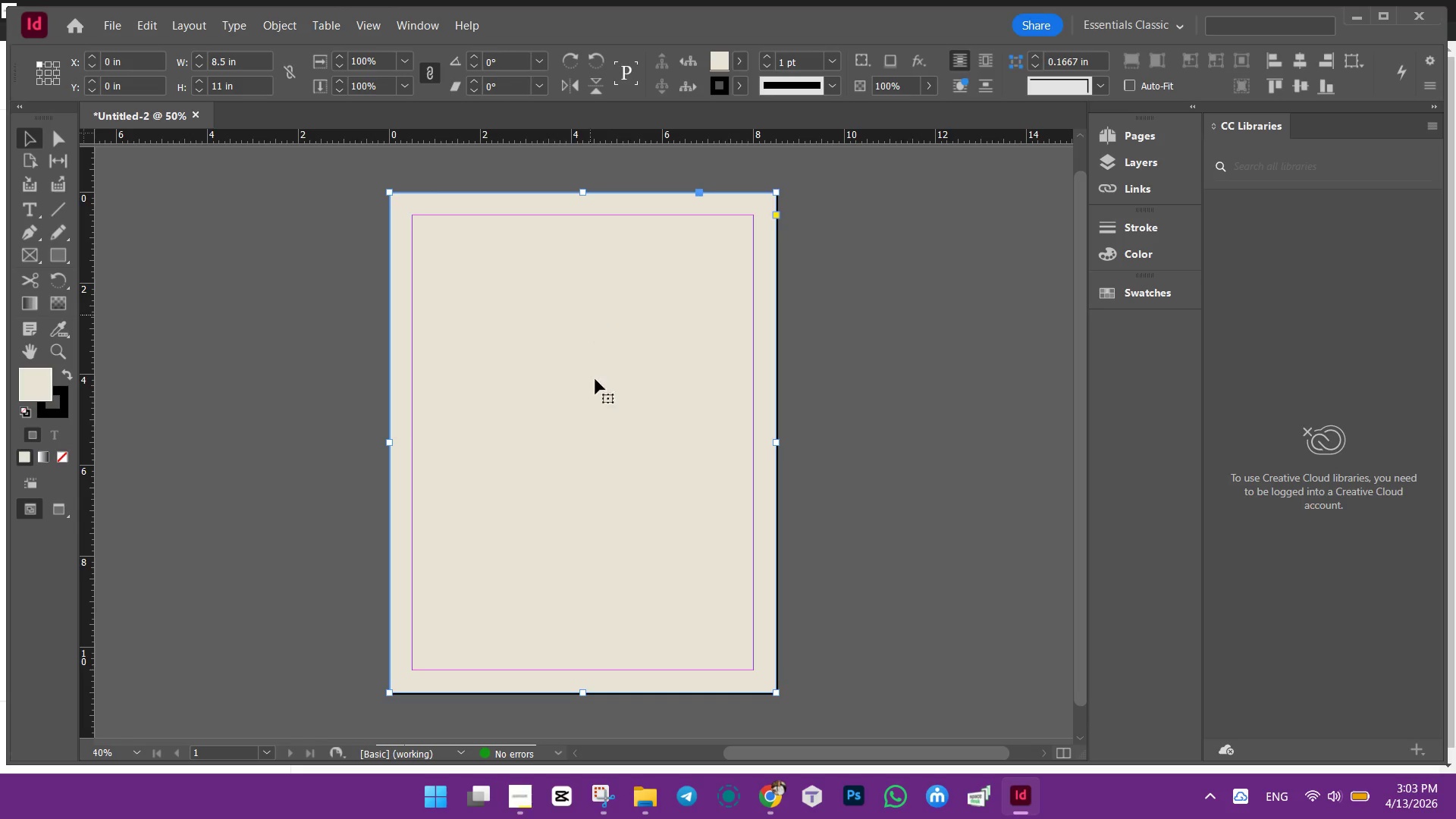 
left_click_drag(start_coordinate=[590, 315], to_coordinate=[604, 431])
 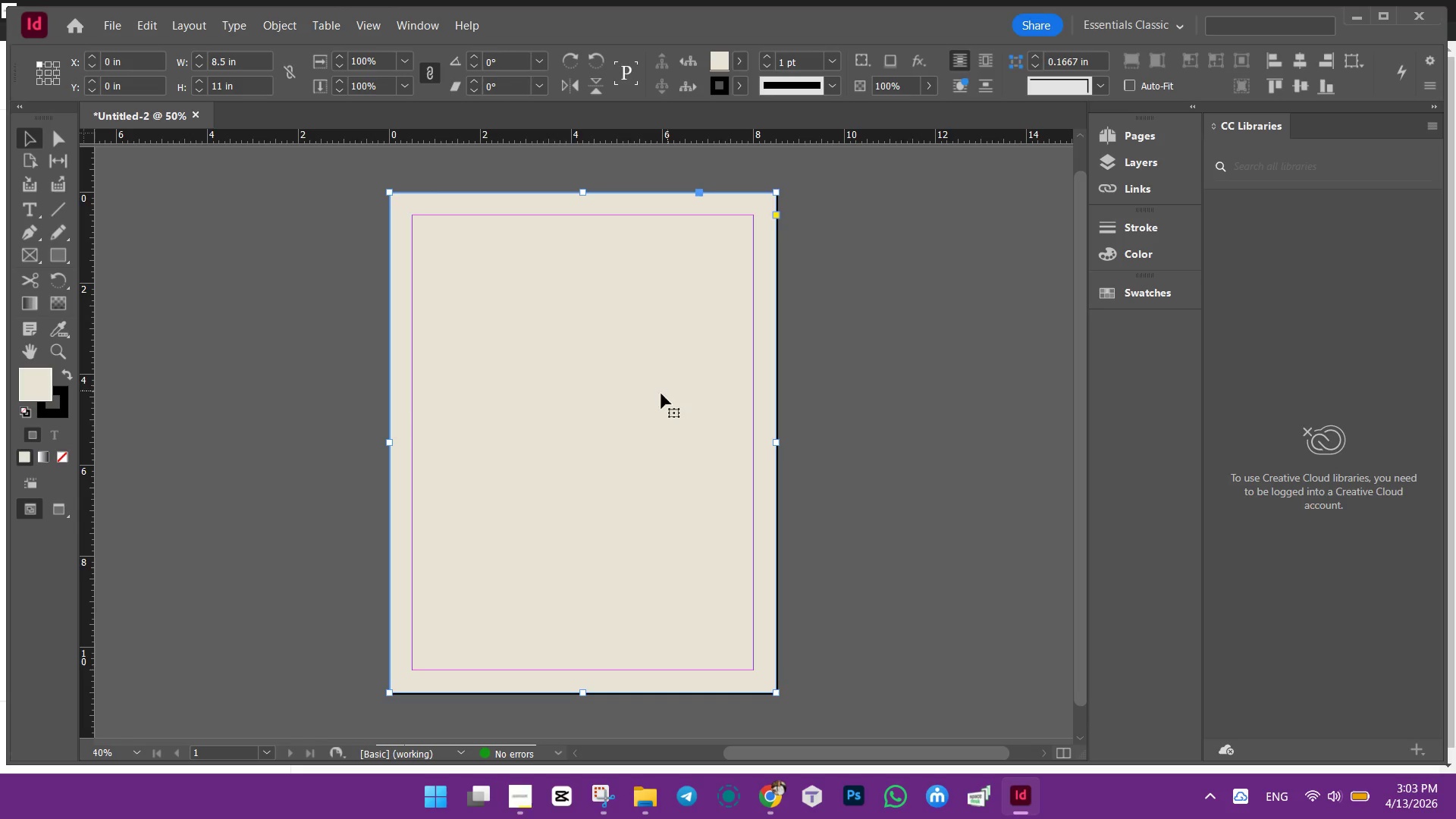 
left_click_drag(start_coordinate=[668, 391], to_coordinate=[600, 429])
 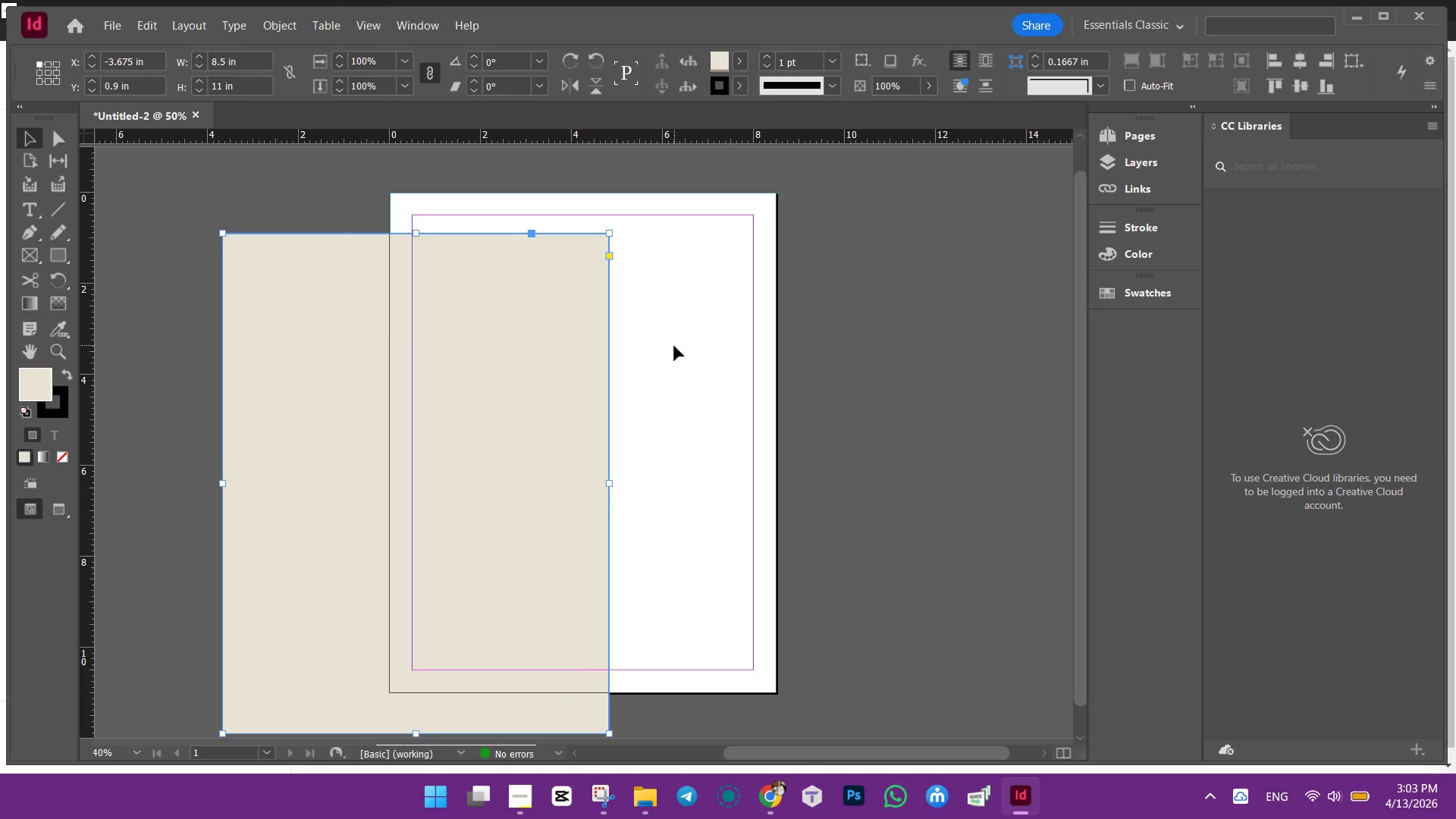 
left_click_drag(start_coordinate=[730, 340], to_coordinate=[721, 400])
 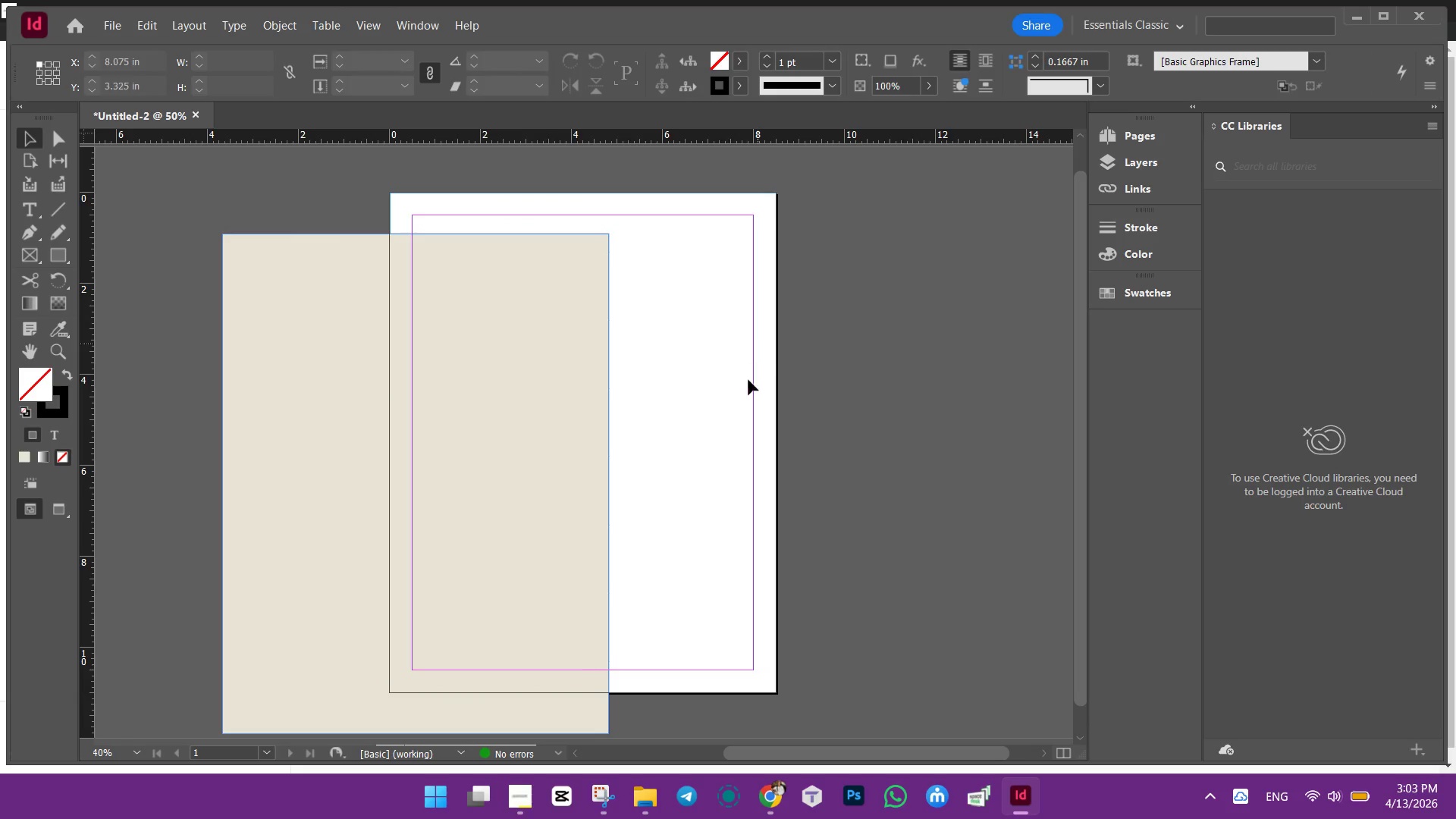 
left_click_drag(start_coordinate=[756, 346], to_coordinate=[747, 384])
 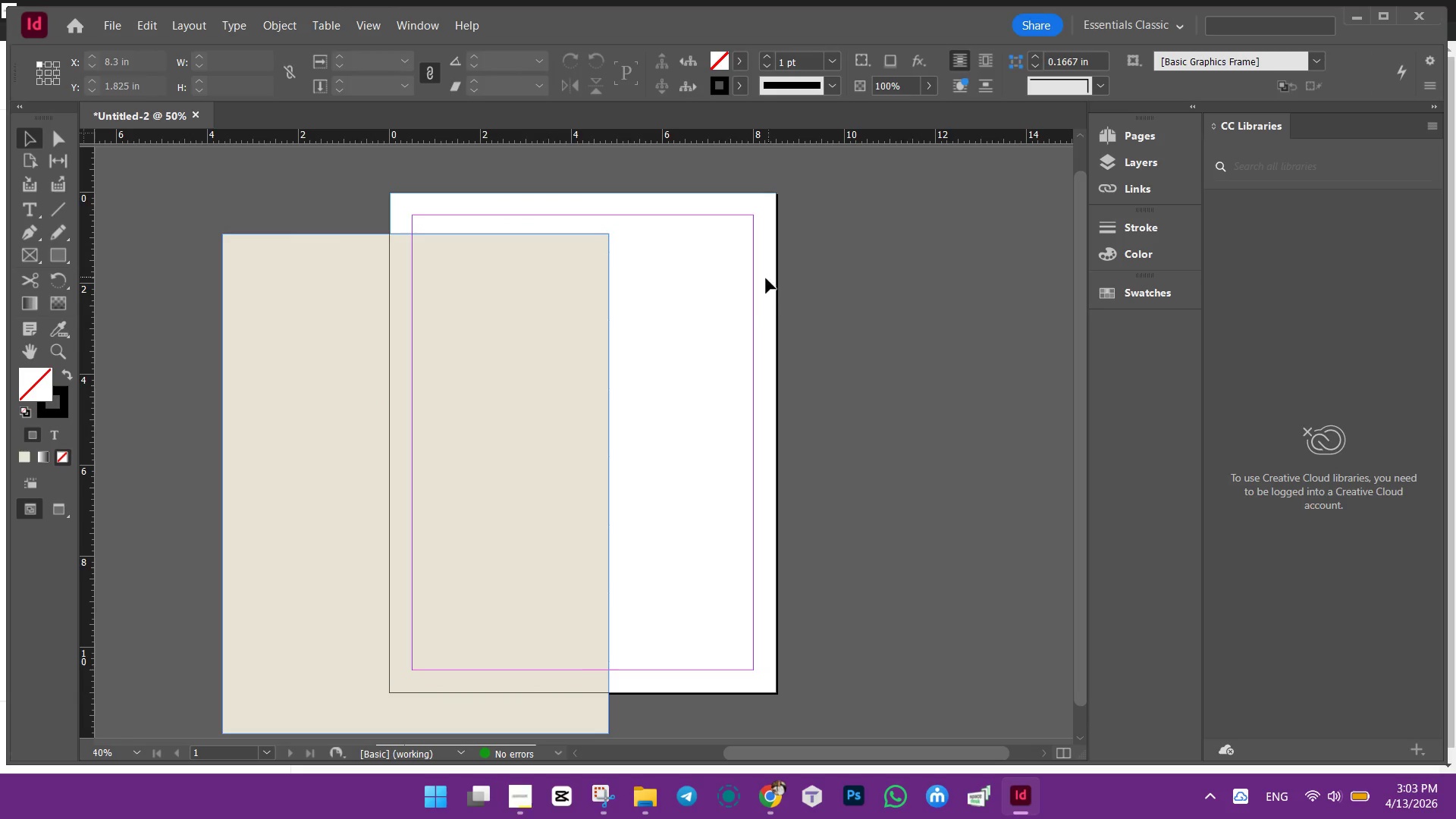 
left_click_drag(start_coordinate=[768, 277], to_coordinate=[758, 328])
 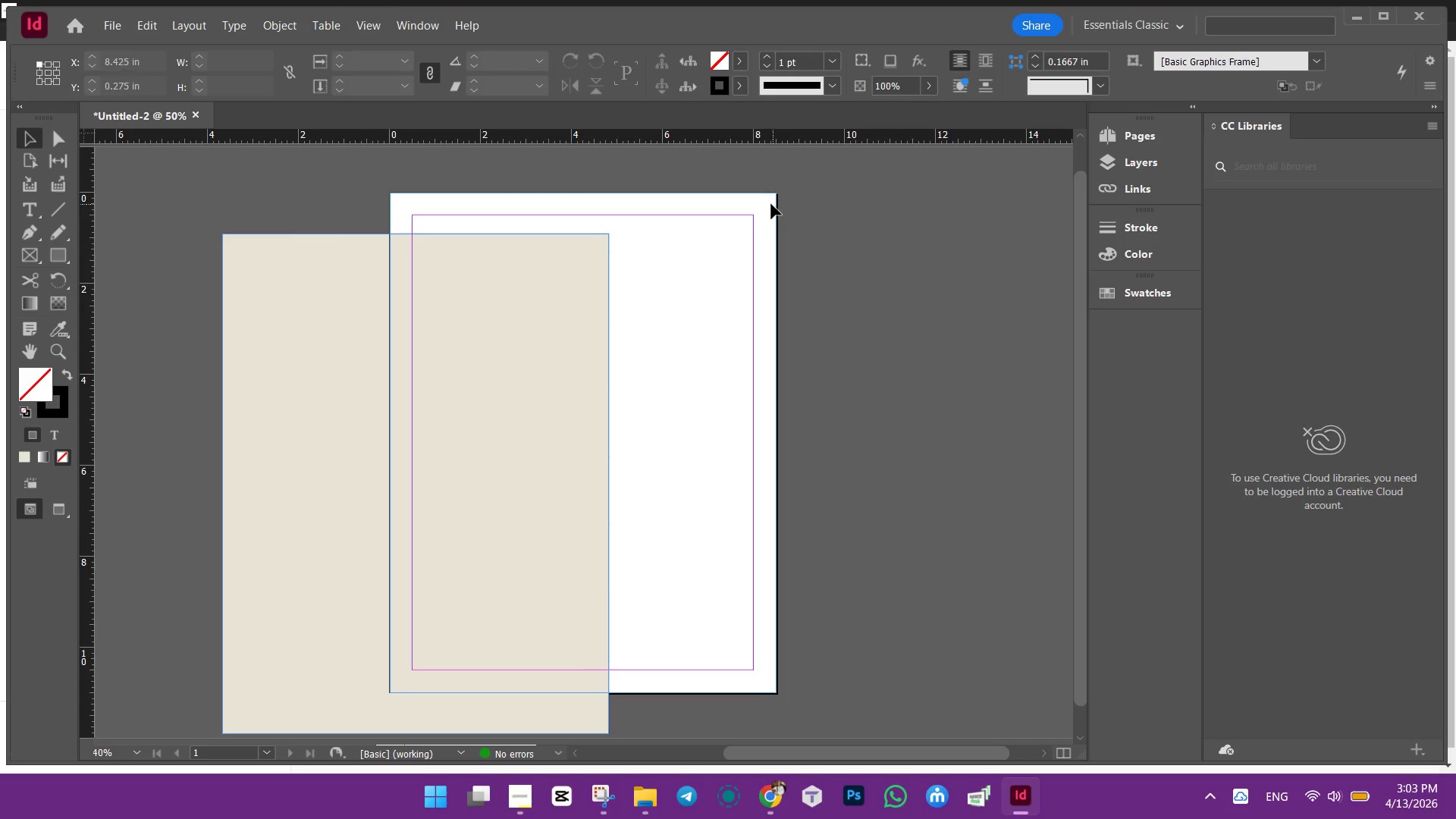 
double_click([771, 204])
 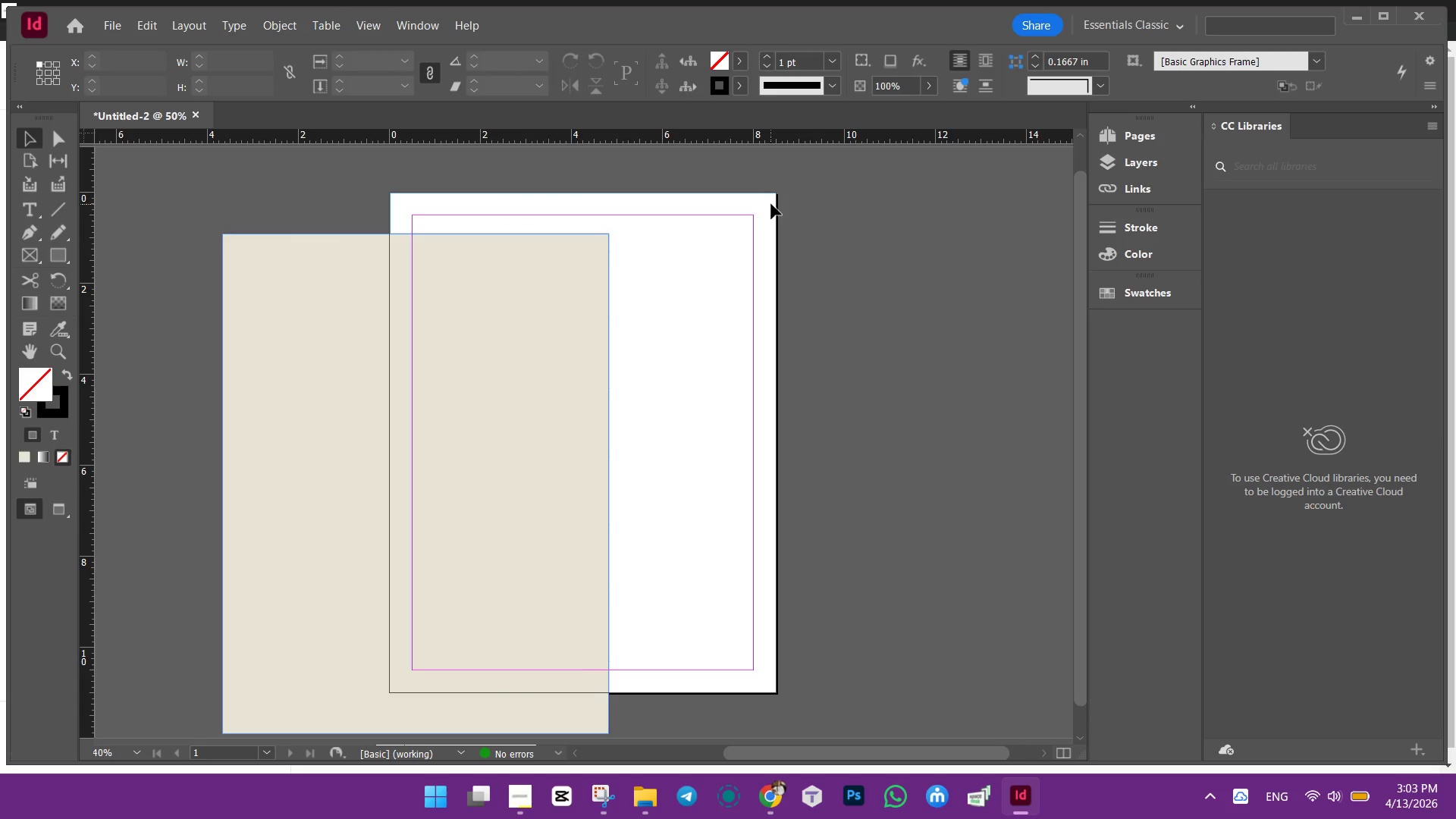 
key(Backspace)
 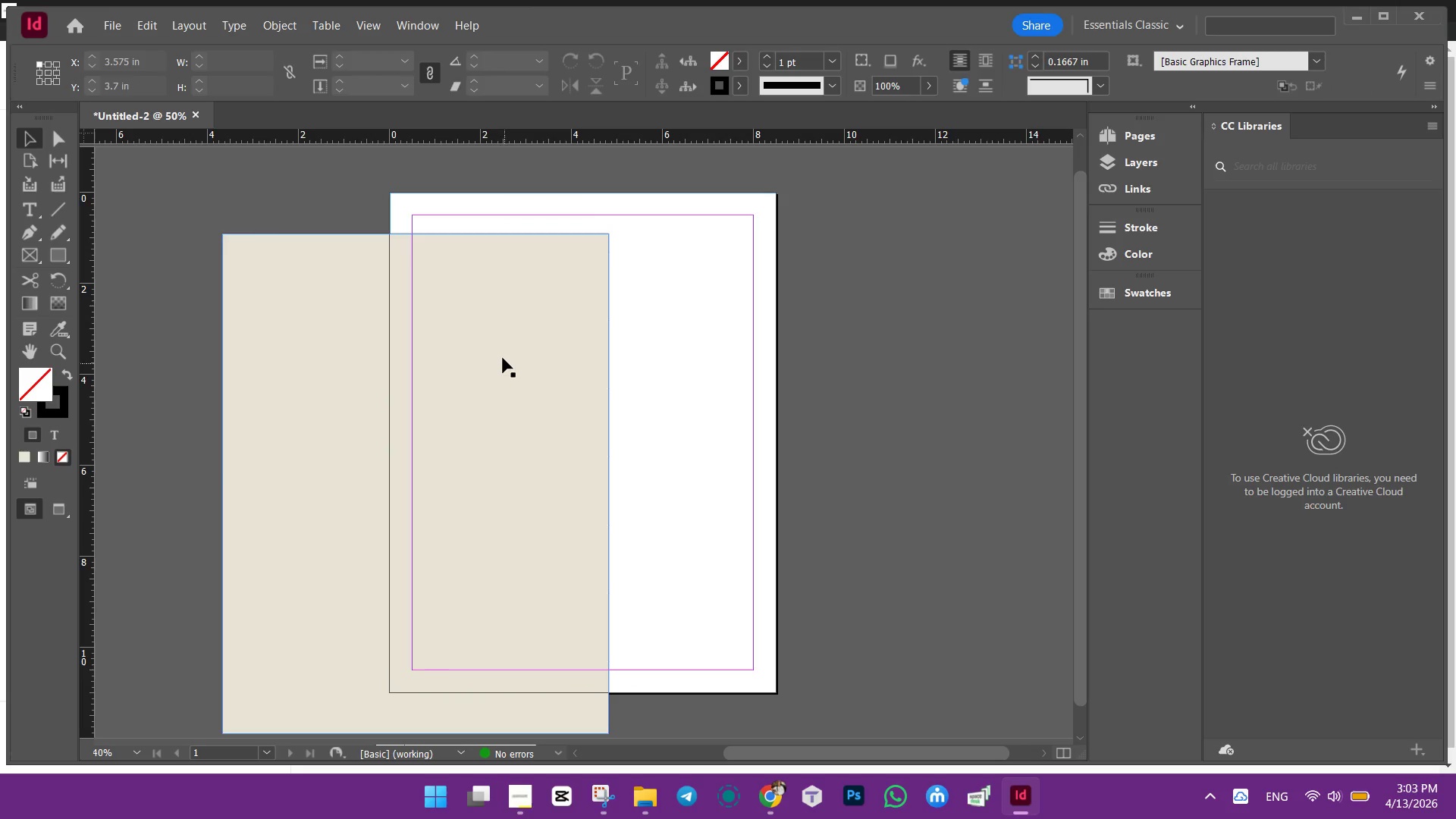 
left_click([503, 358])
 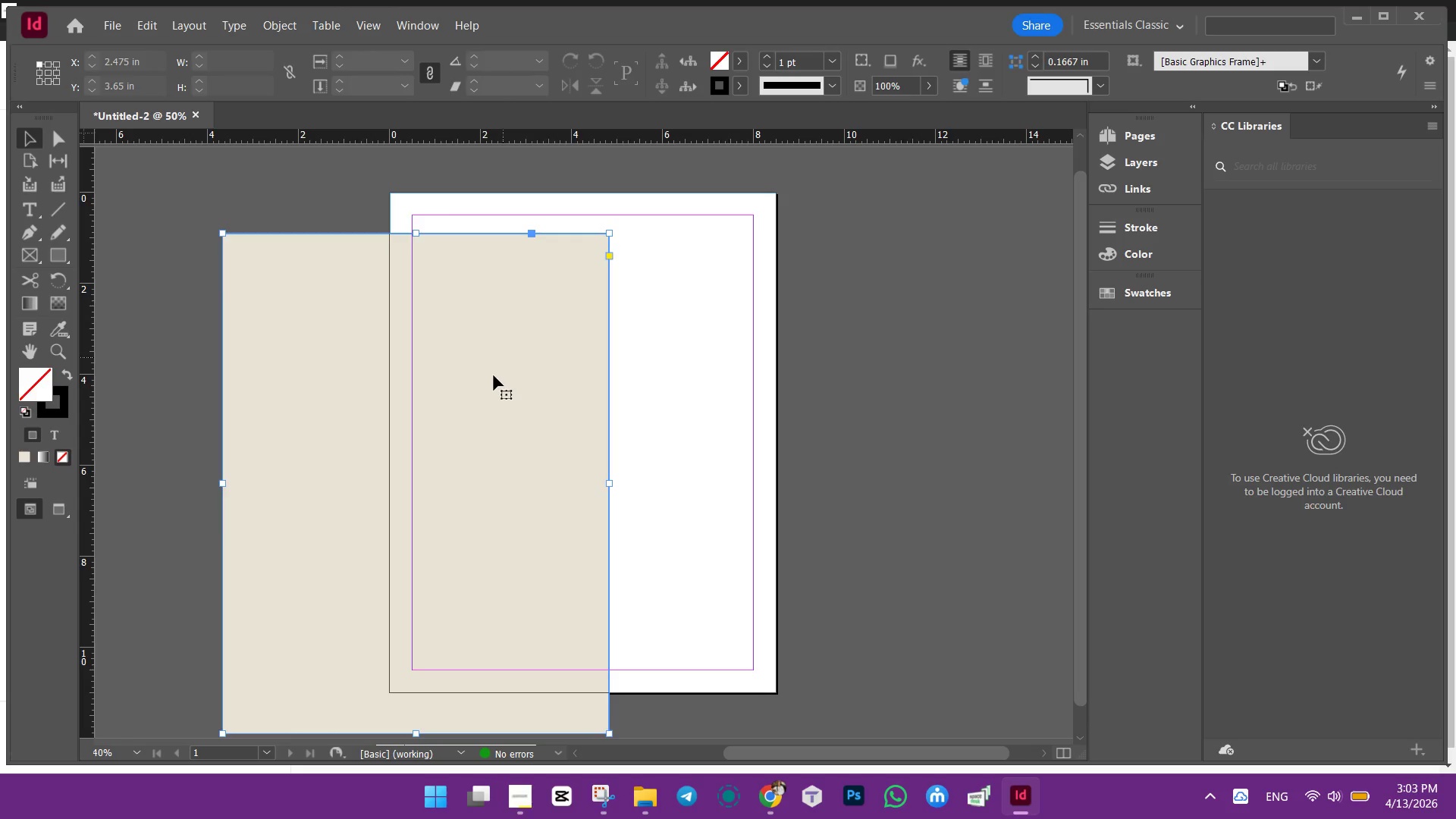 
left_click_drag(start_coordinate=[494, 375], to_coordinate=[664, 338])
 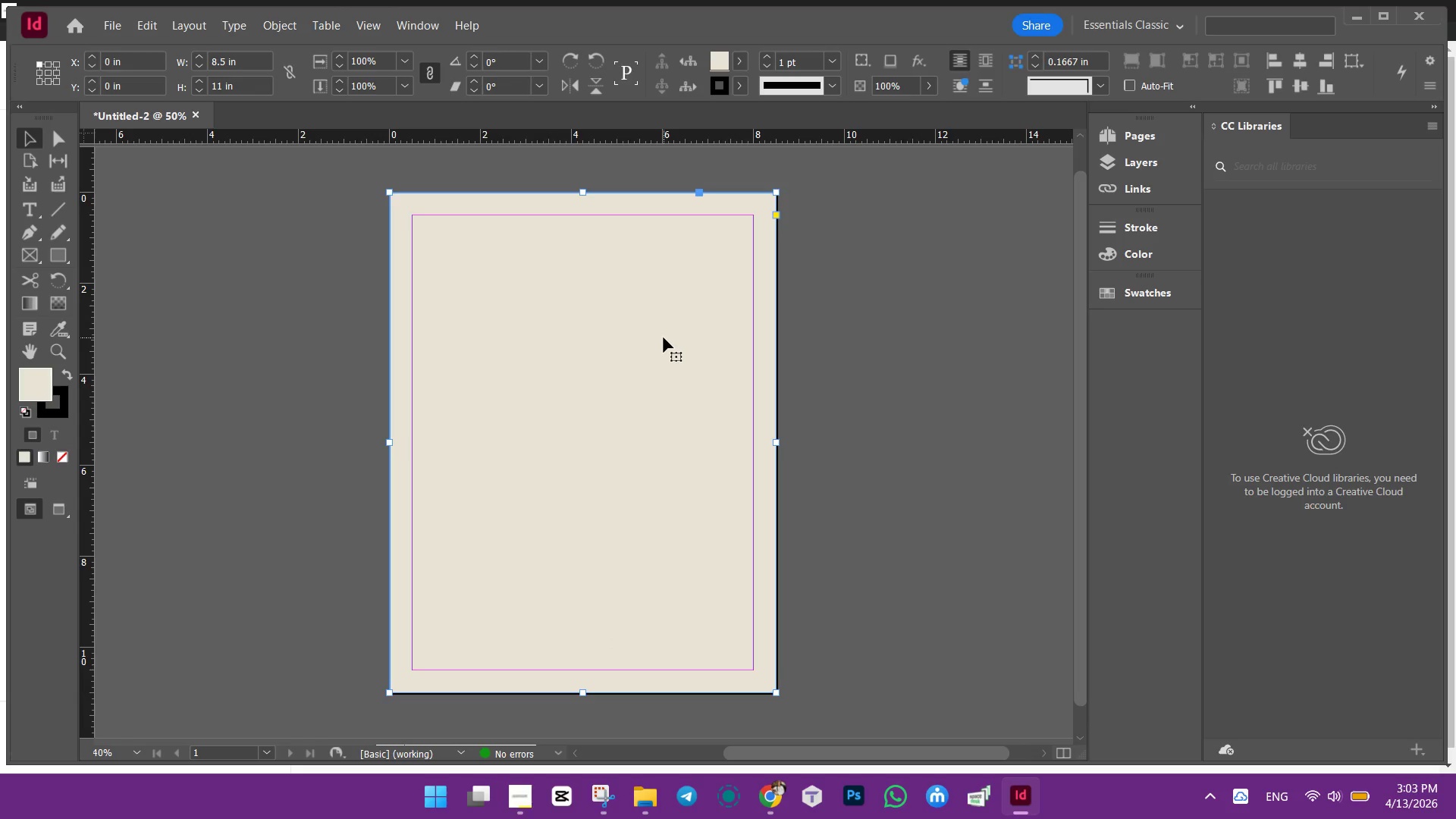 
right_click([664, 337])
 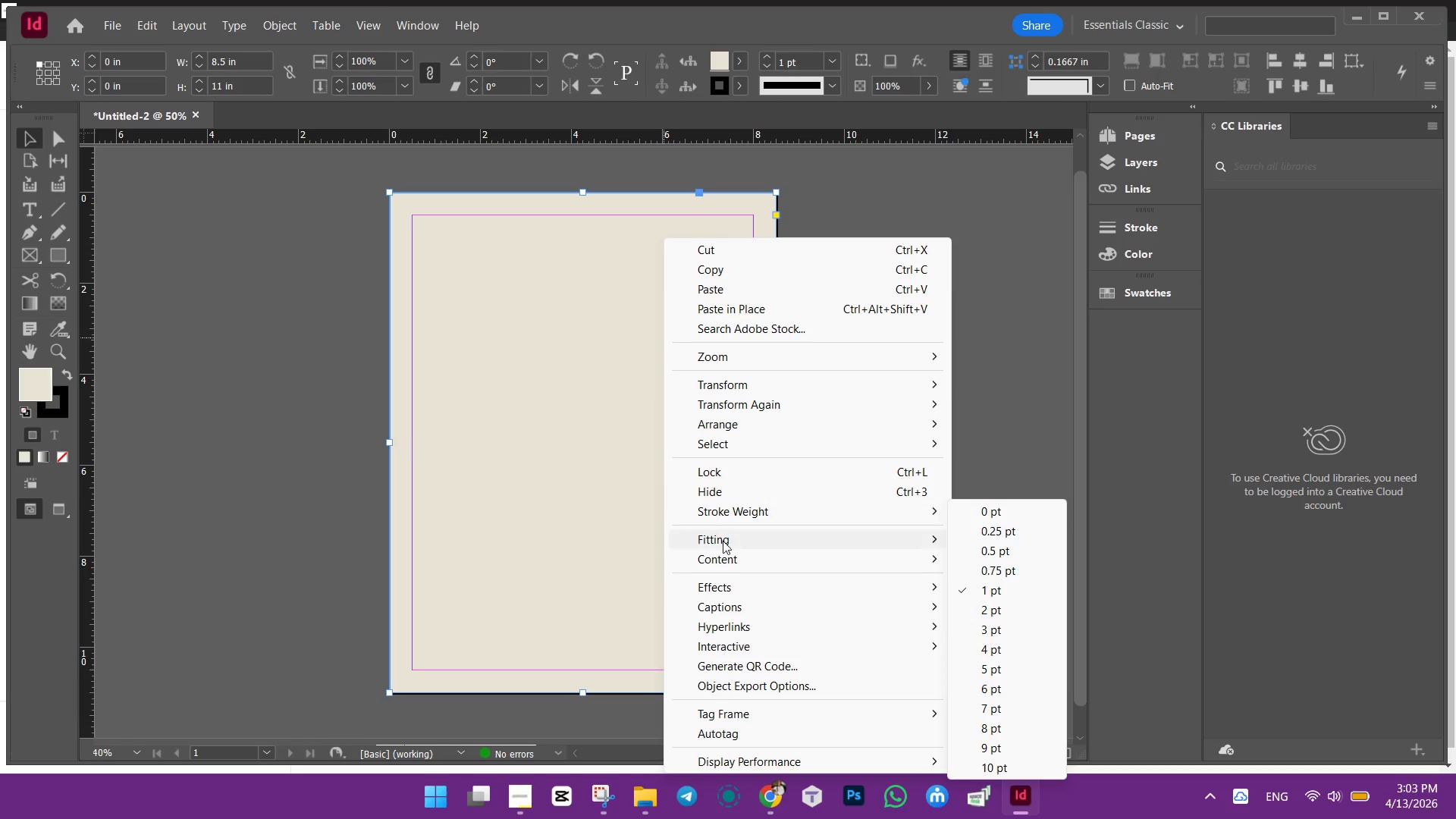 
wait(5.36)
 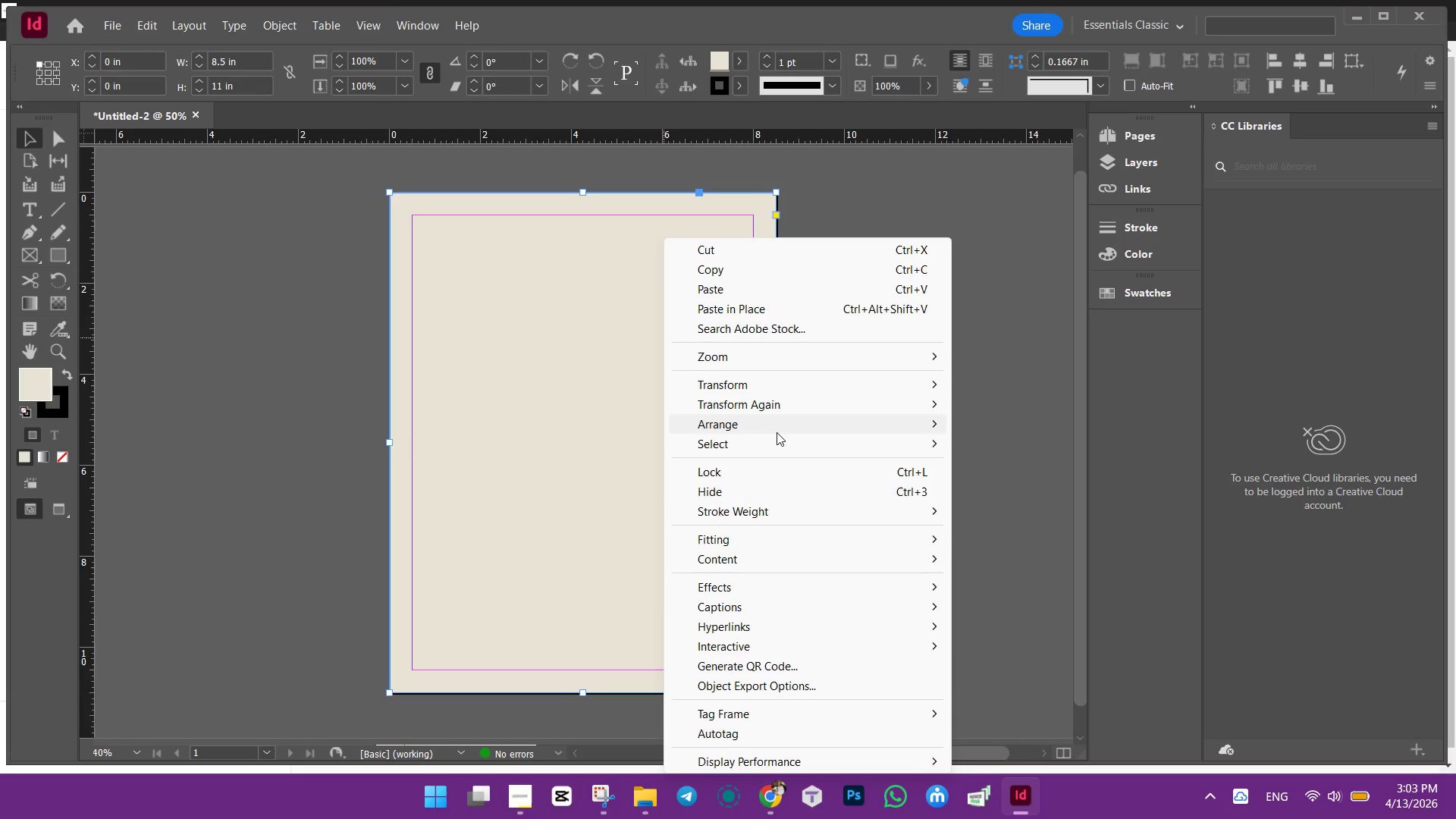 
left_click([735, 475])
 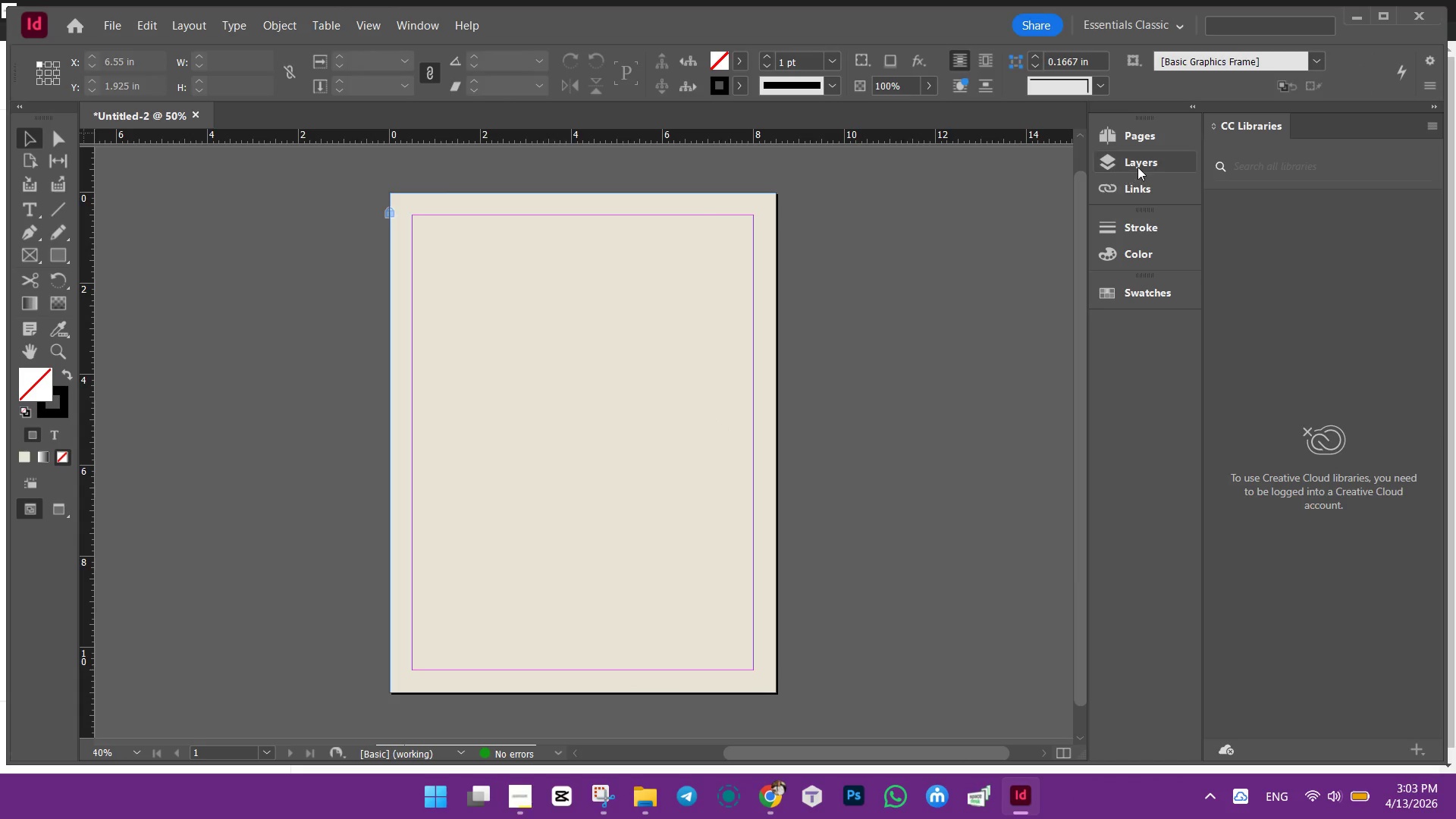 
left_click([1140, 163])
 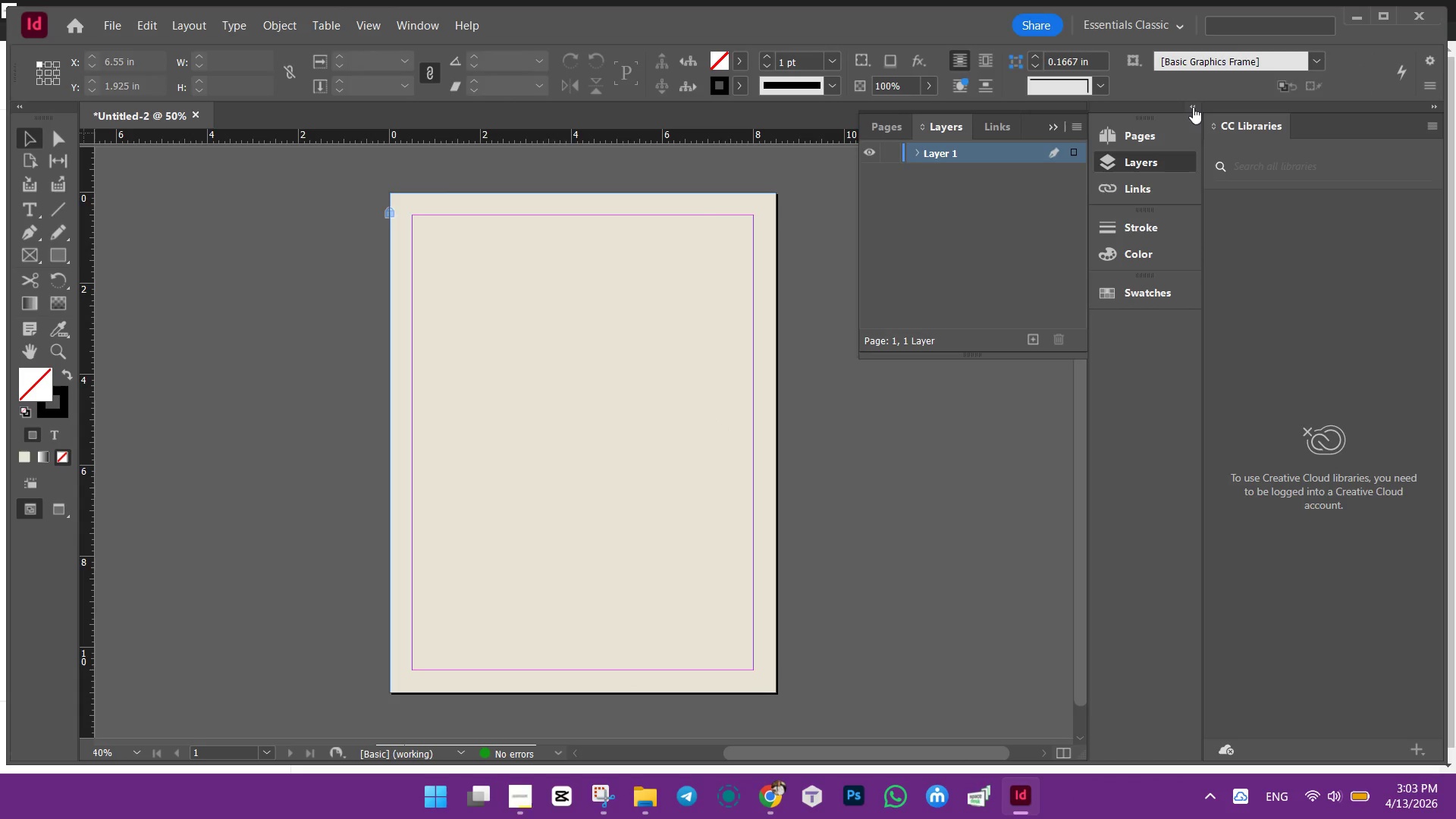 
wait(9.31)
 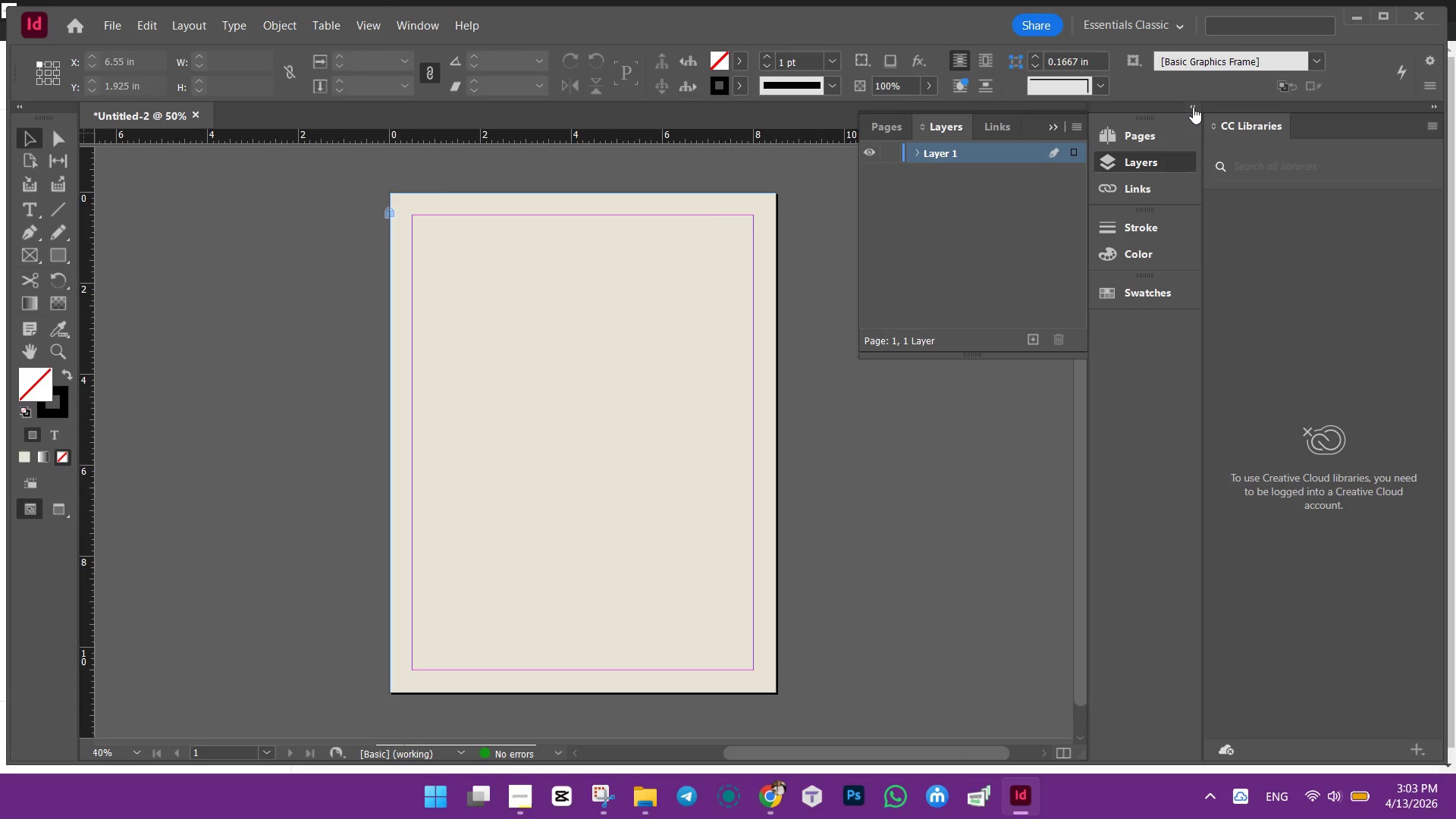 
left_click([776, 108])
 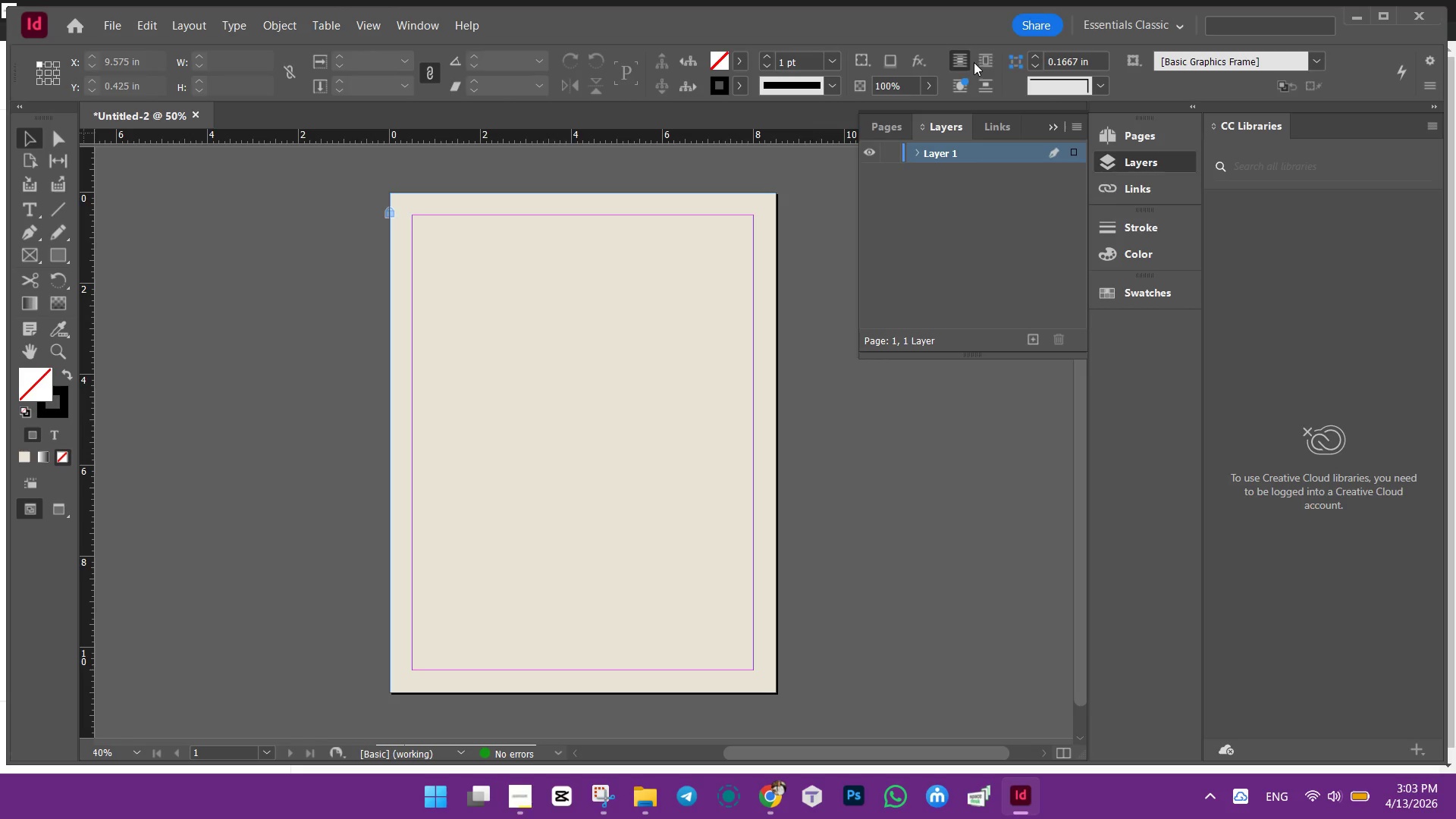 
double_click([962, 61])
 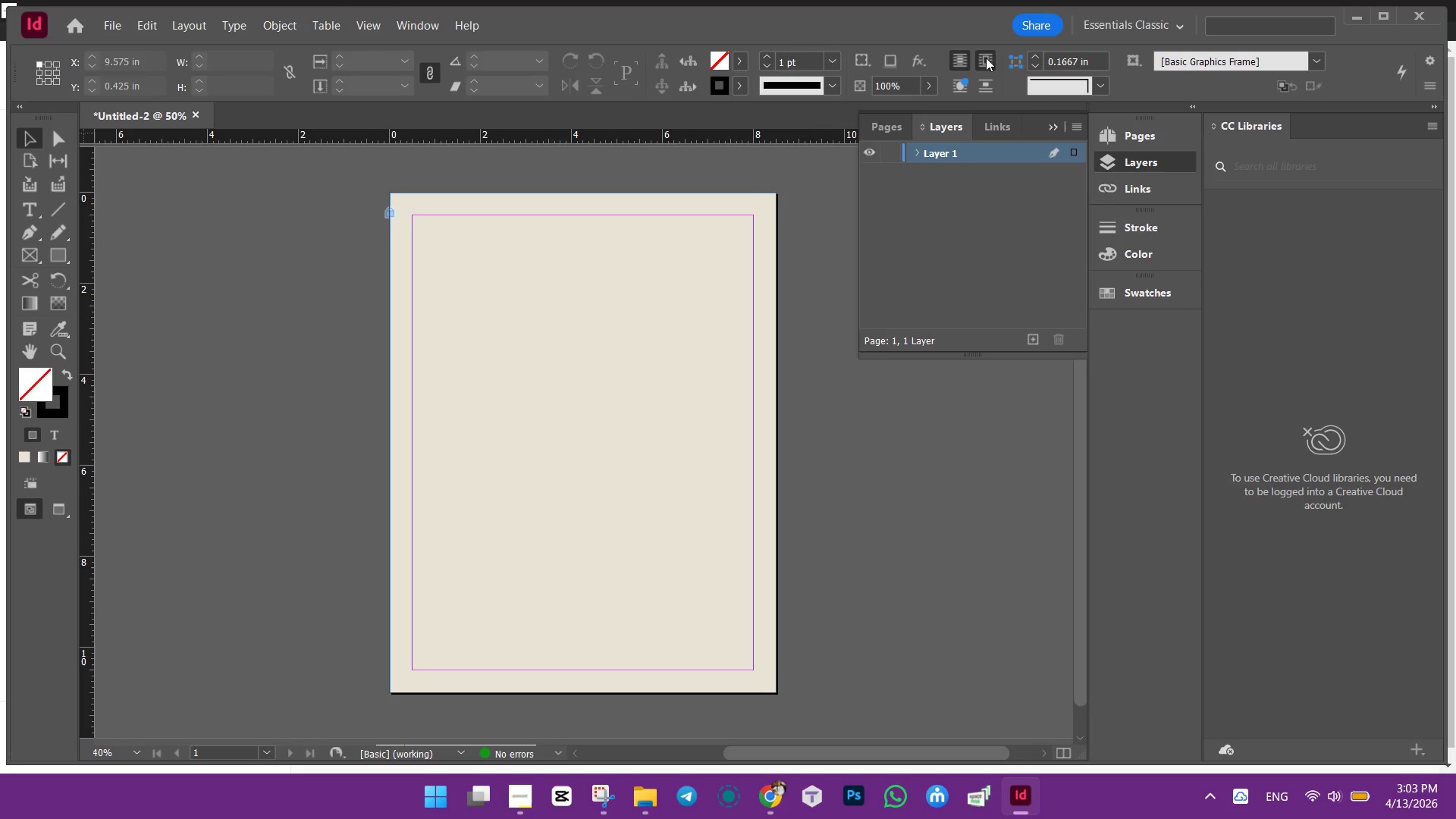 
triple_click([986, 58])
 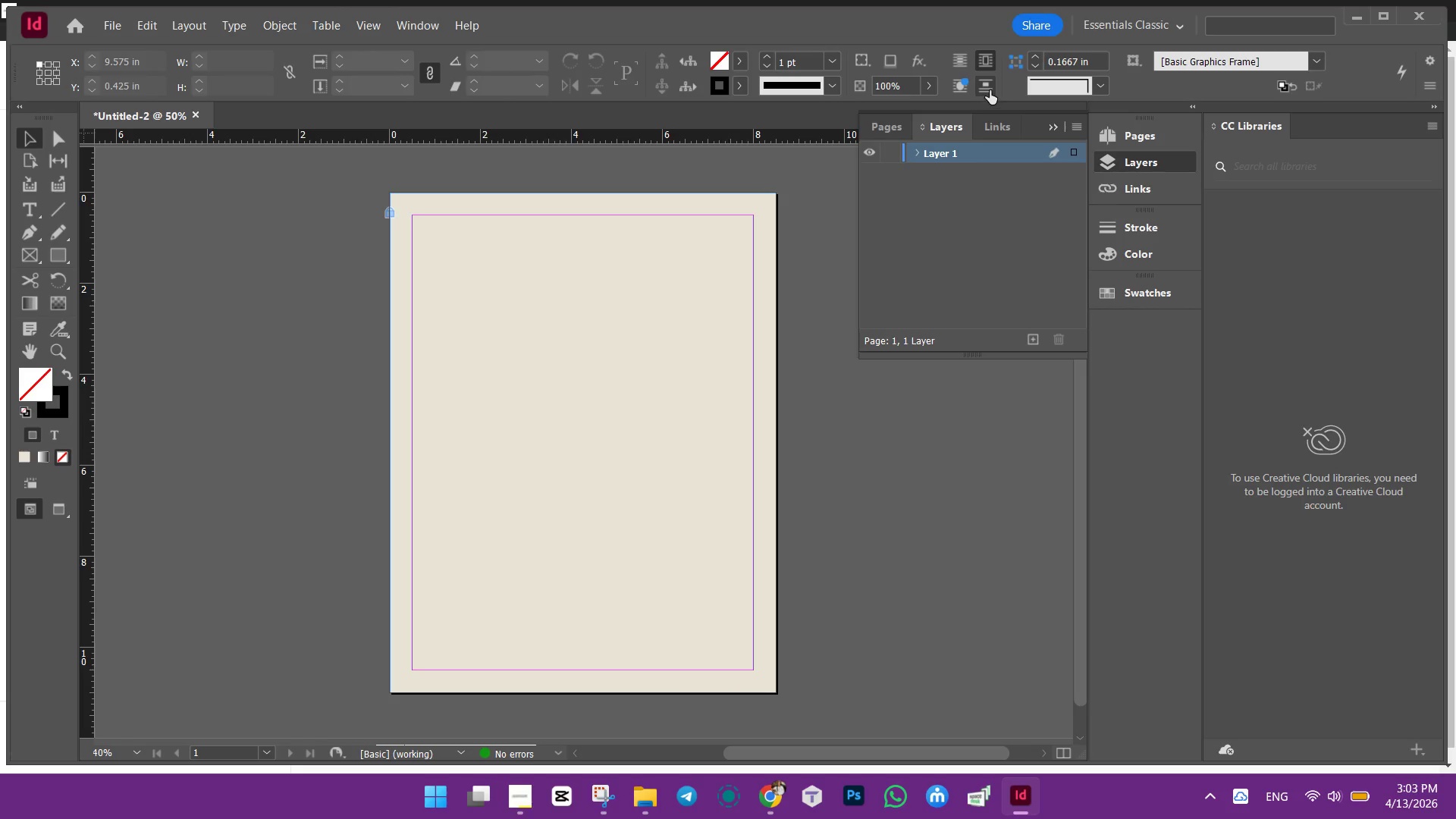 
wait(10.2)
 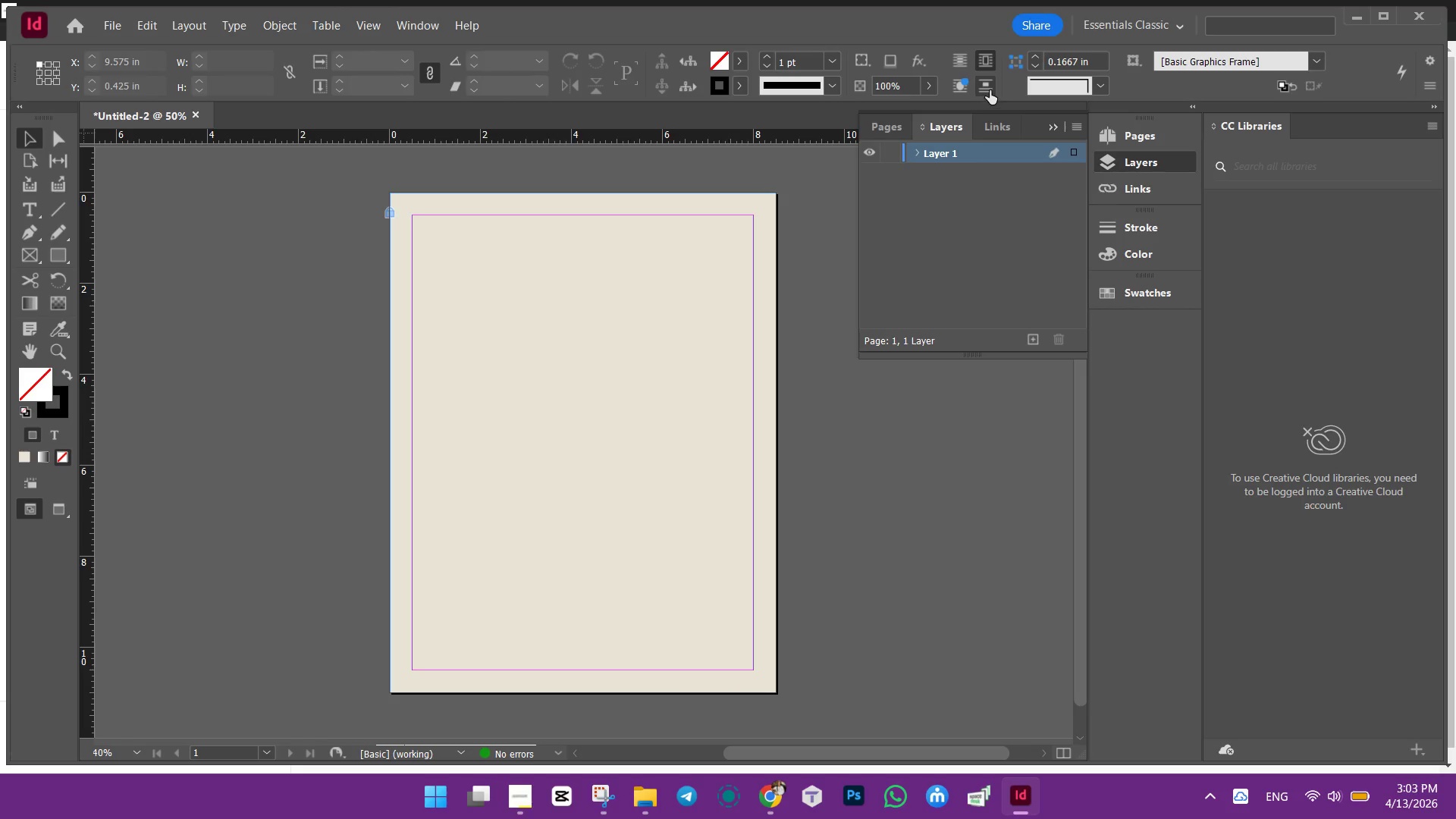 
left_click_drag(start_coordinate=[1082, 63], to_coordinate=[1057, 66])
 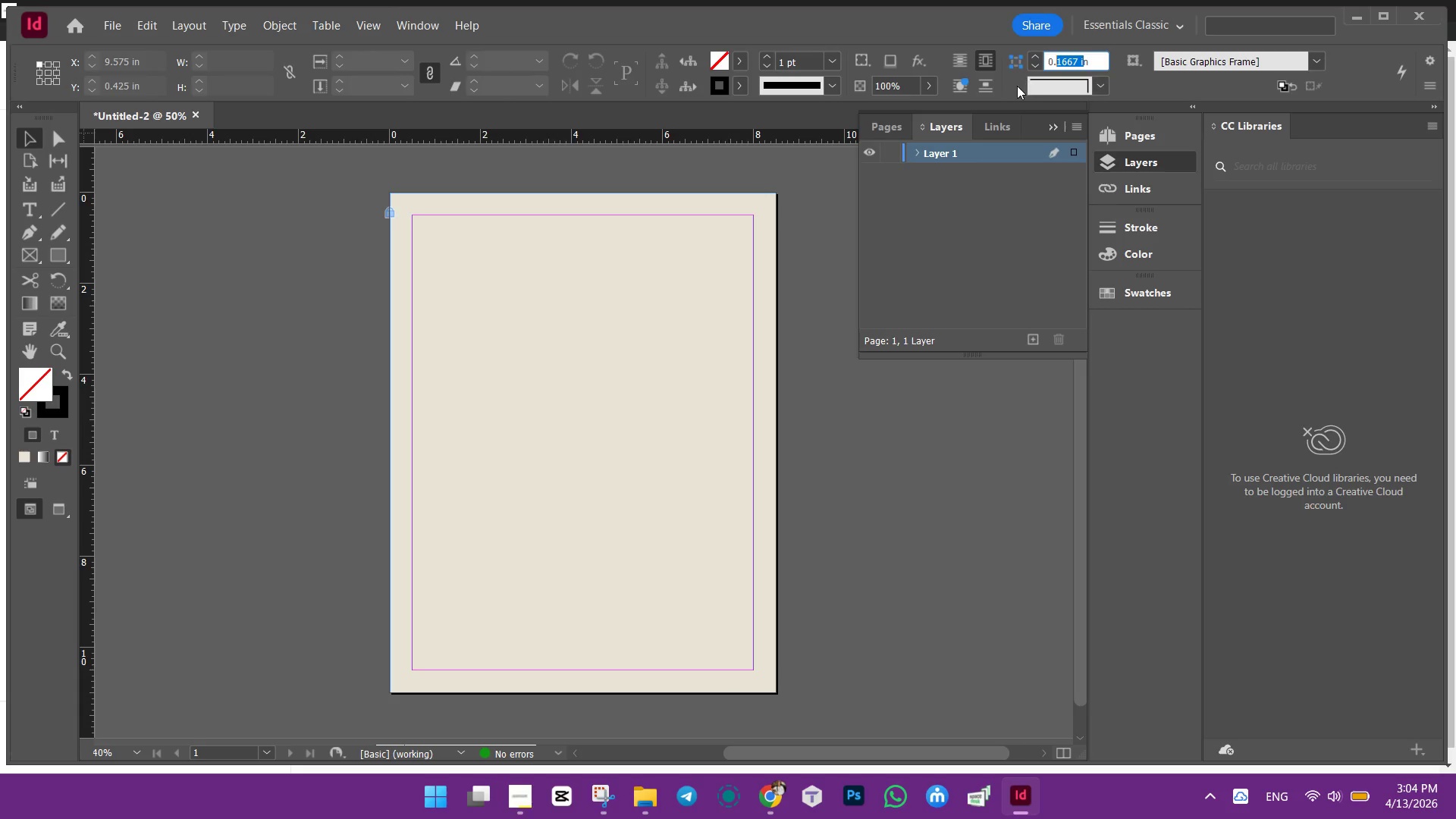 
wait(5.31)
 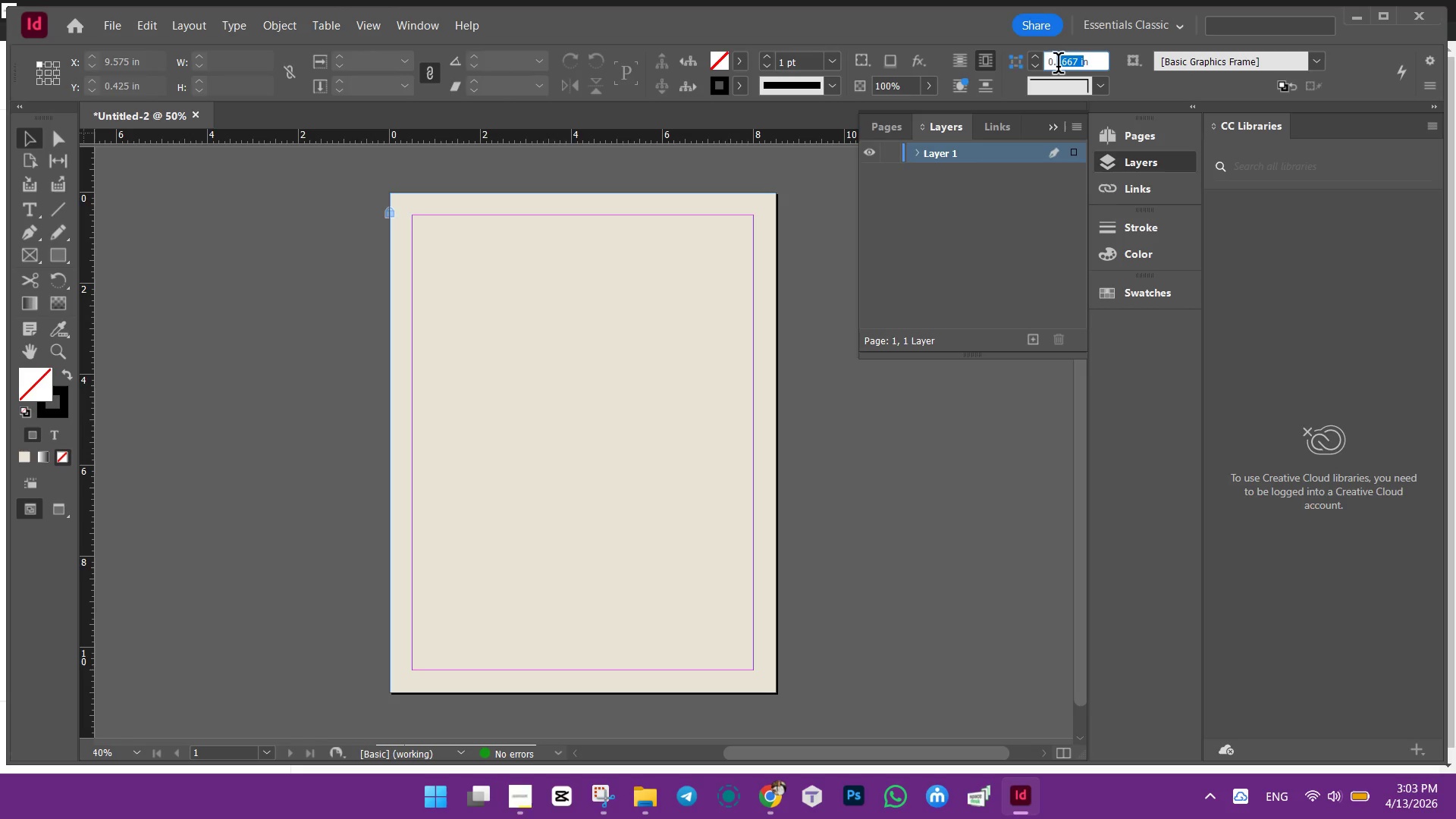 
left_click_drag(start_coordinate=[26, 131], to_coordinate=[30, 133])
 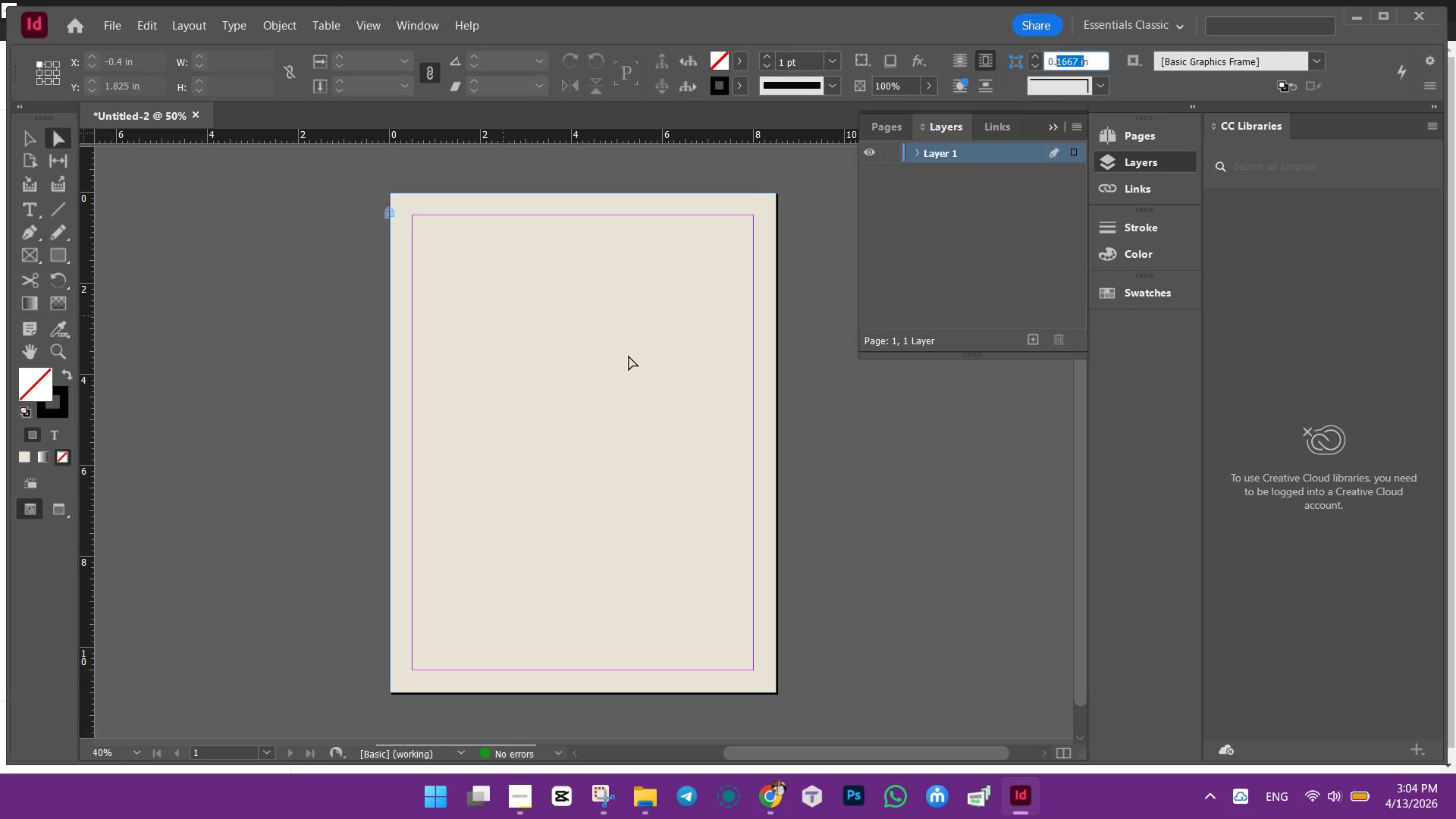 
left_click([629, 356])
 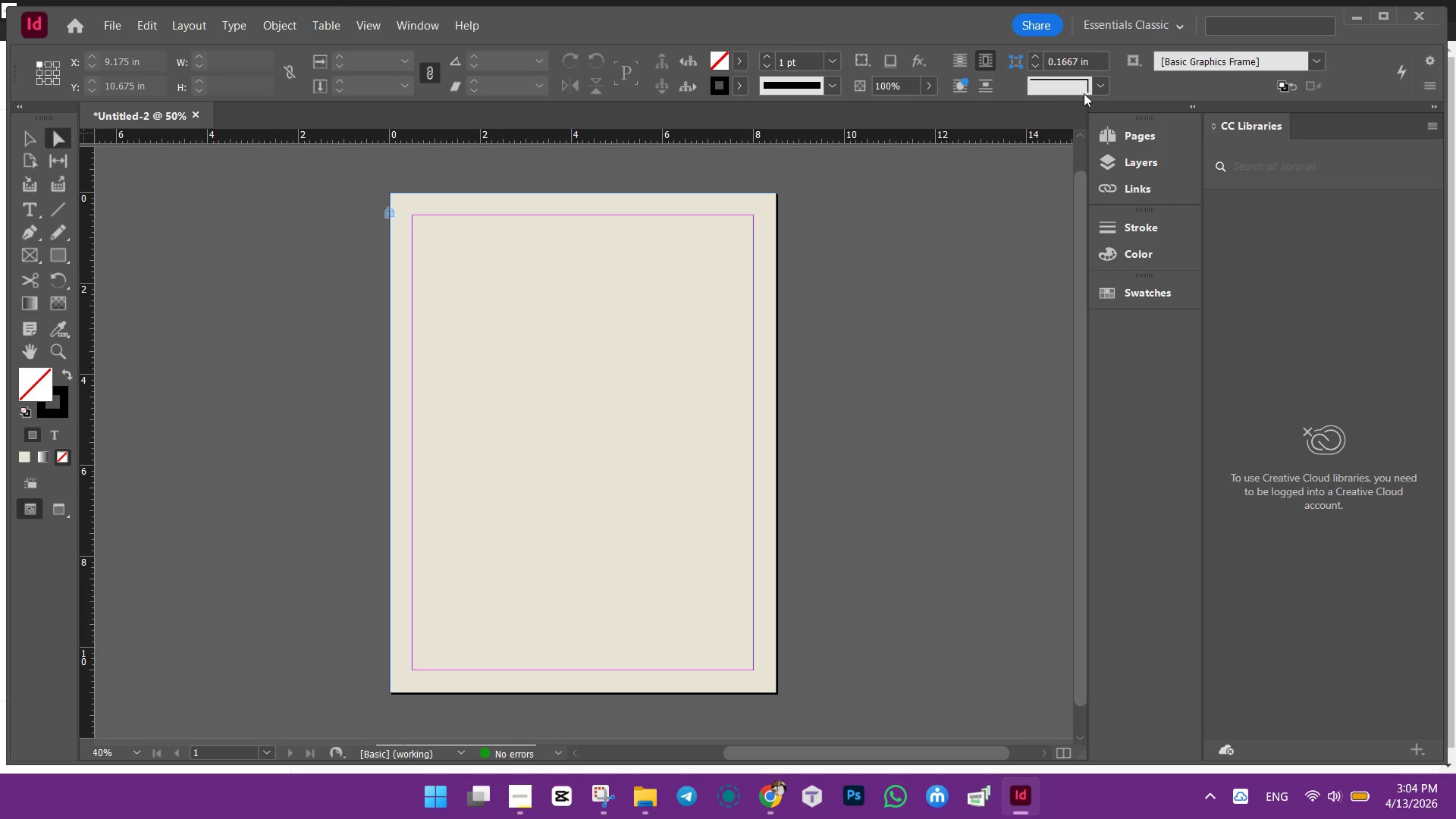 
wait(7.67)
 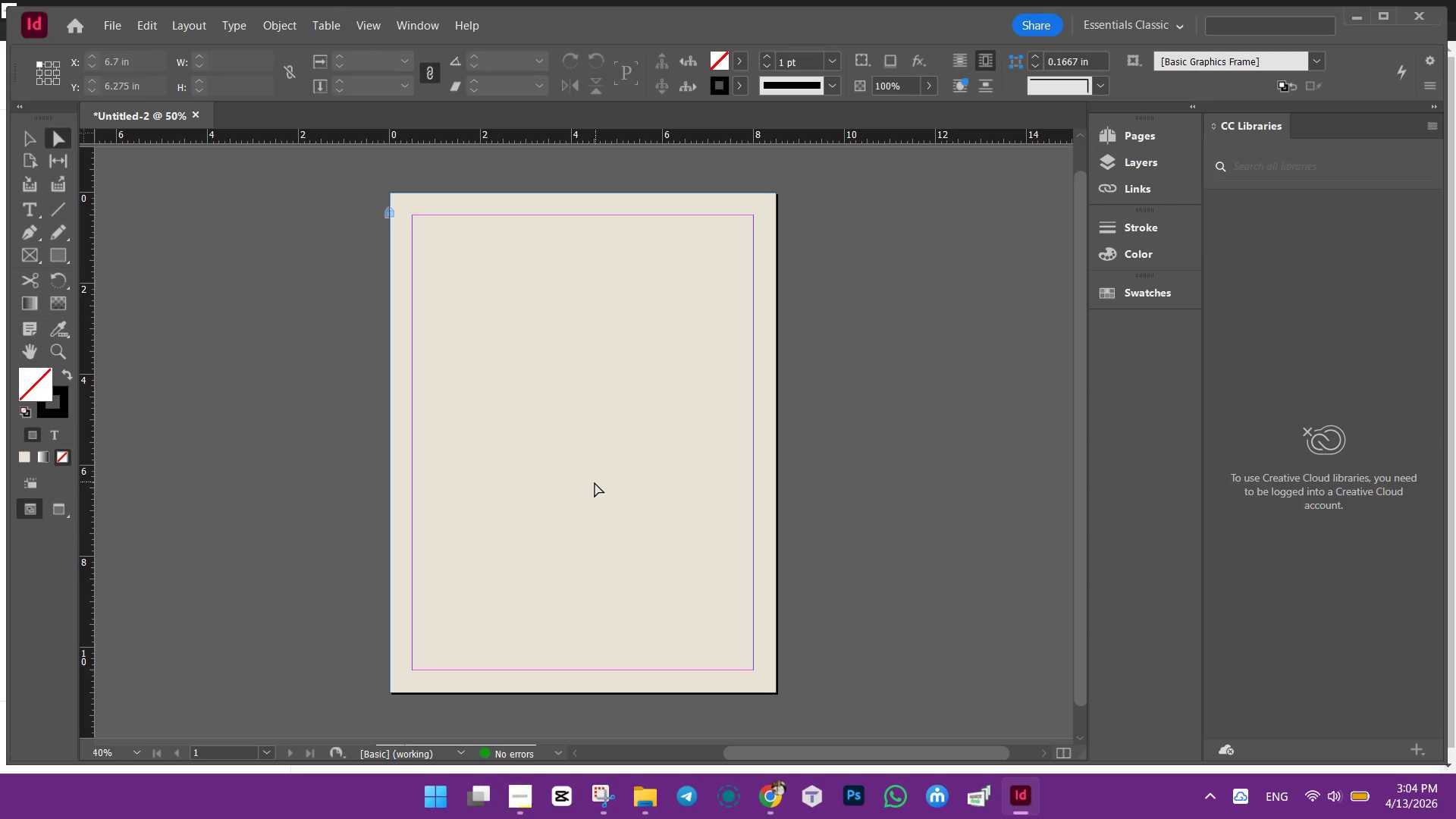 
left_click([769, 796])
 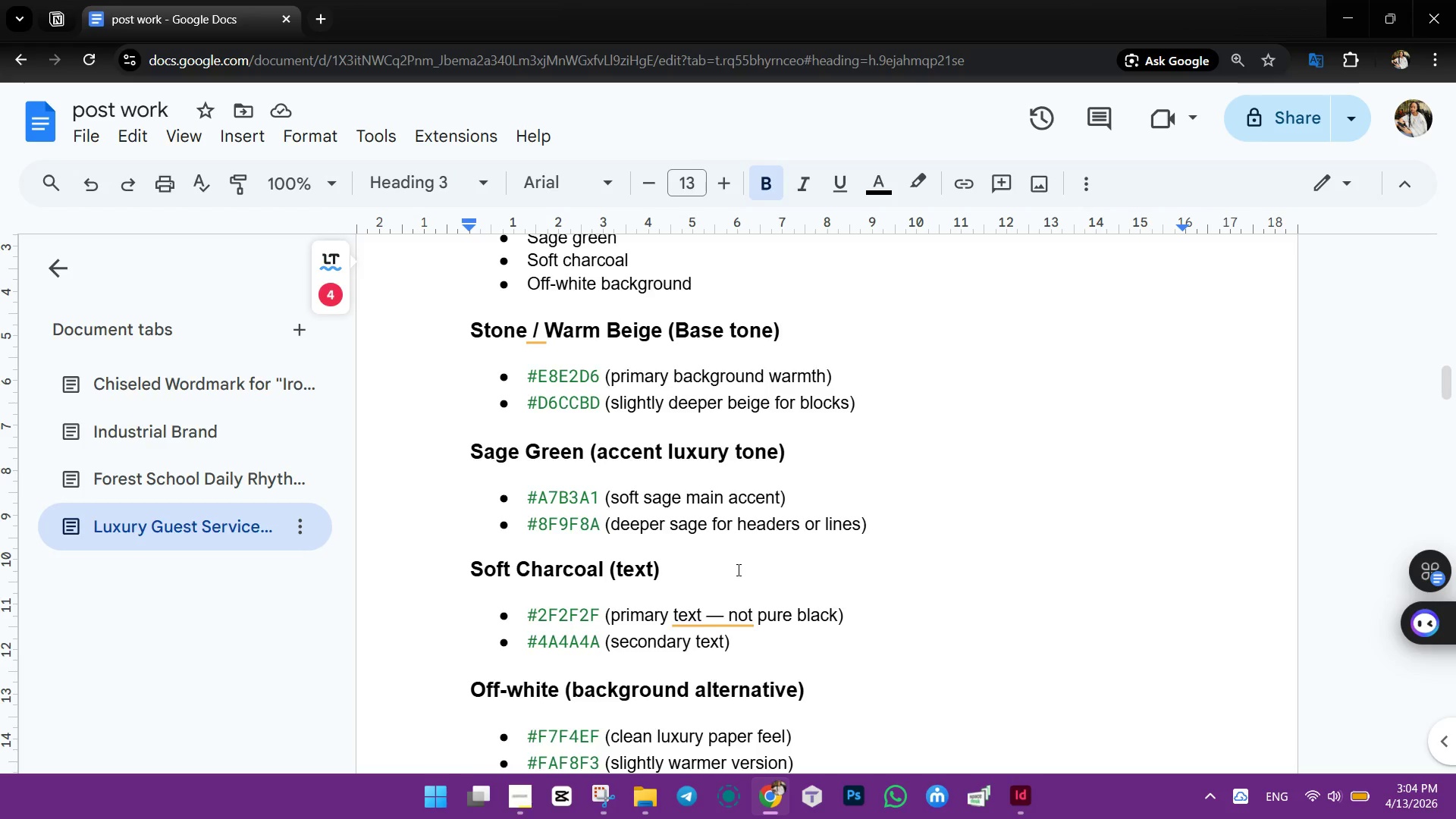 
scroll: coordinate [730, 561], scroll_direction: up, amount: 14.0
 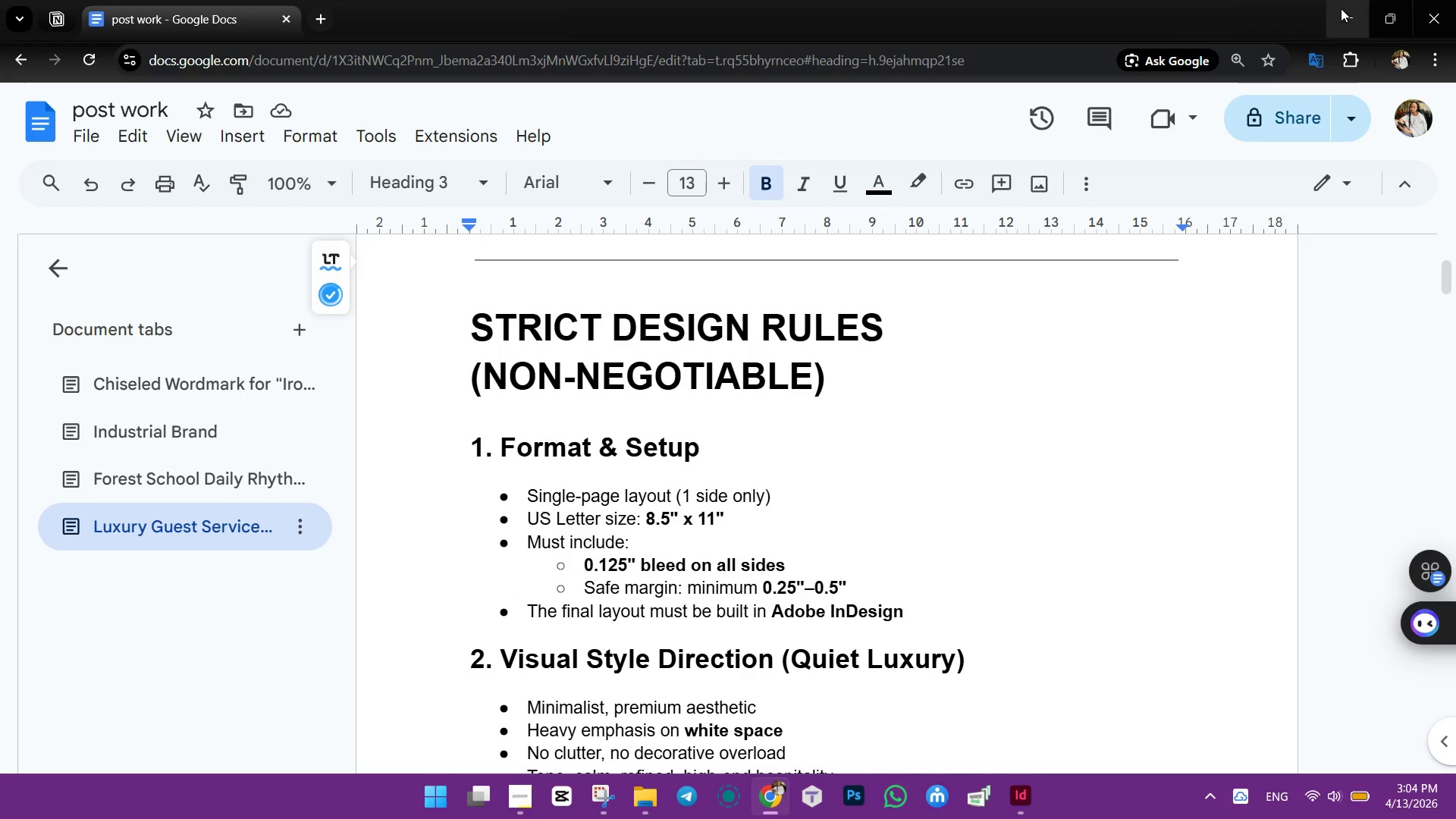 
left_click([1348, 12])
 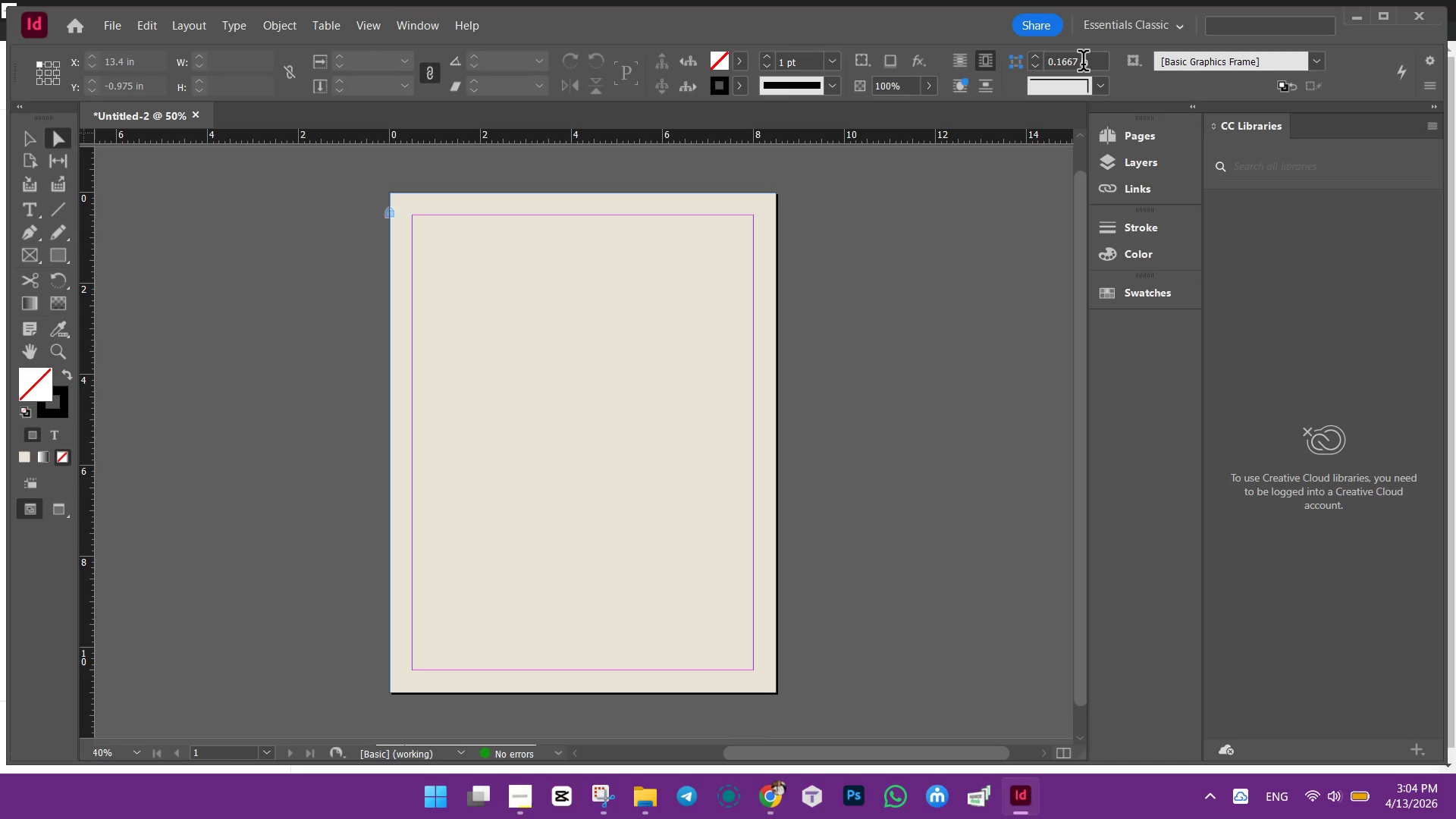 
left_click_drag(start_coordinate=[1078, 65], to_coordinate=[1056, 71])
 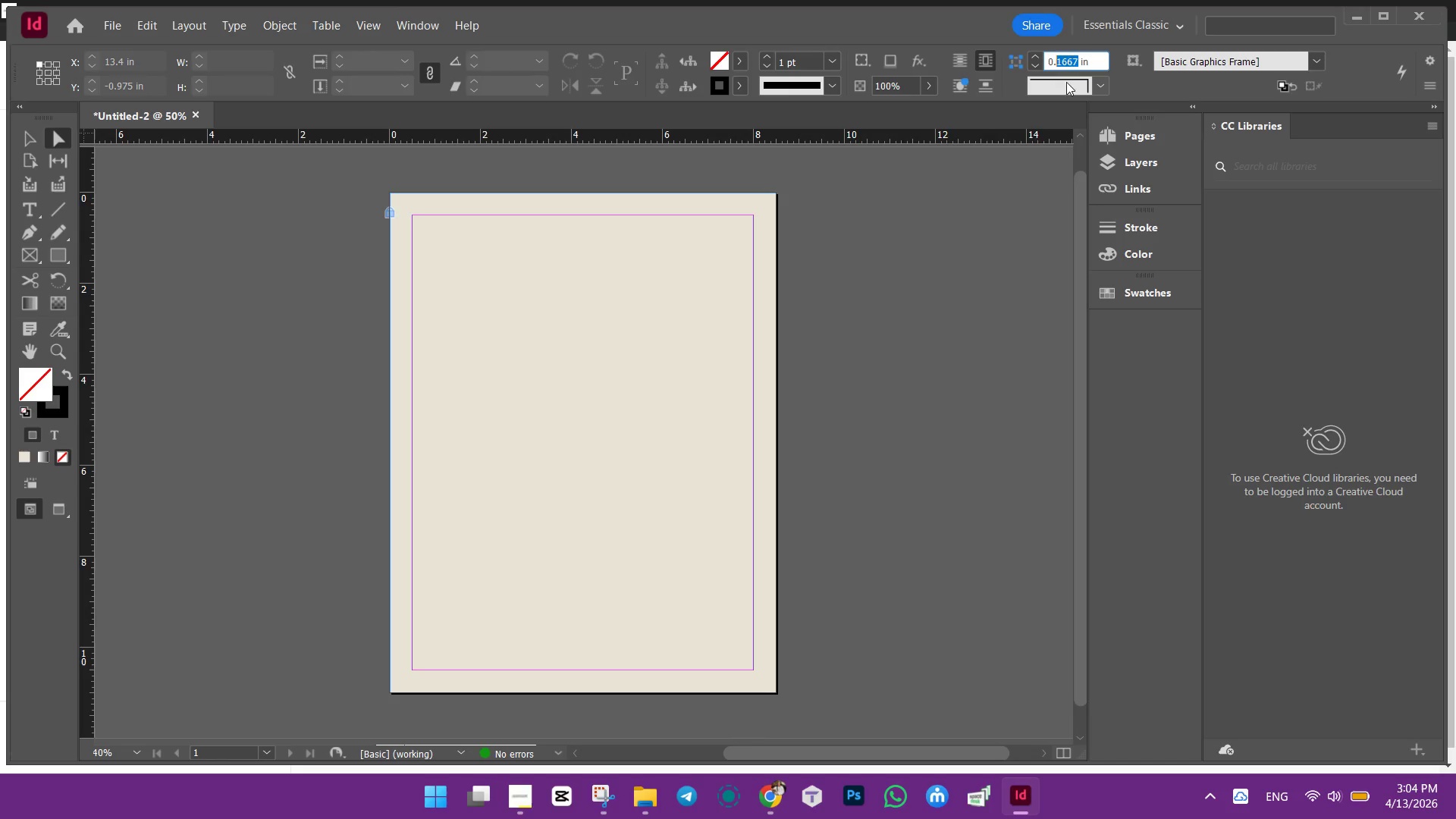 
type(25)
 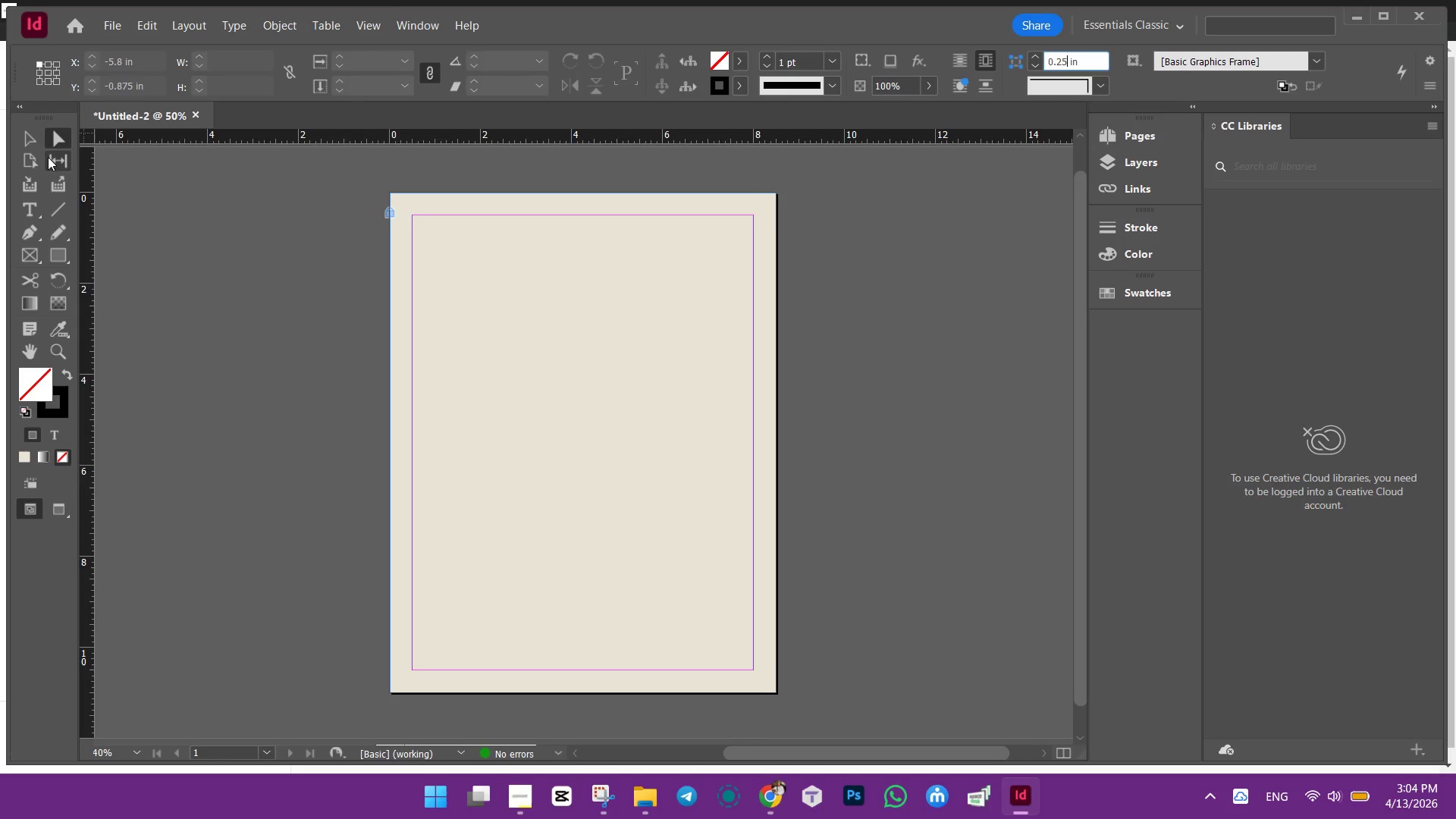 
left_click([30, 138])
 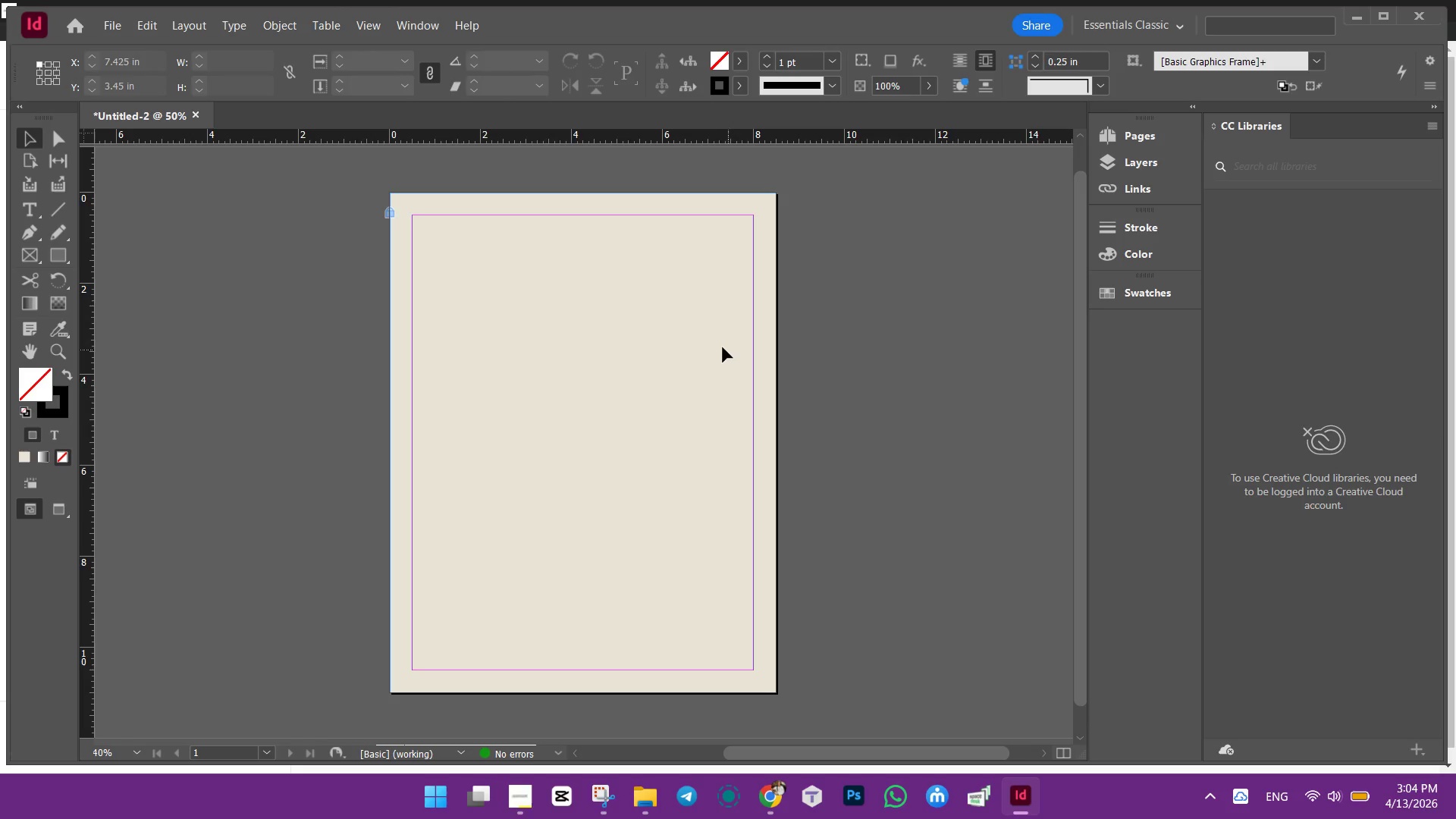 
left_click([717, 344])
 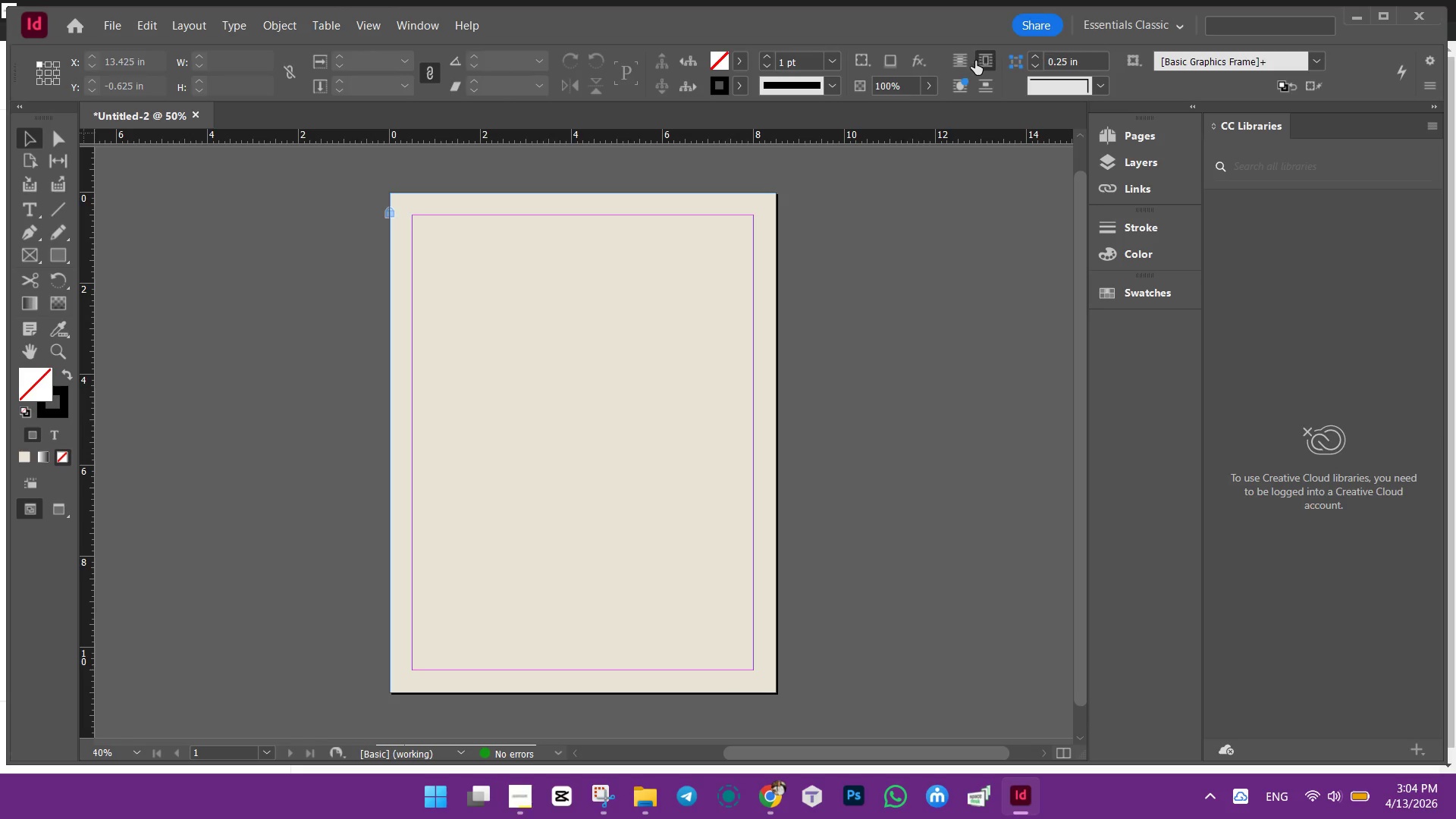 
left_click([959, 58])
 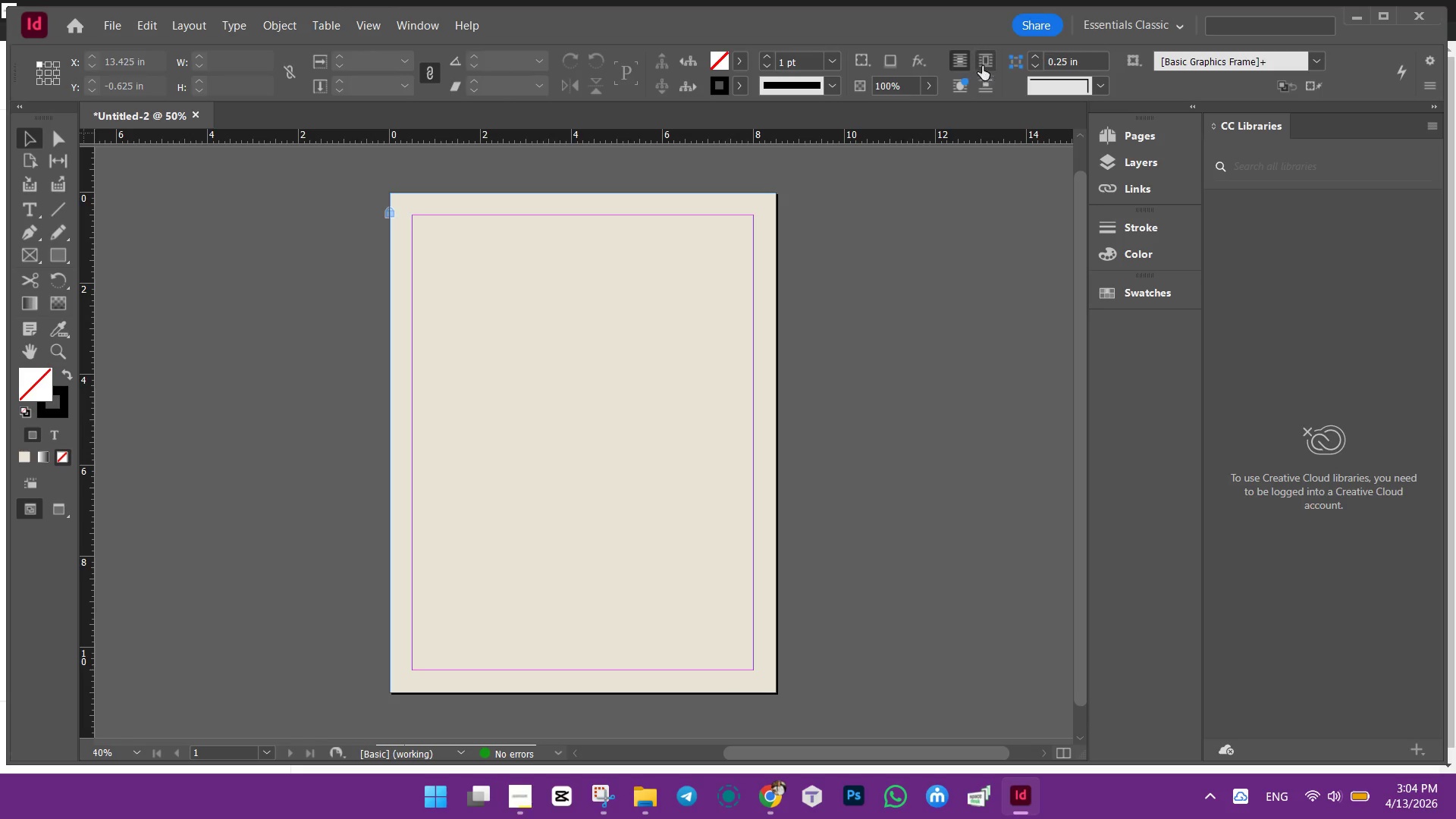 
left_click([986, 63])
 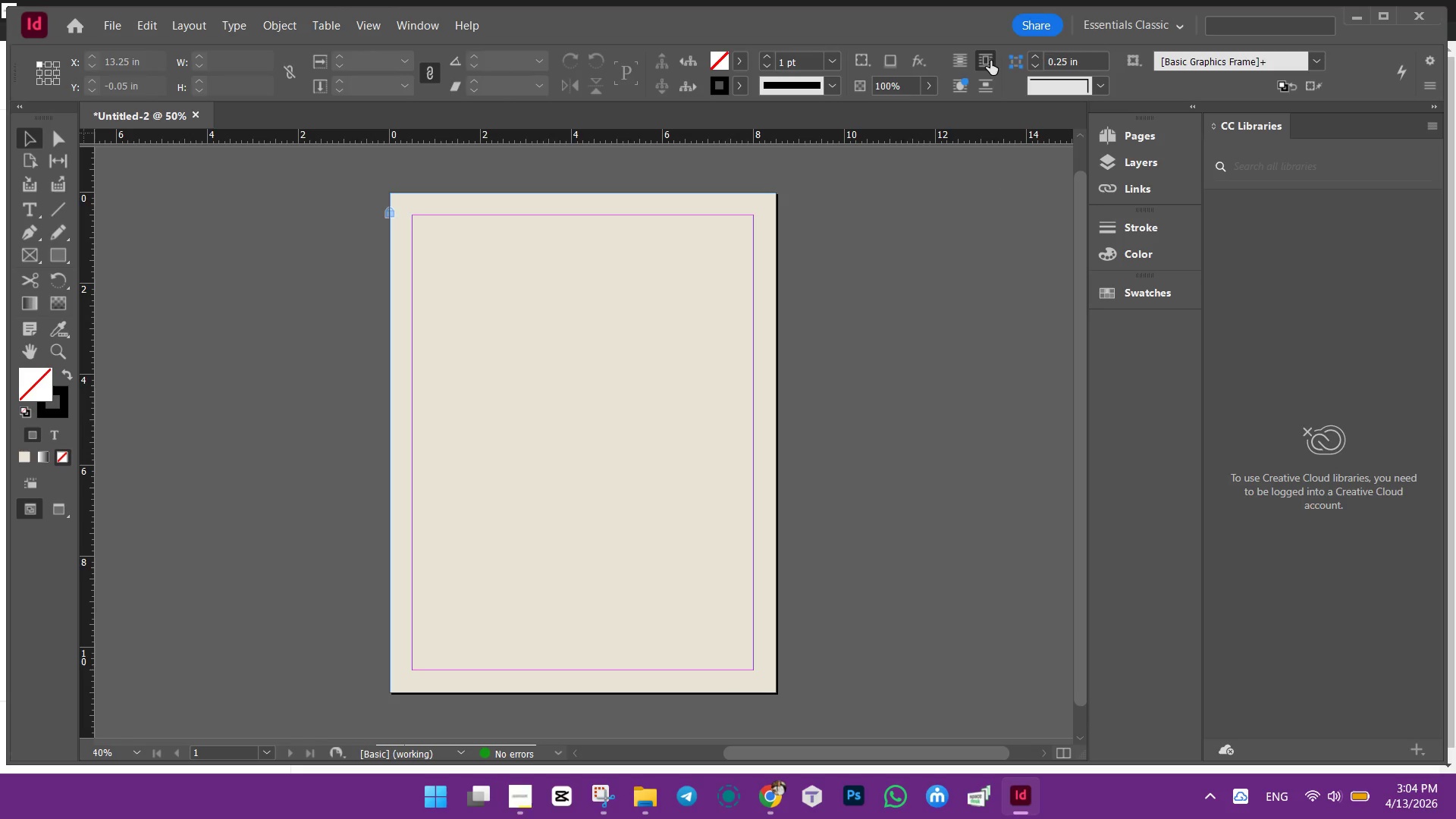 
left_click([990, 60])
 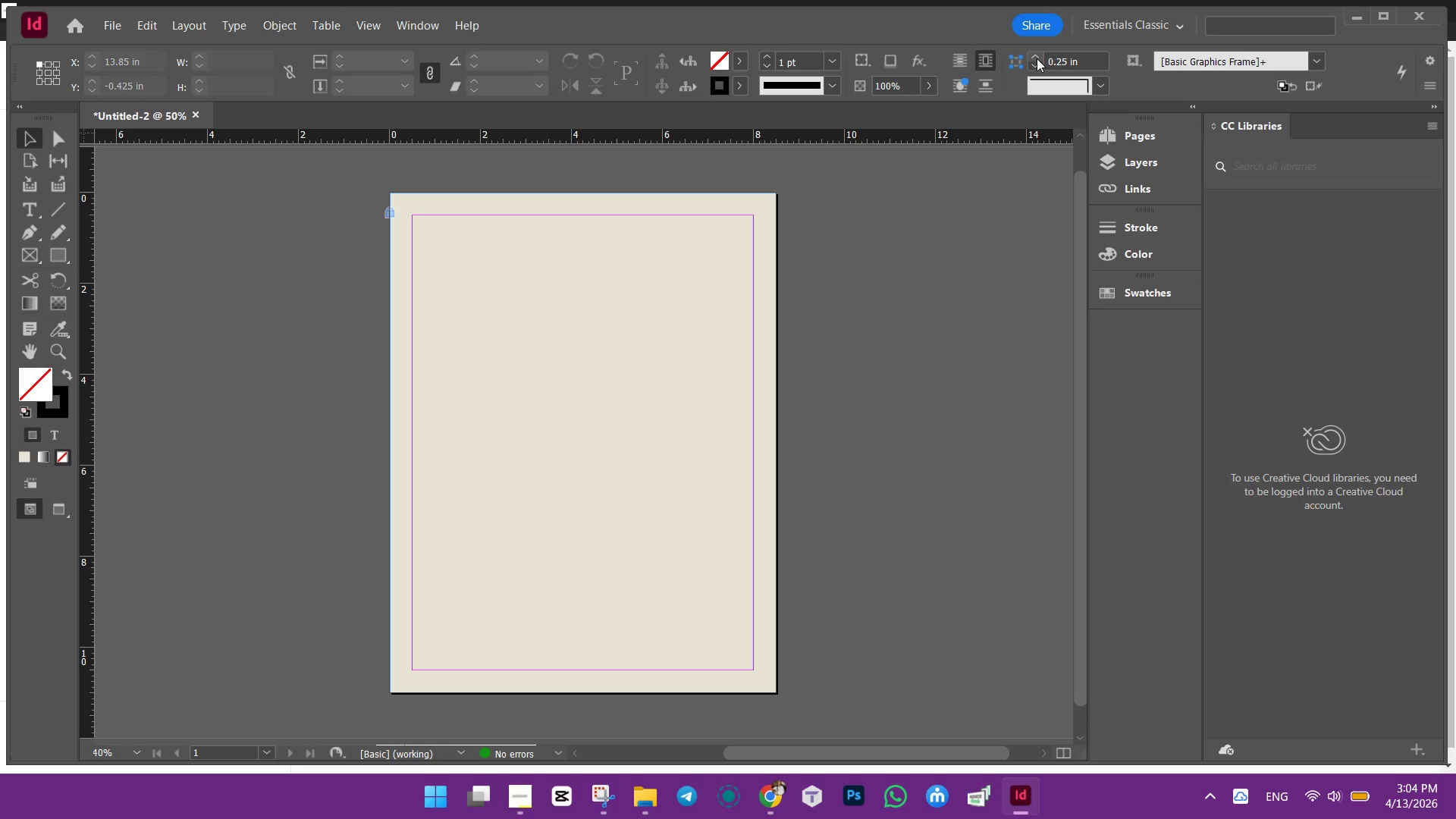 
left_click([1036, 55])
 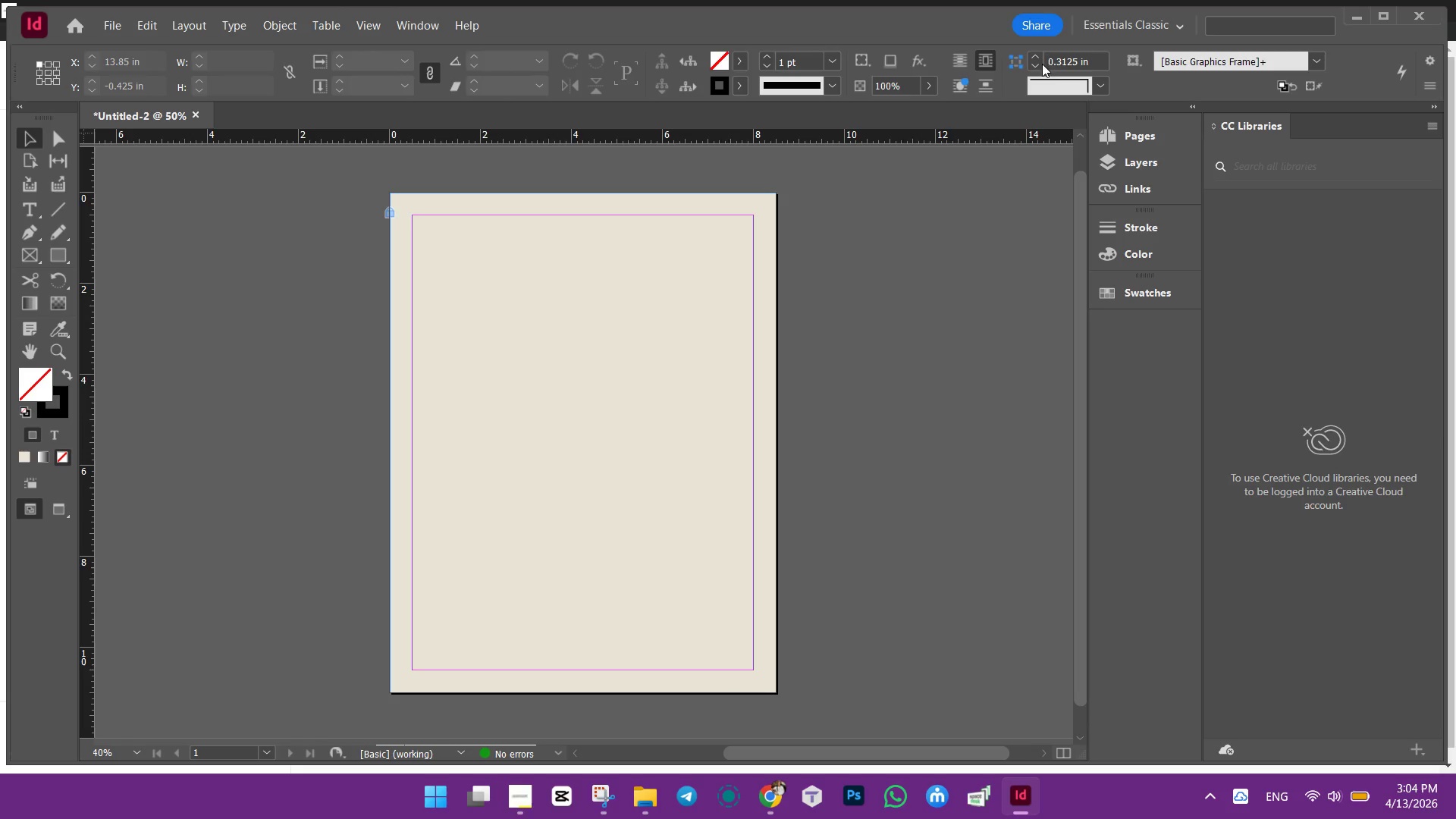 
left_click([1035, 67])
 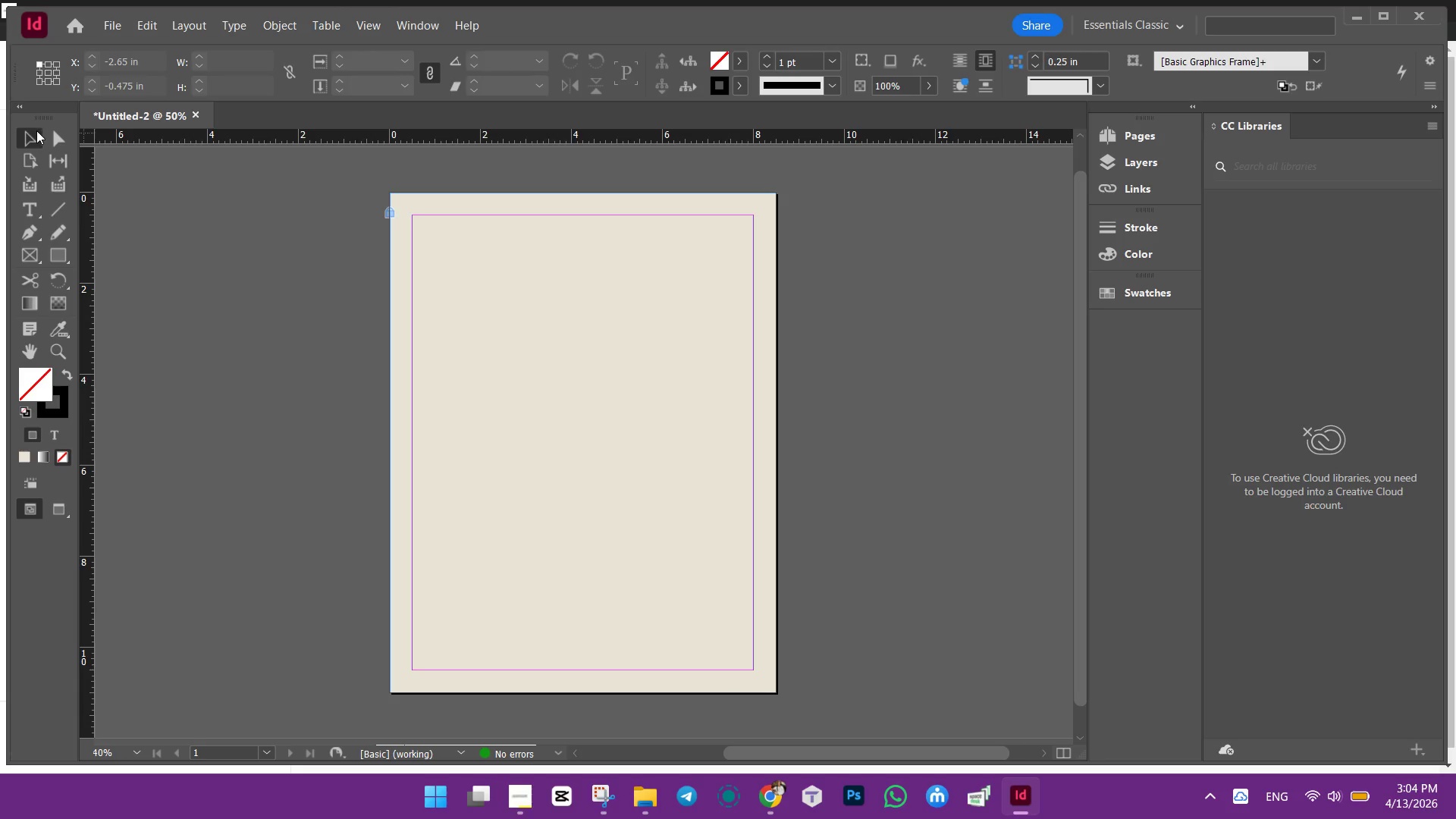 
left_click([59, 133])
 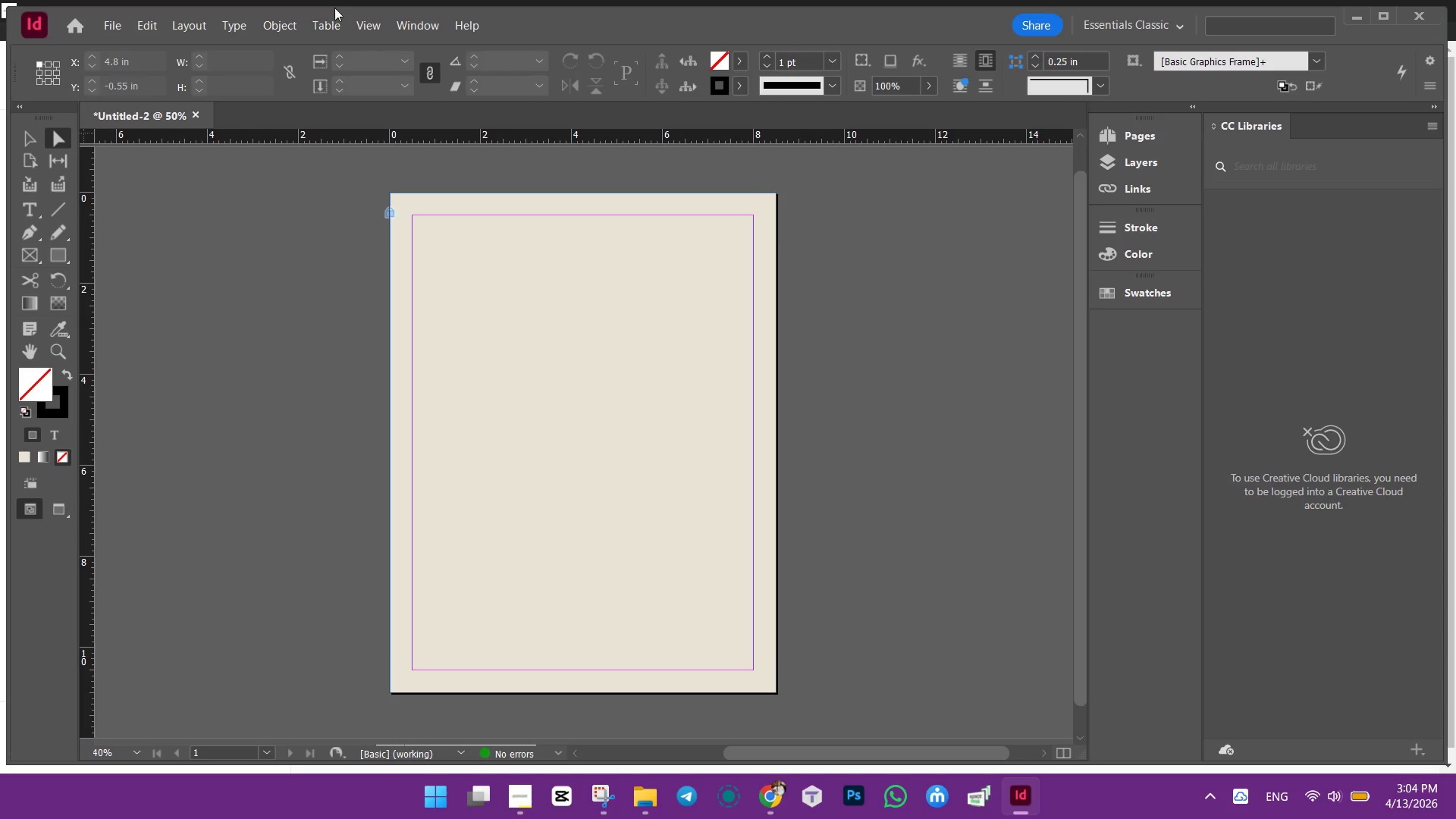 
wait(5.61)
 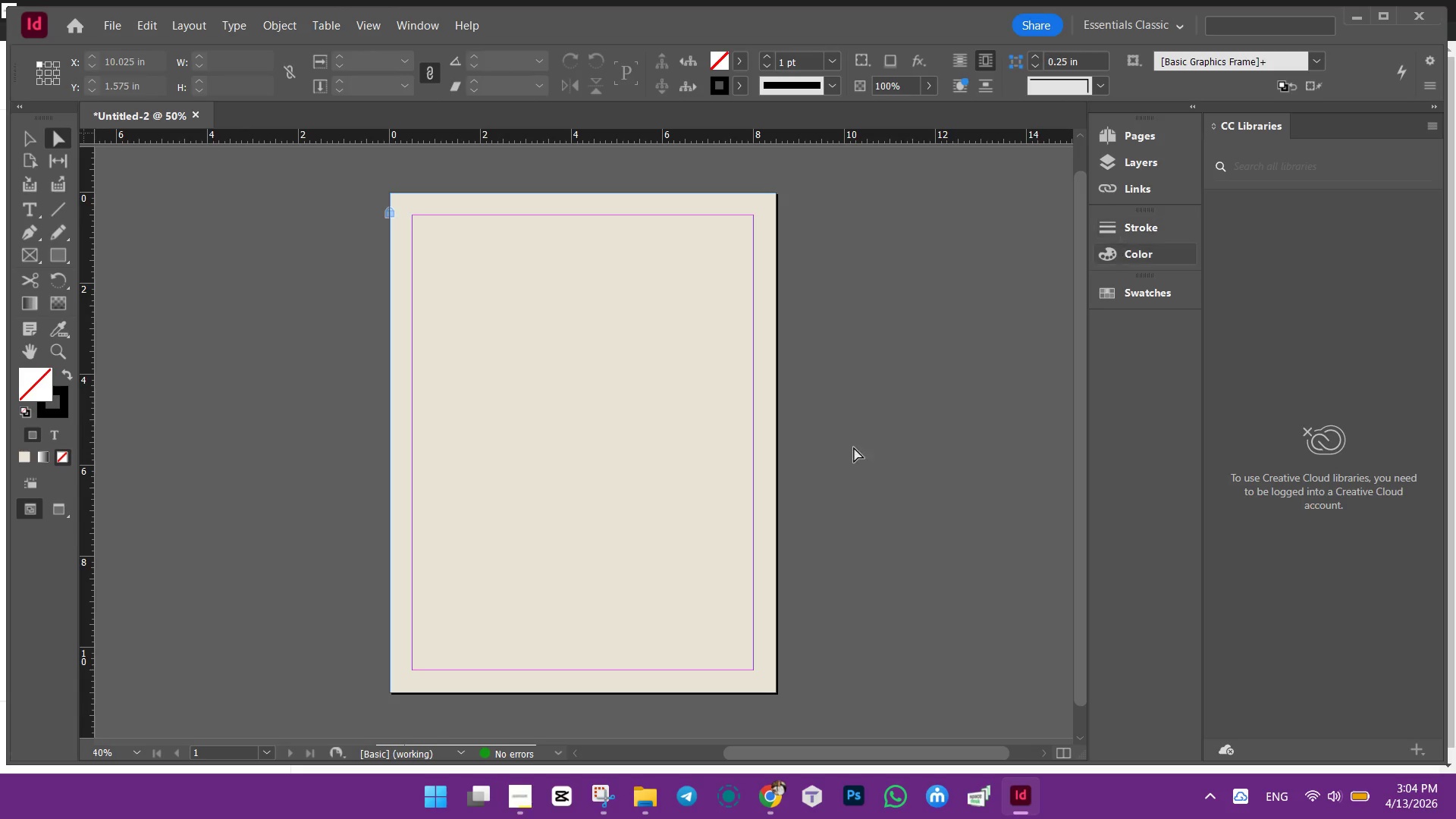 
left_click([181, 20])
 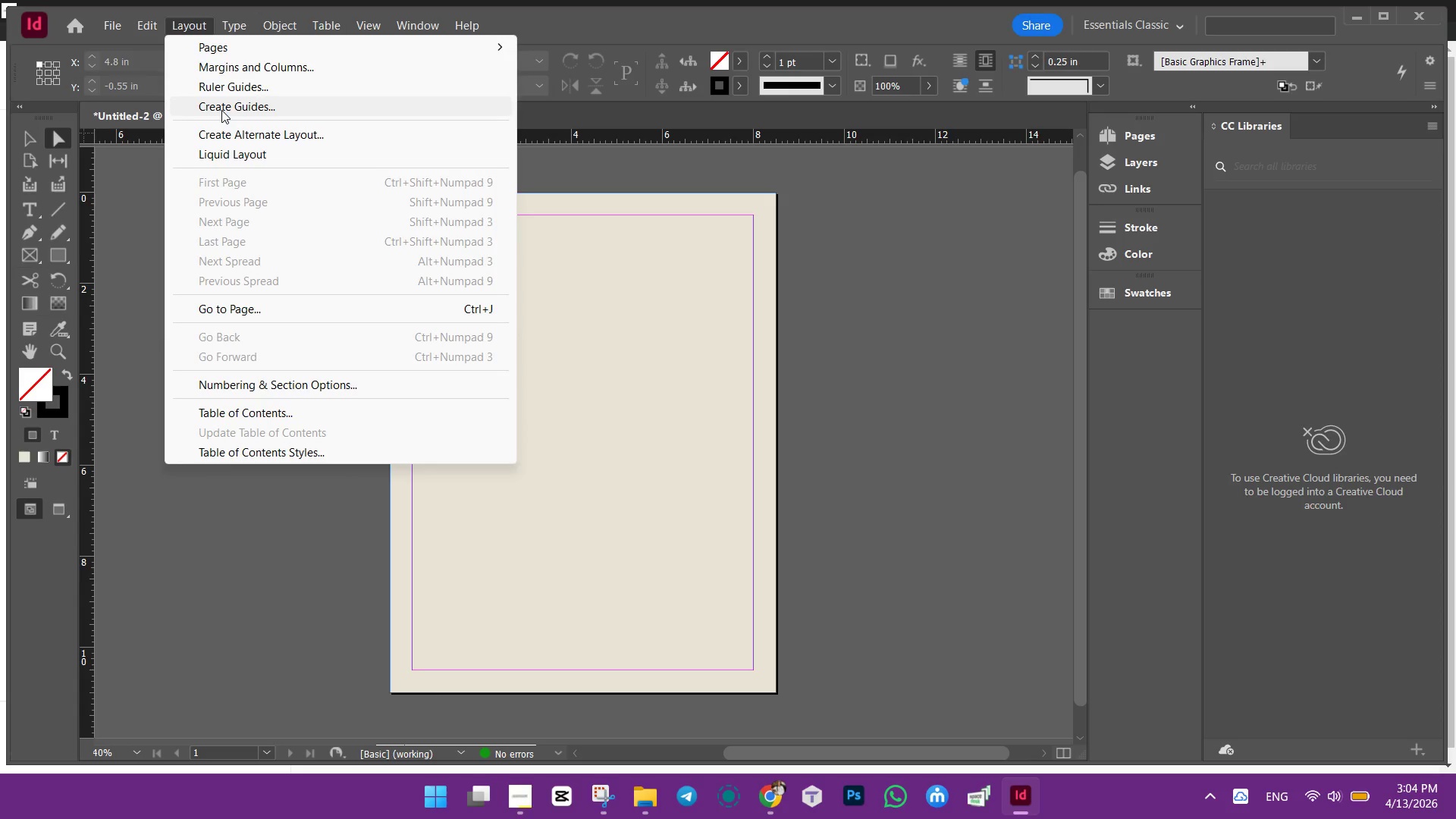 
wait(6.97)
 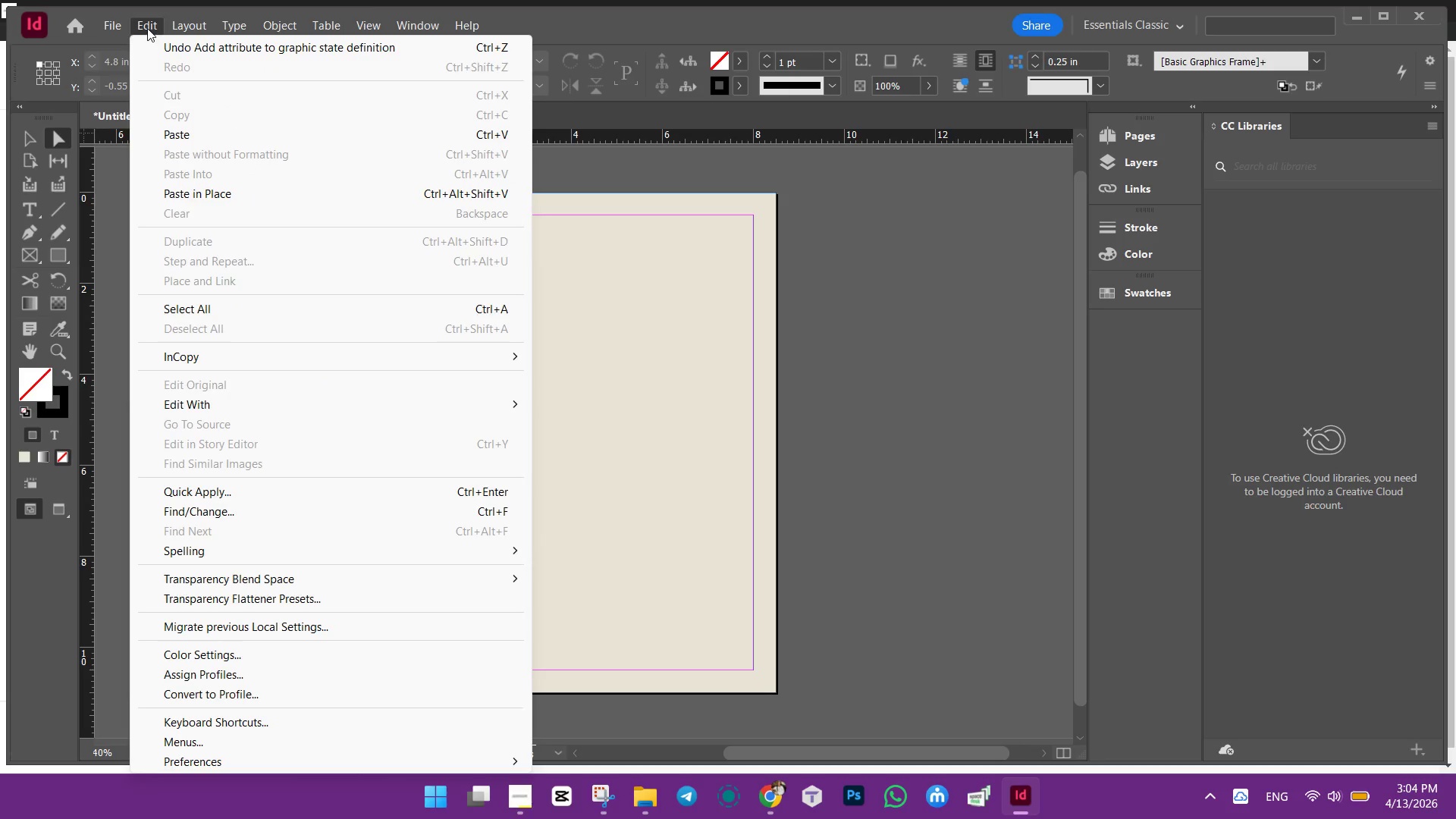 
left_click([264, 109])
 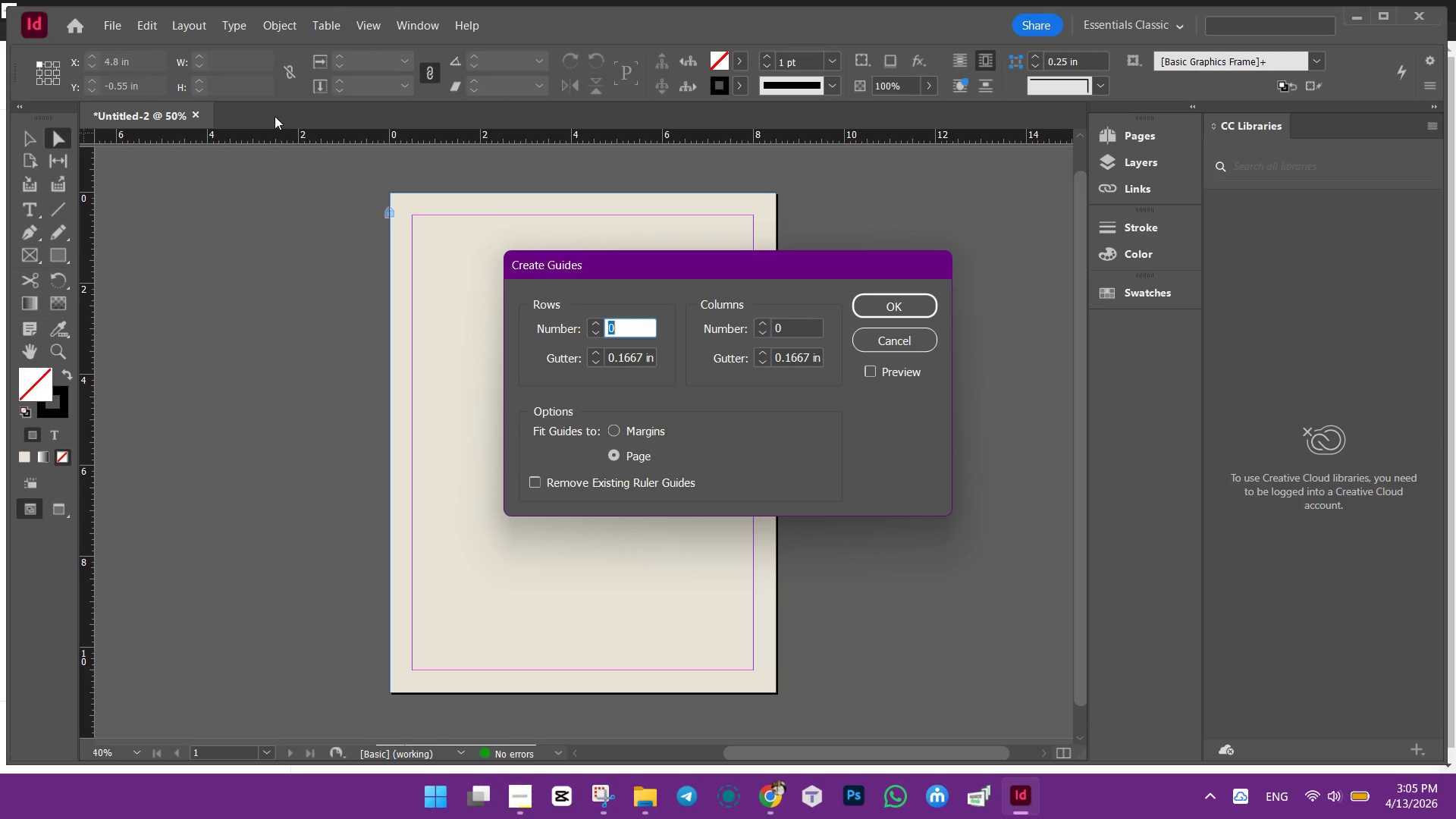 
wait(16.91)
 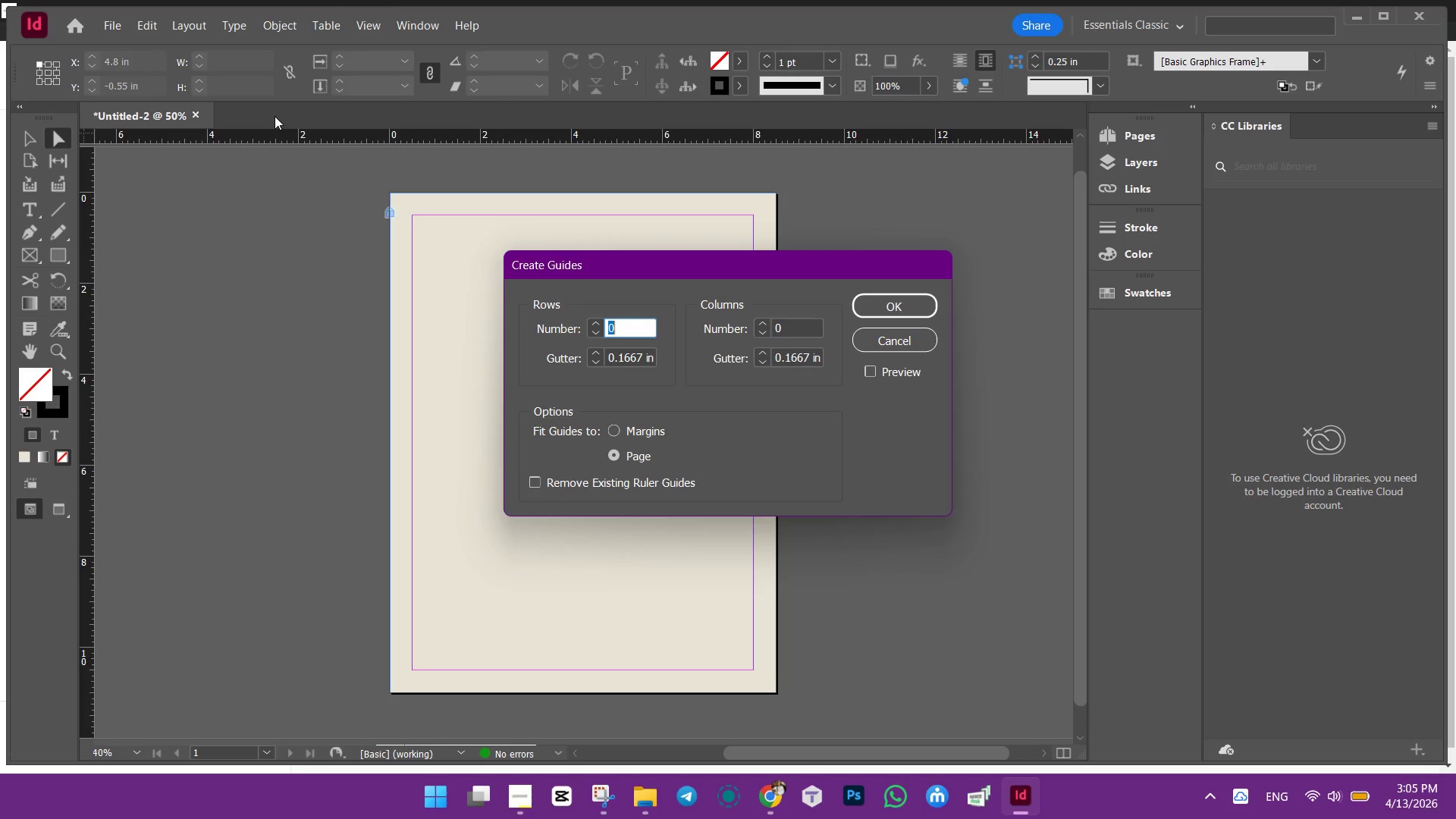 
left_click([595, 320])
 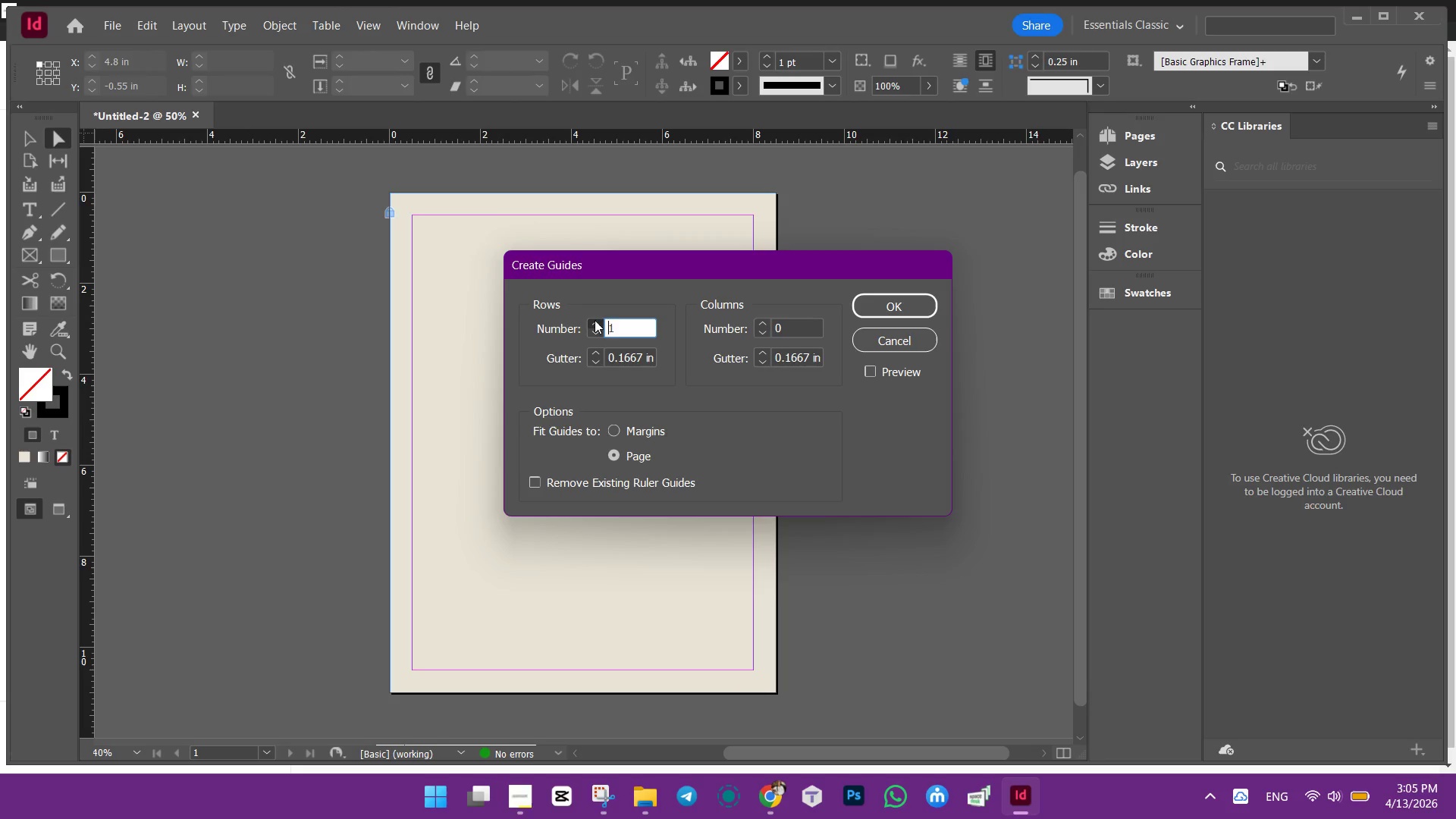 
left_click([595, 320])
 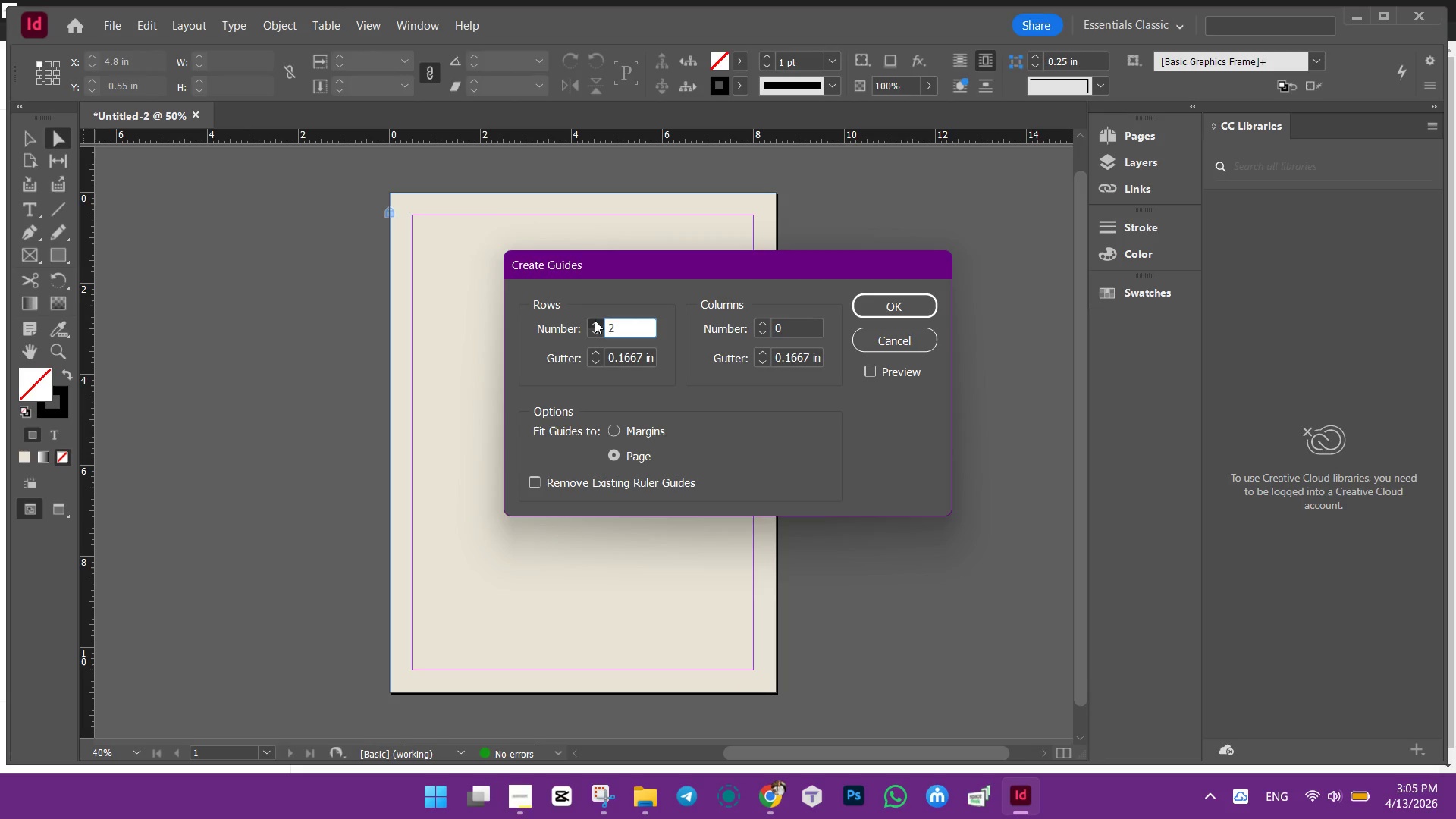 
left_click([595, 320])
 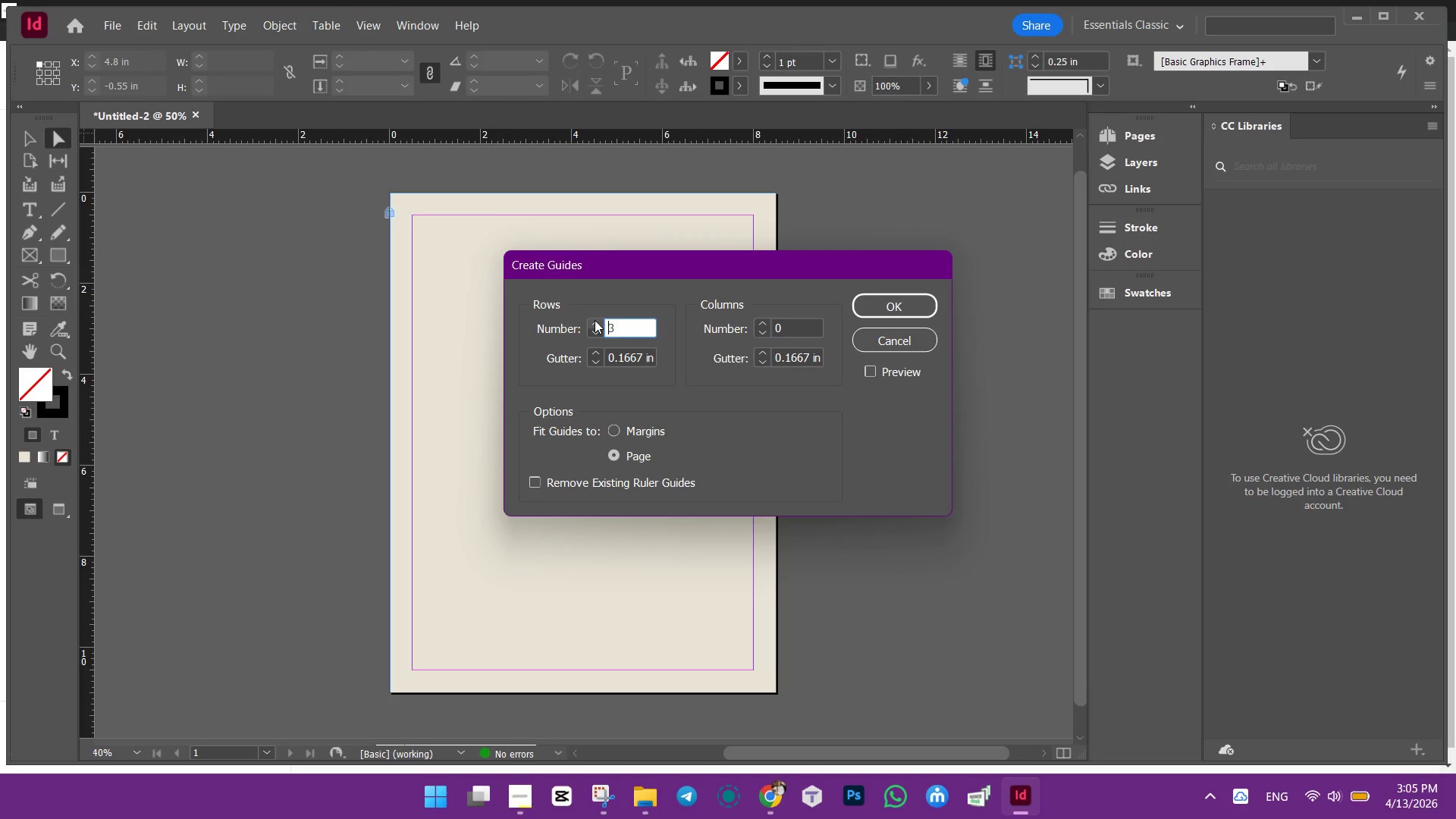 
left_click([595, 320])
 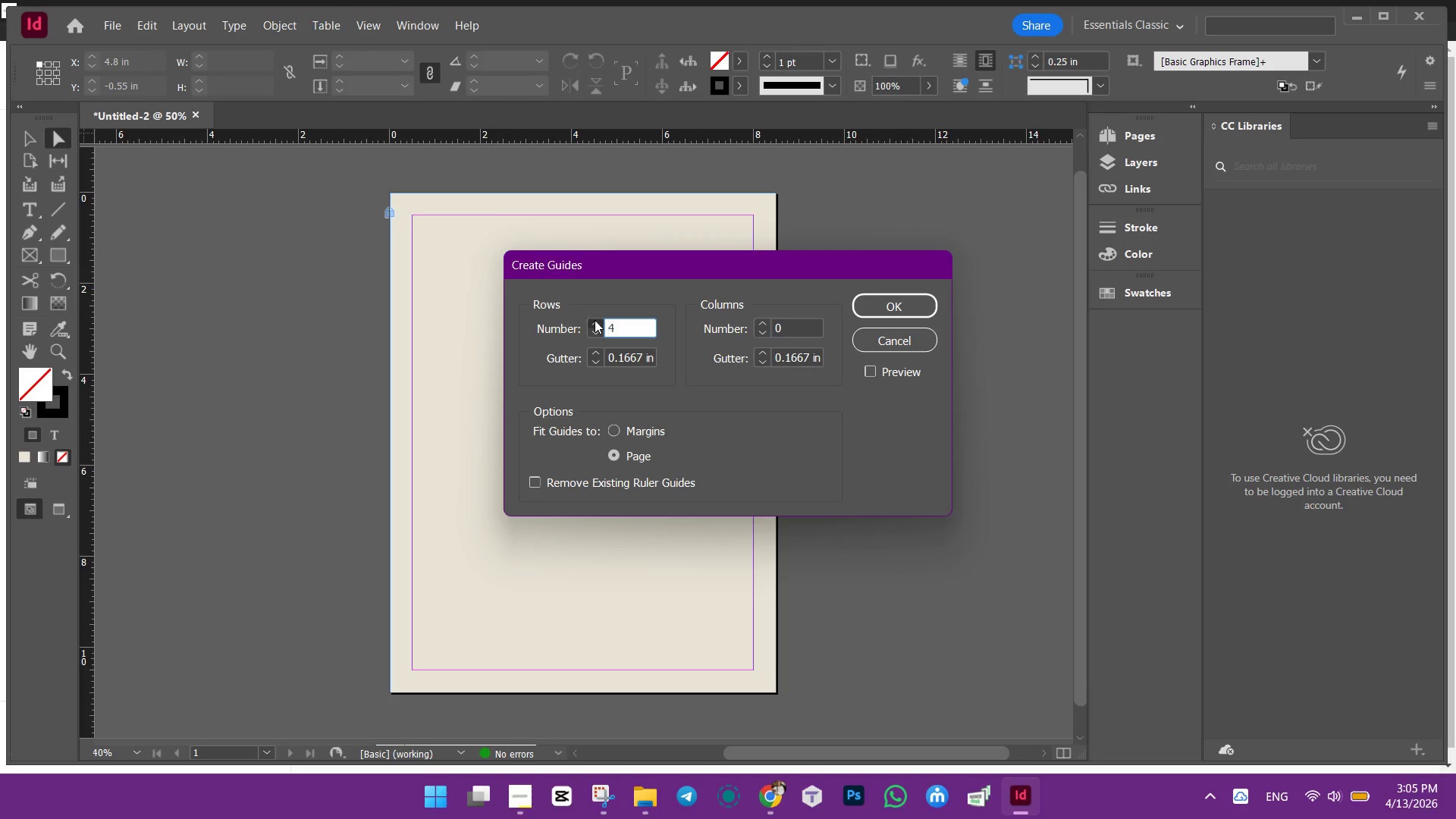 
left_click([595, 320])
 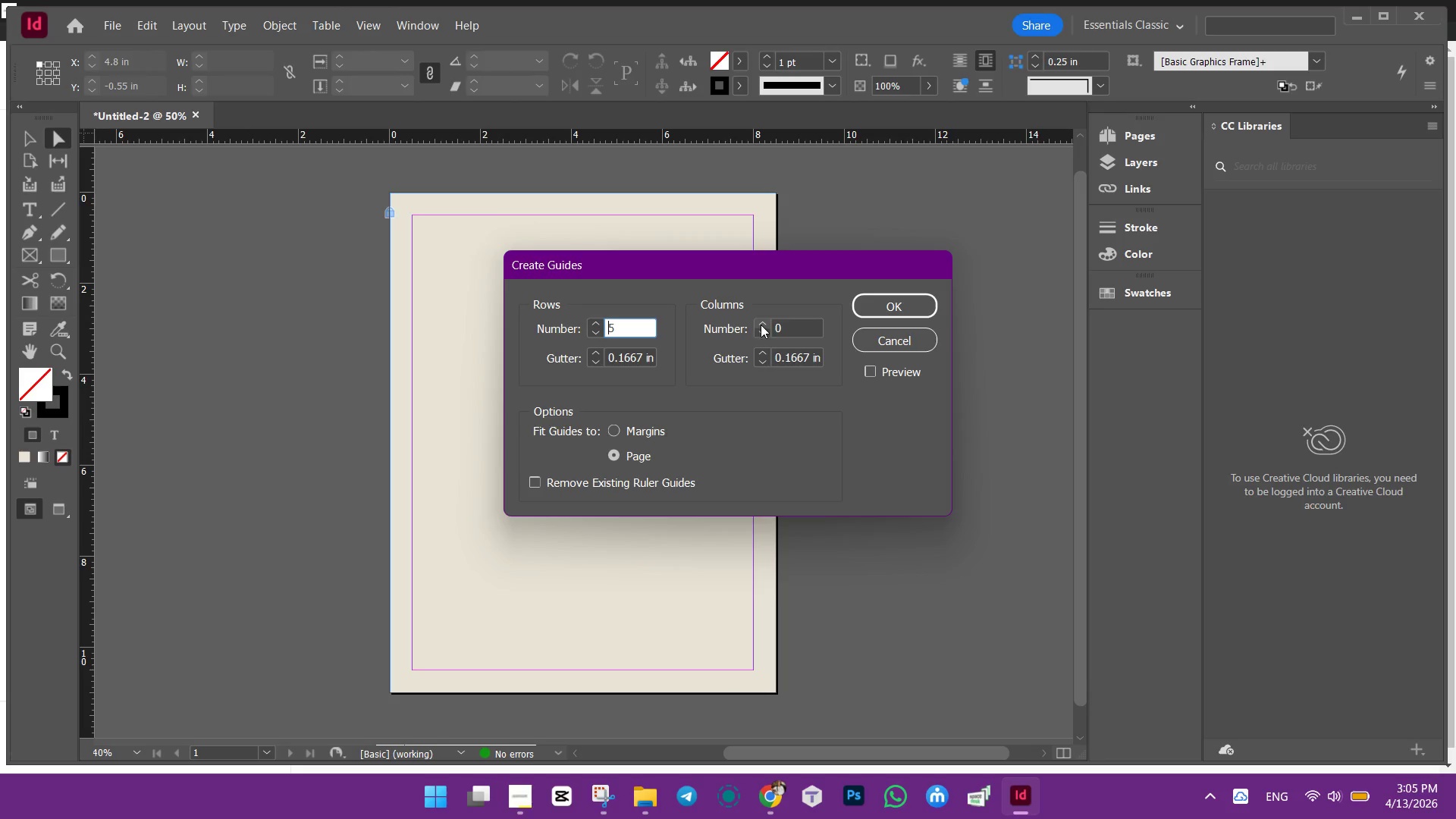 
left_click([761, 321])
 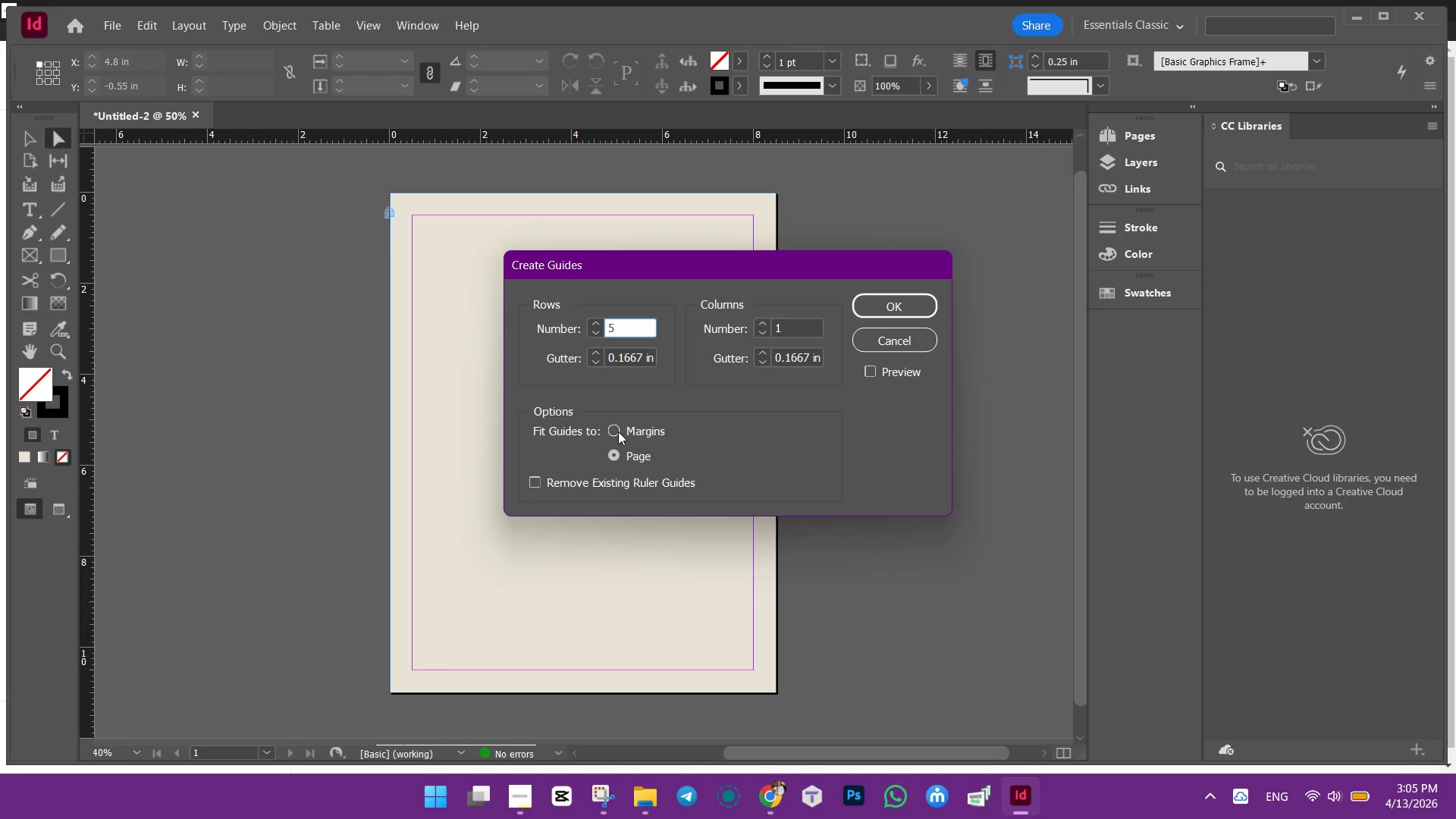 
left_click([623, 429])
 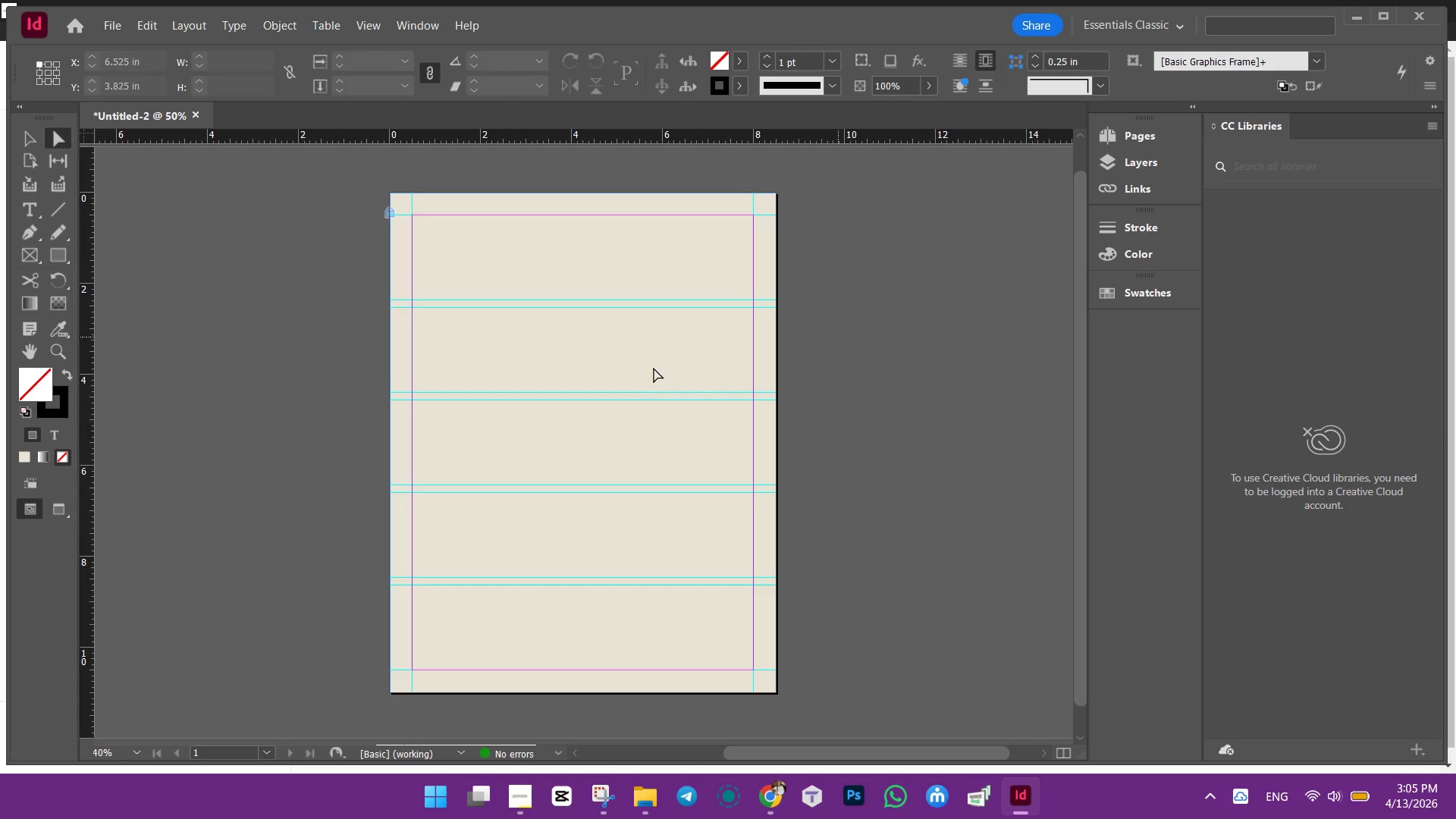 
wait(11.69)
 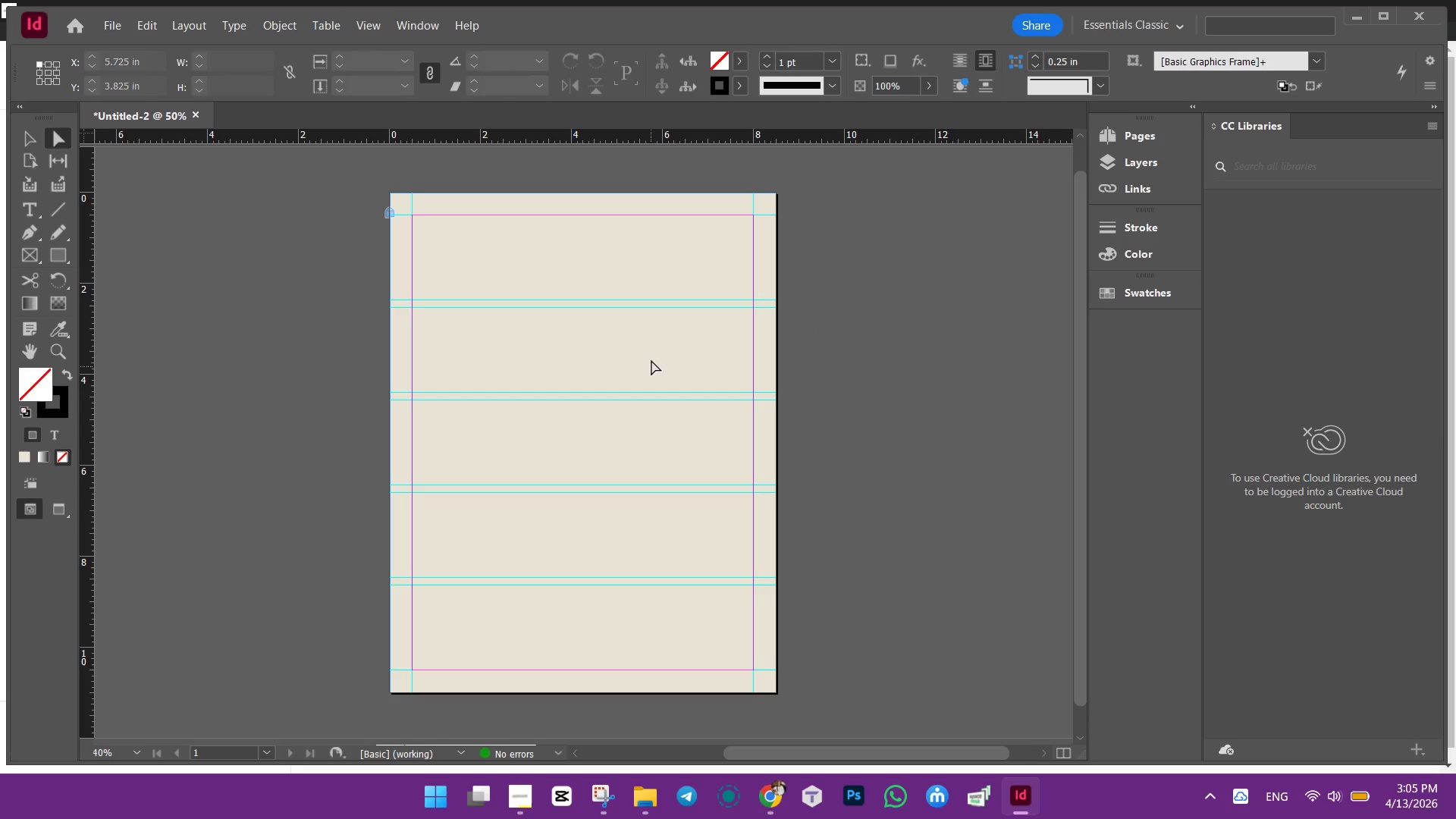 
key(Control+Z)
 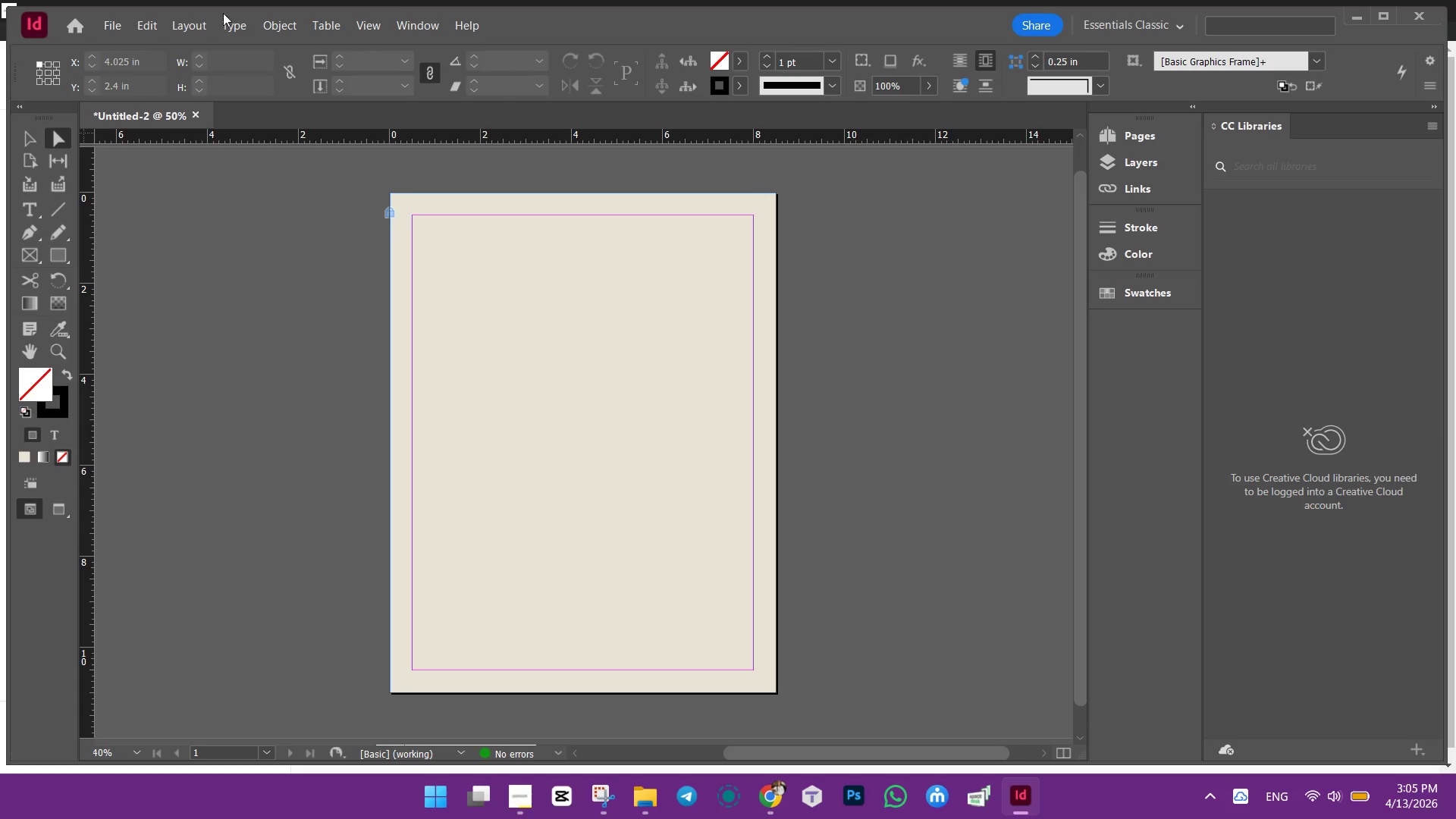 
left_click([184, 20])
 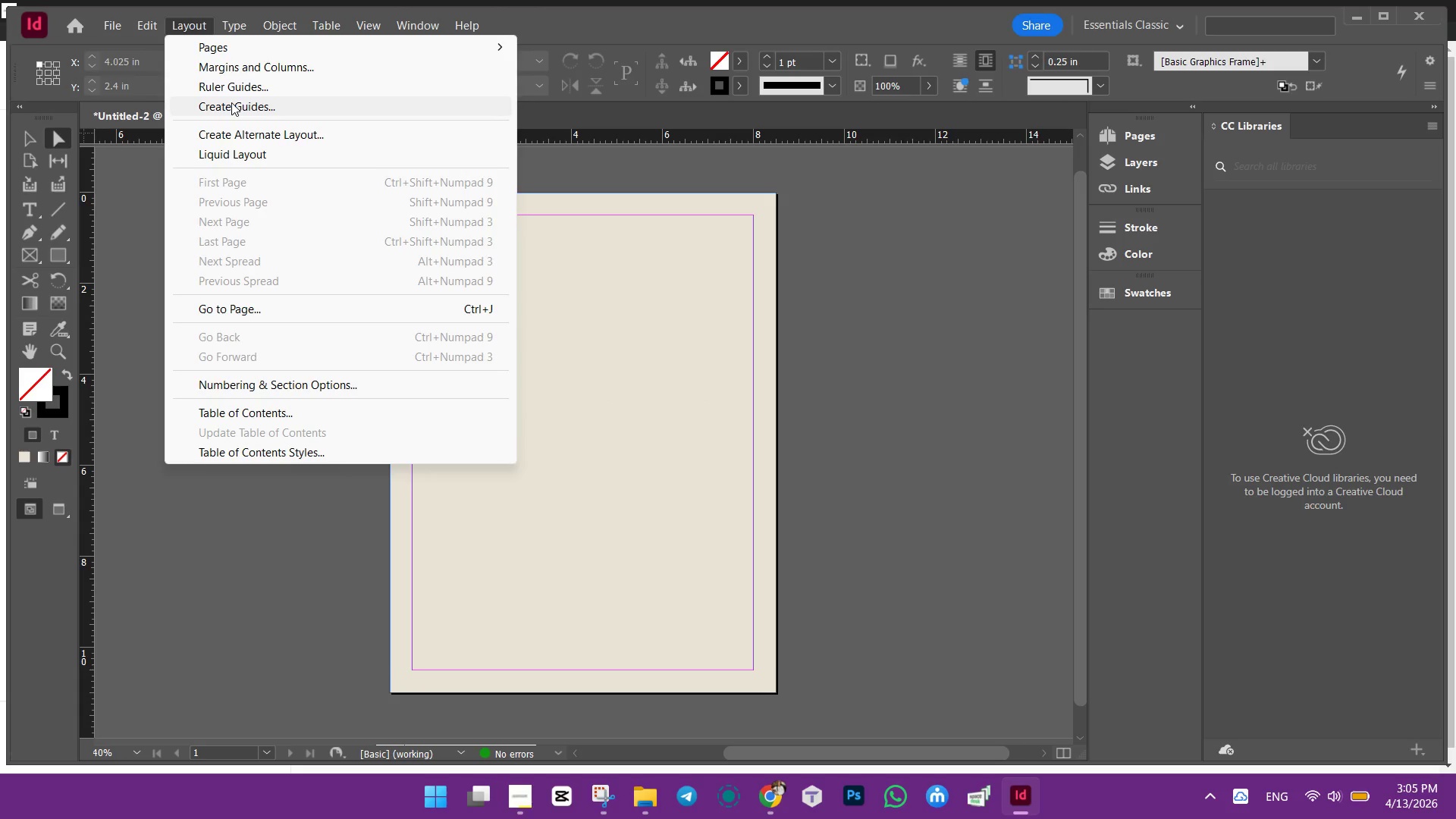 
left_click([231, 102])
 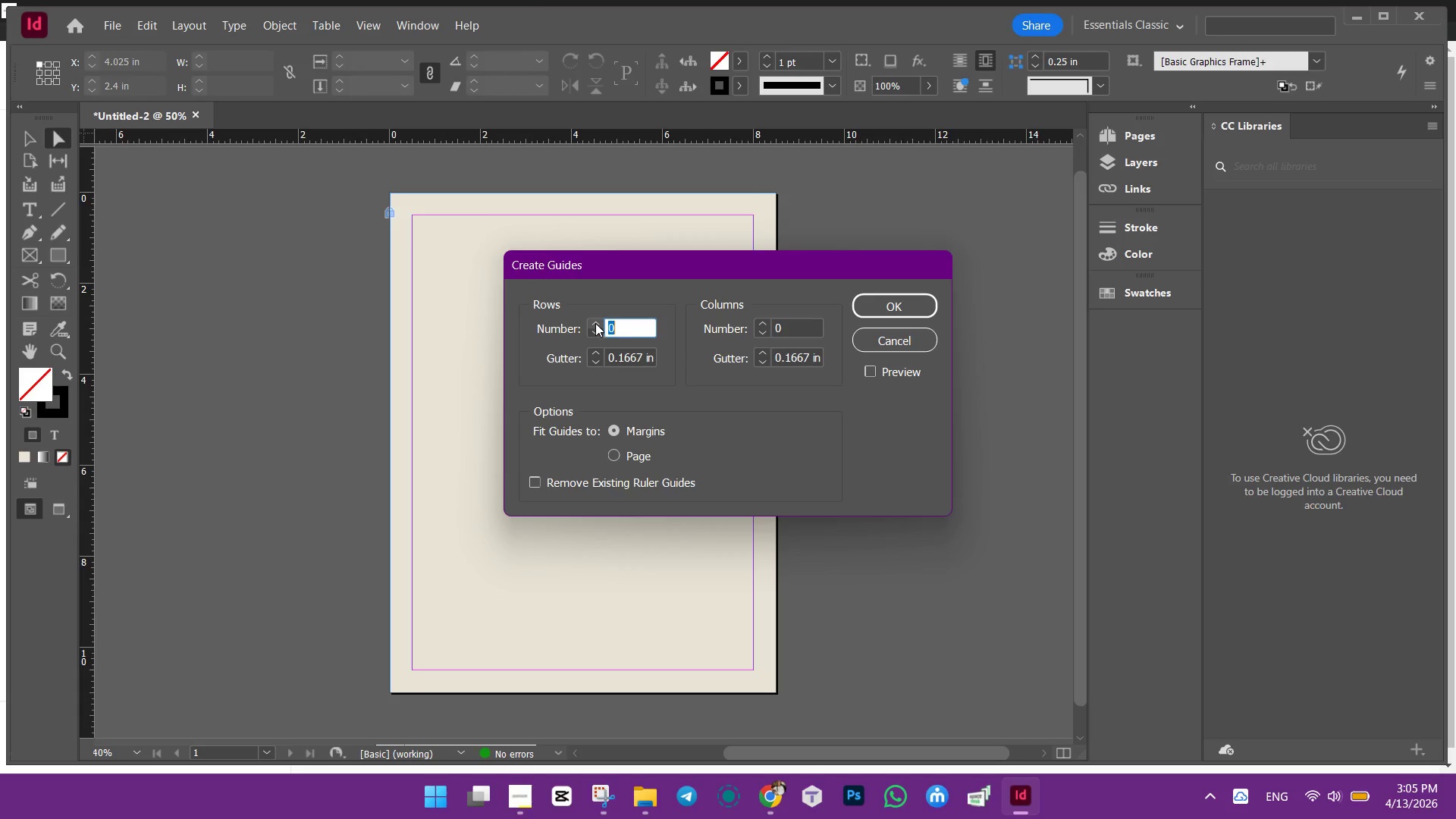 
double_click([595, 322])
 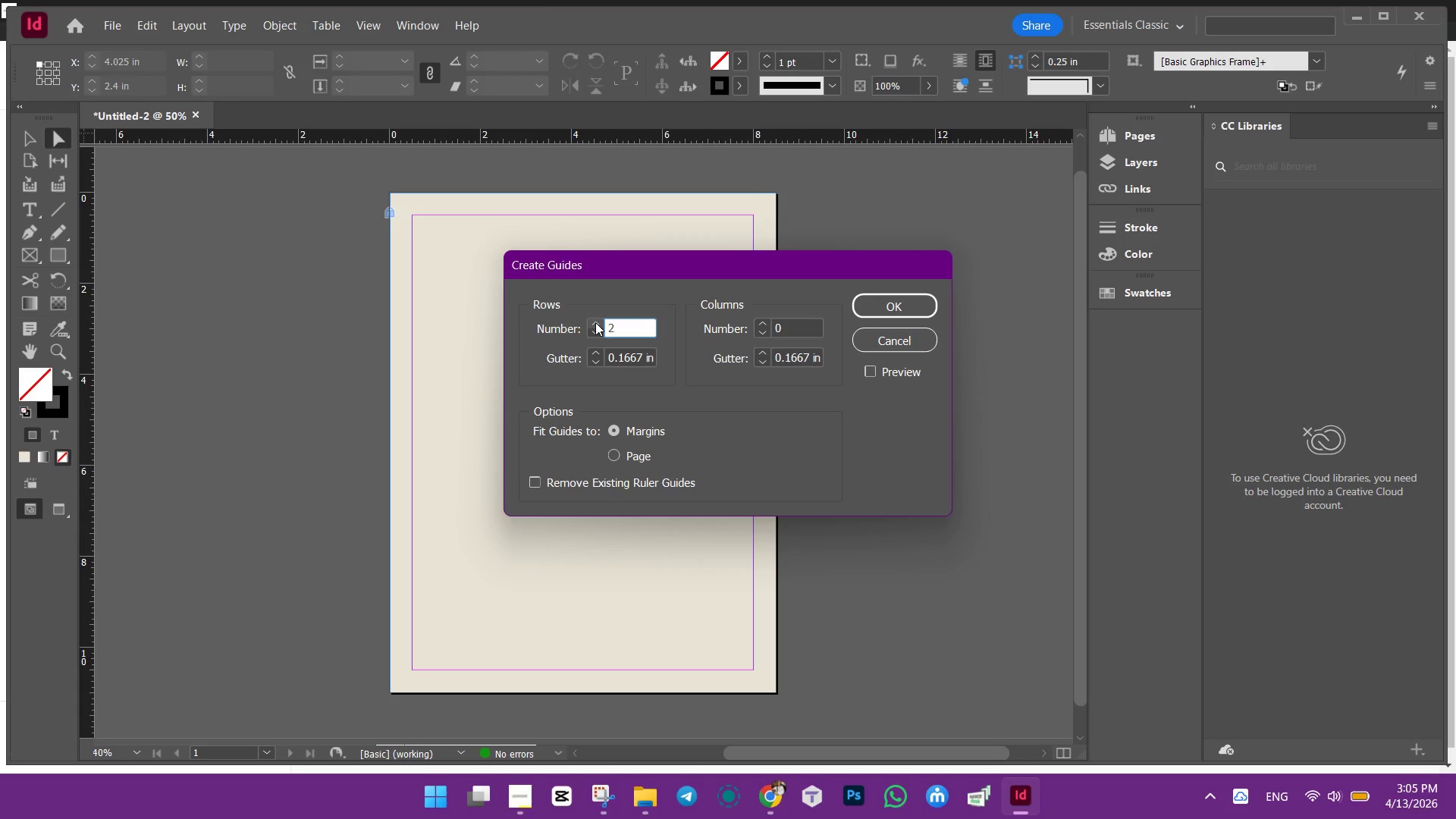 
left_click([595, 322])
 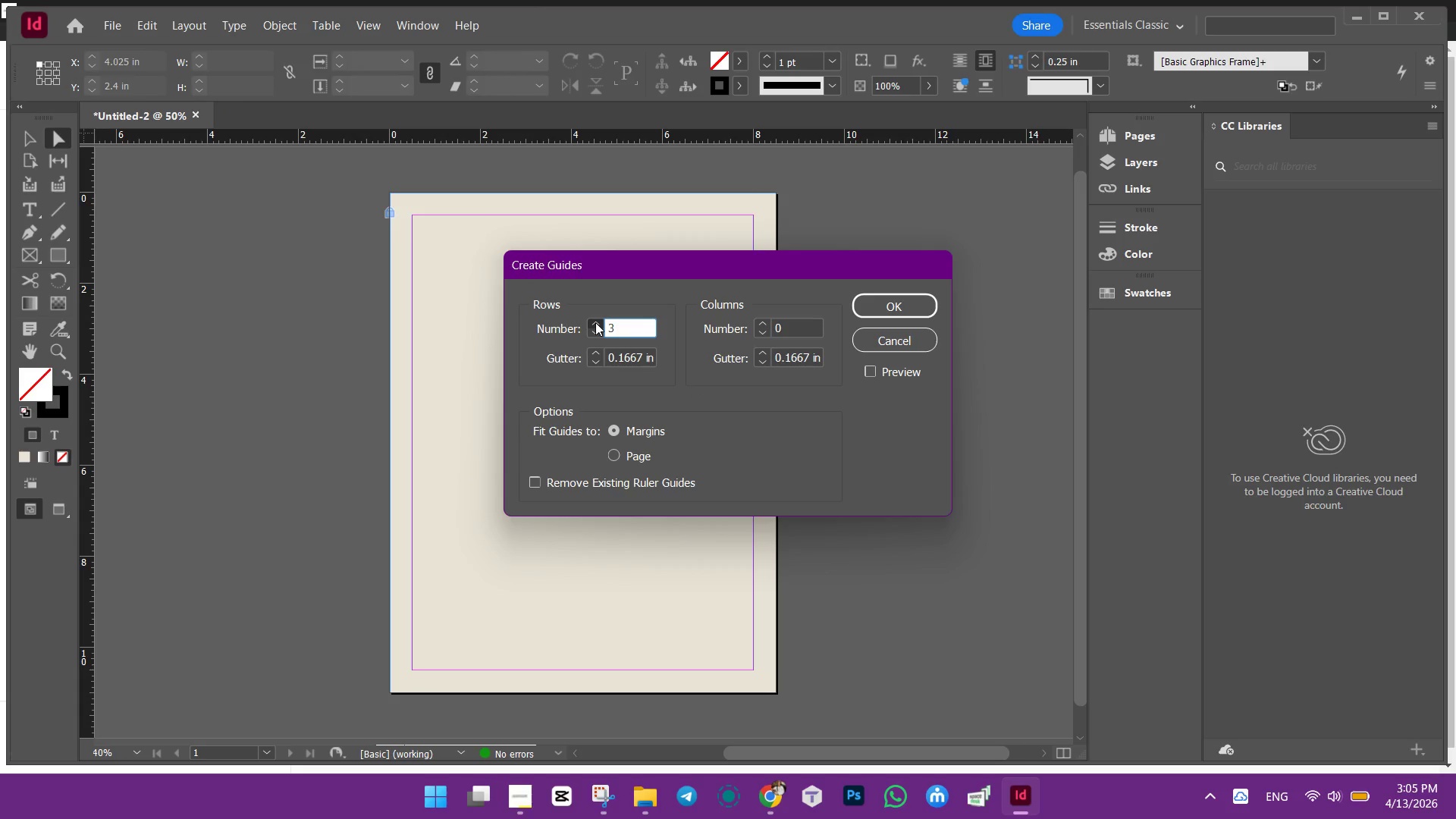 
left_click([595, 322])
 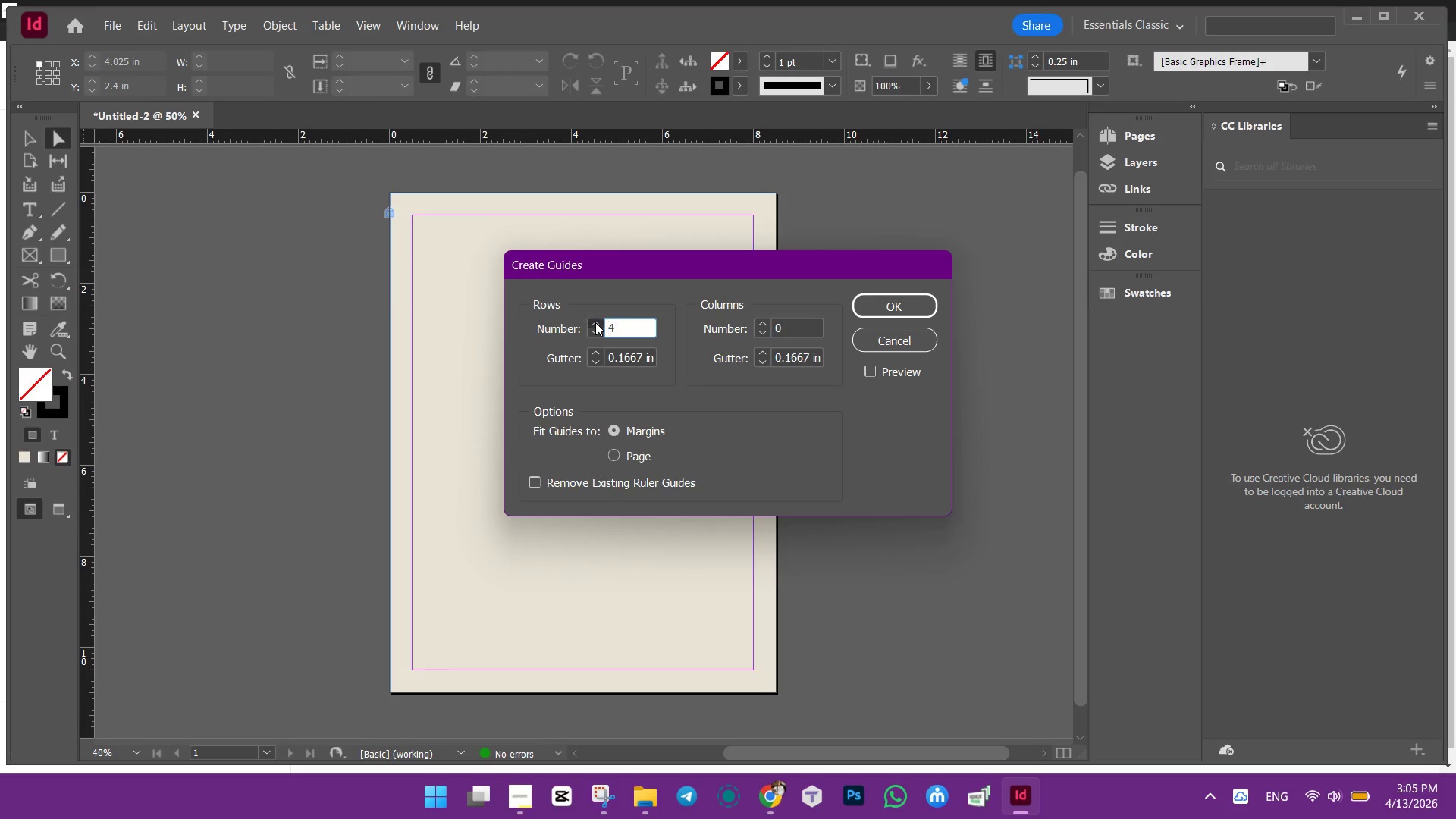 
left_click([595, 322])
 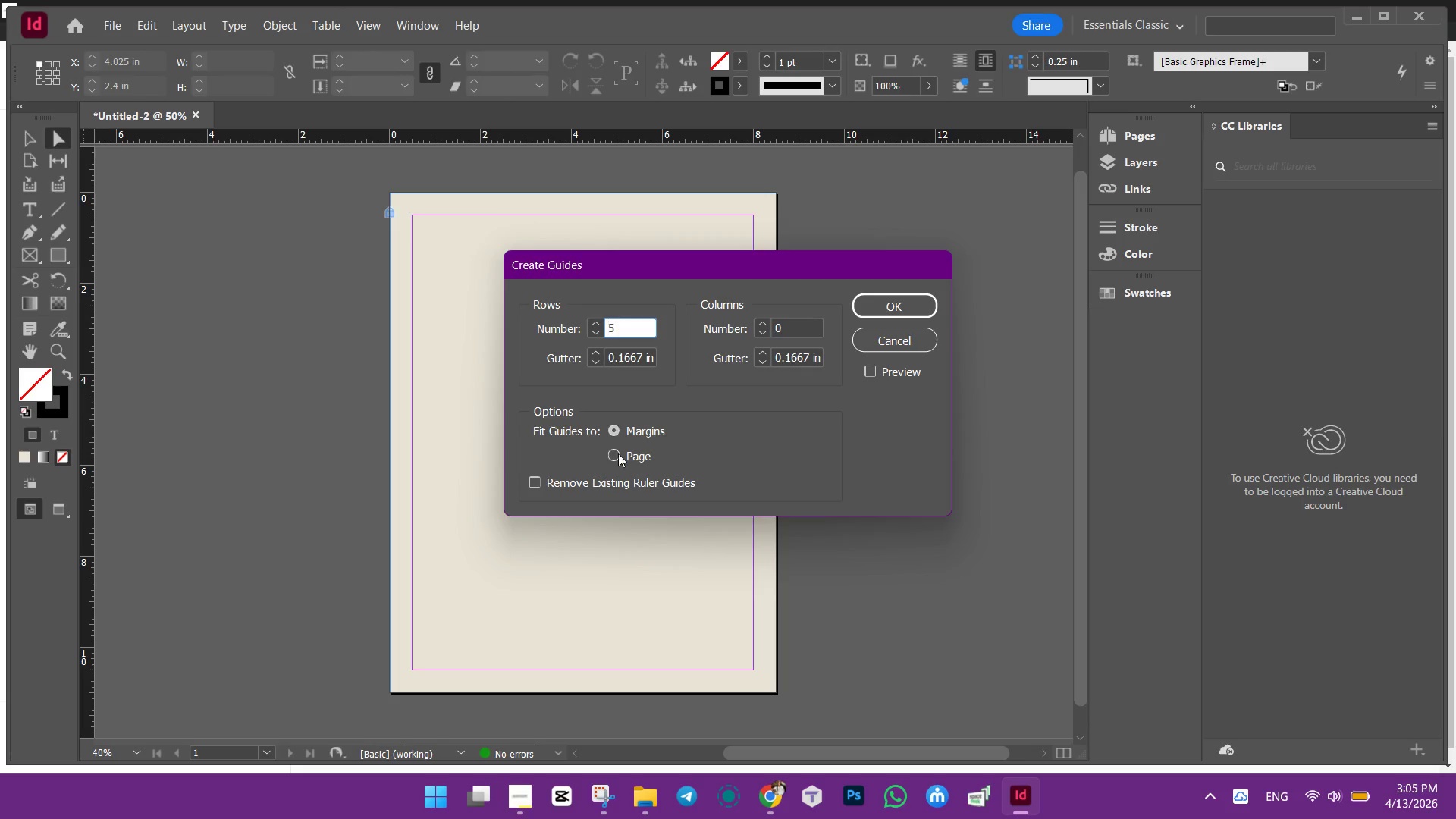 
left_click([617, 453])
 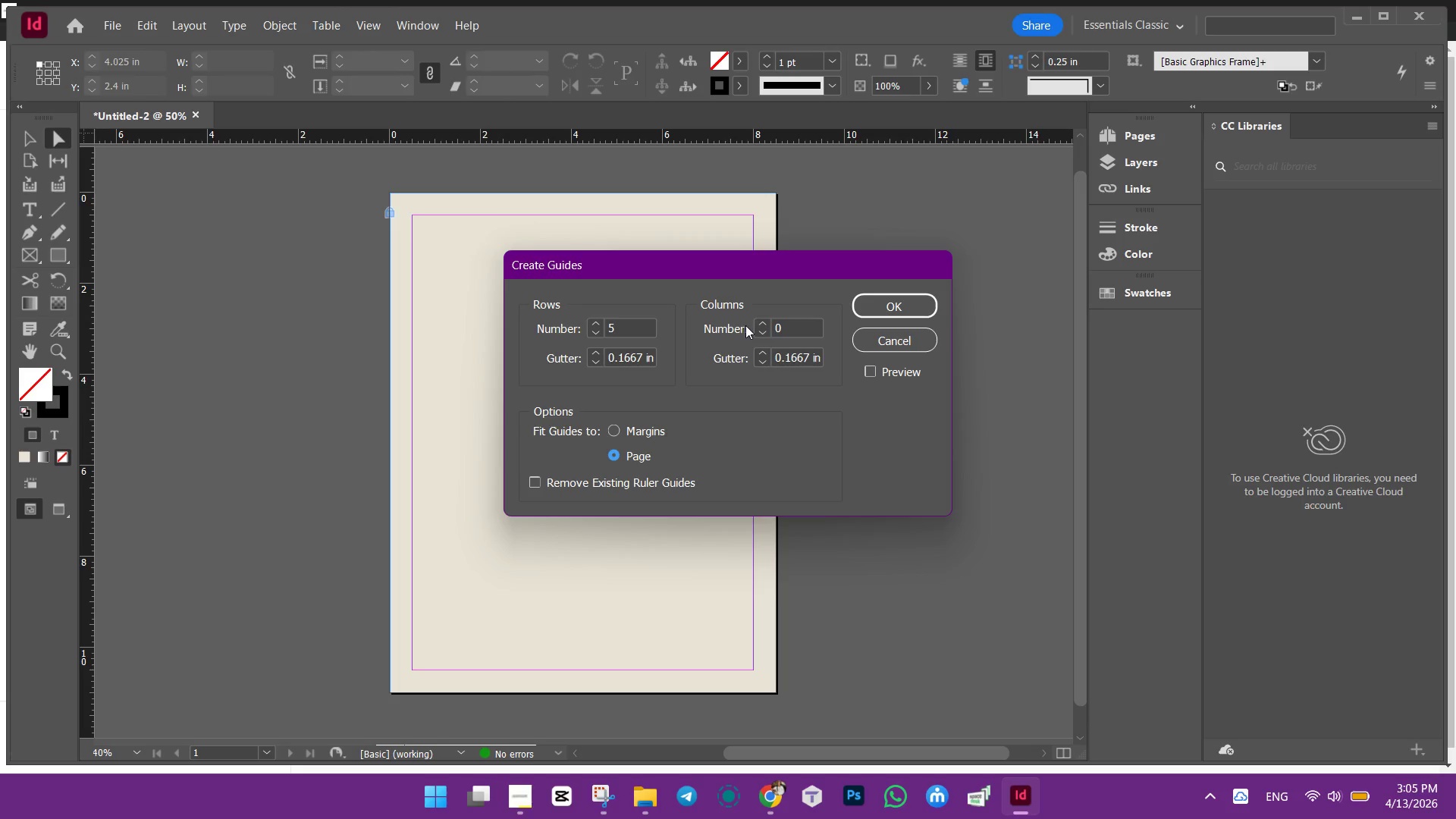 
left_click([761, 322])
 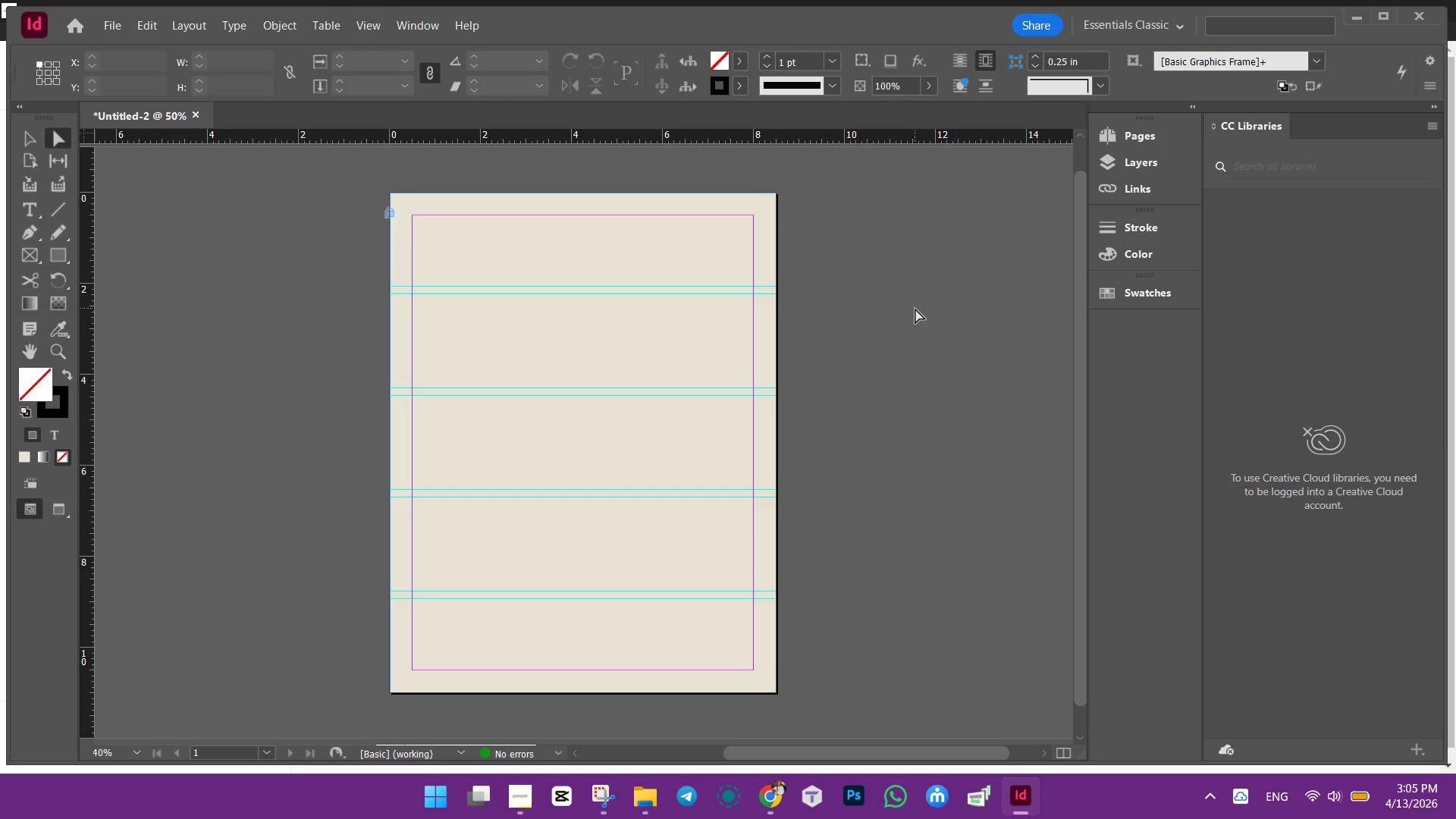 
wait(10.43)
 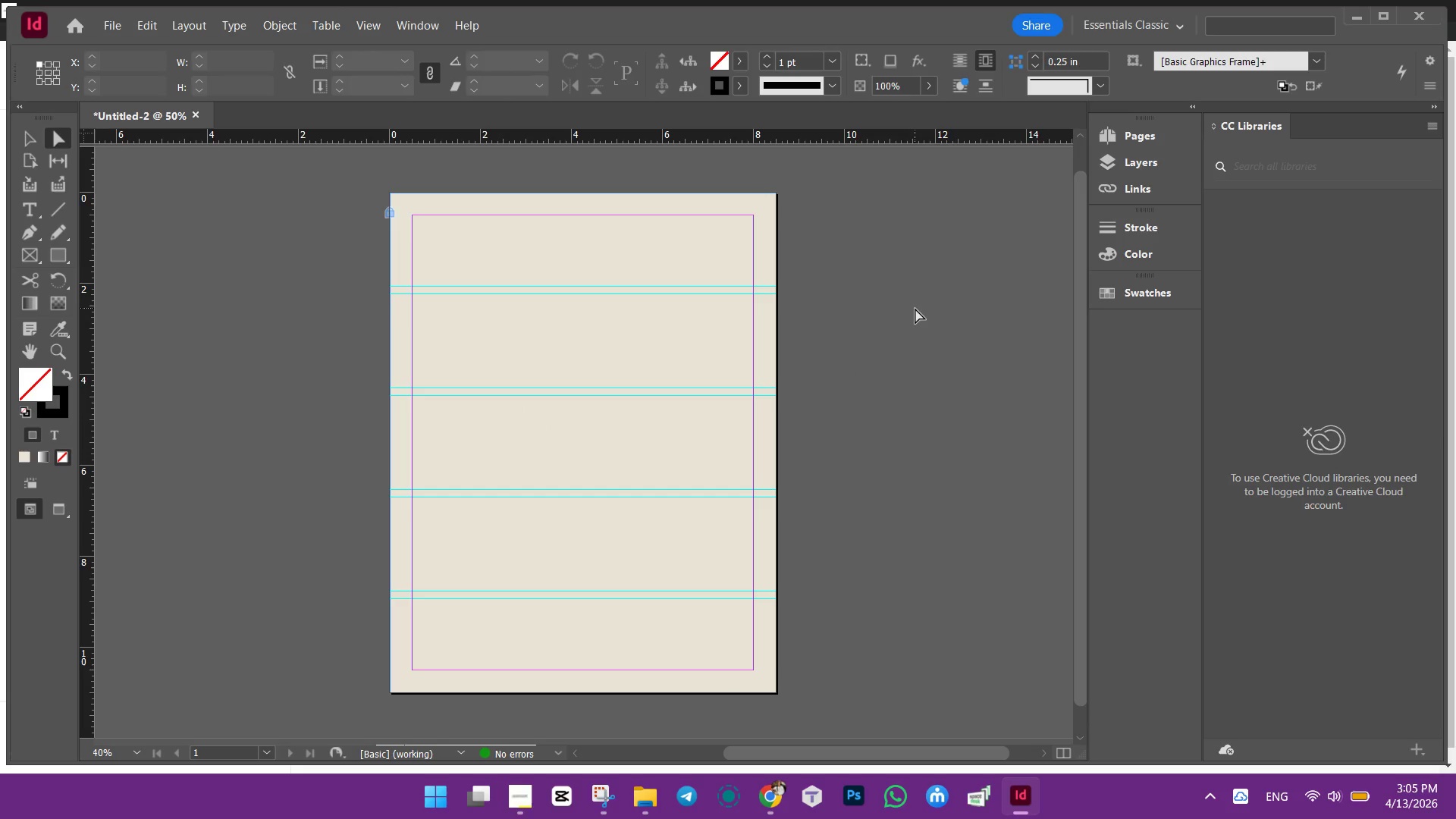 
mouse_move([71, 282])
 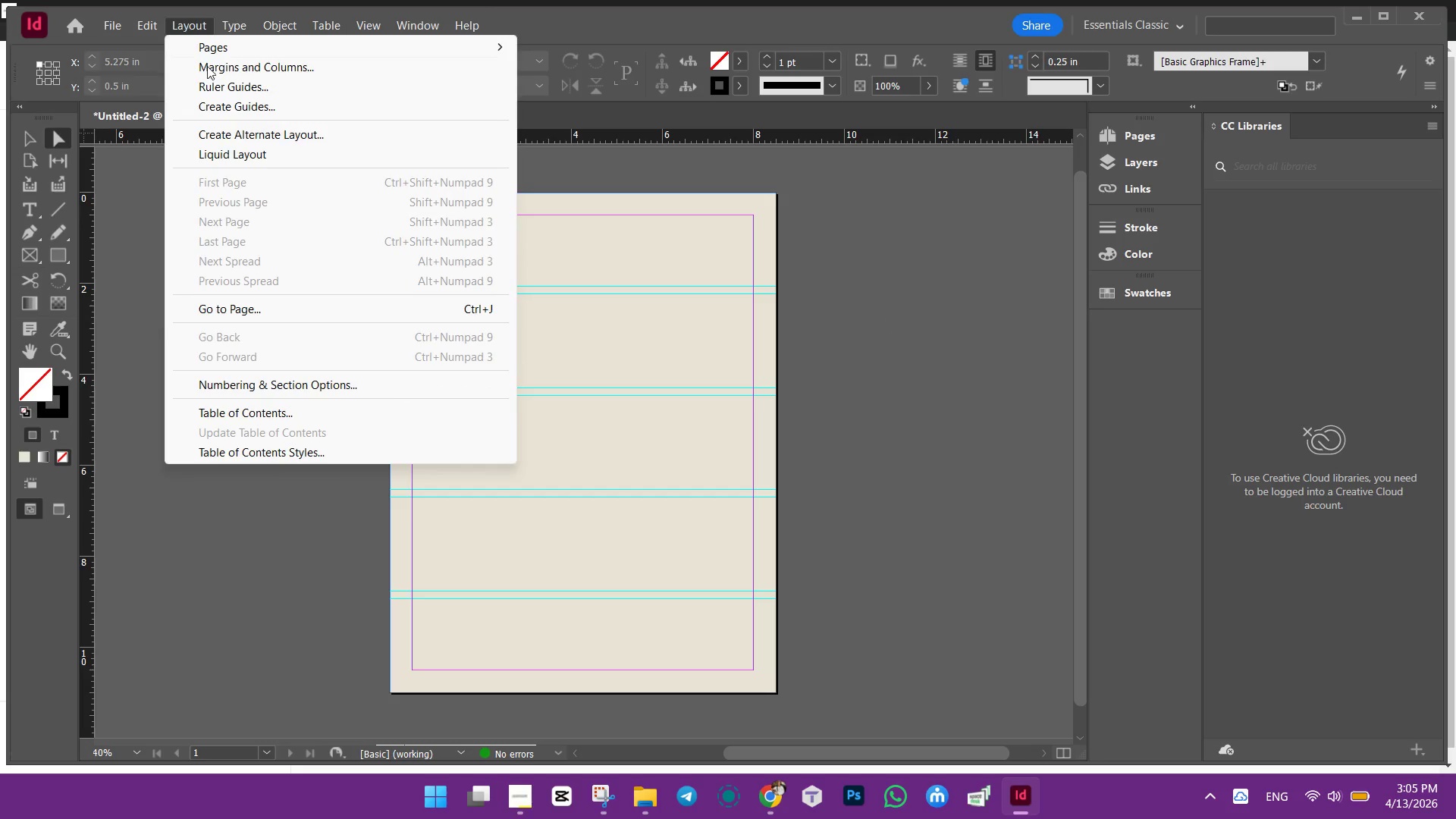 
wait(5.21)
 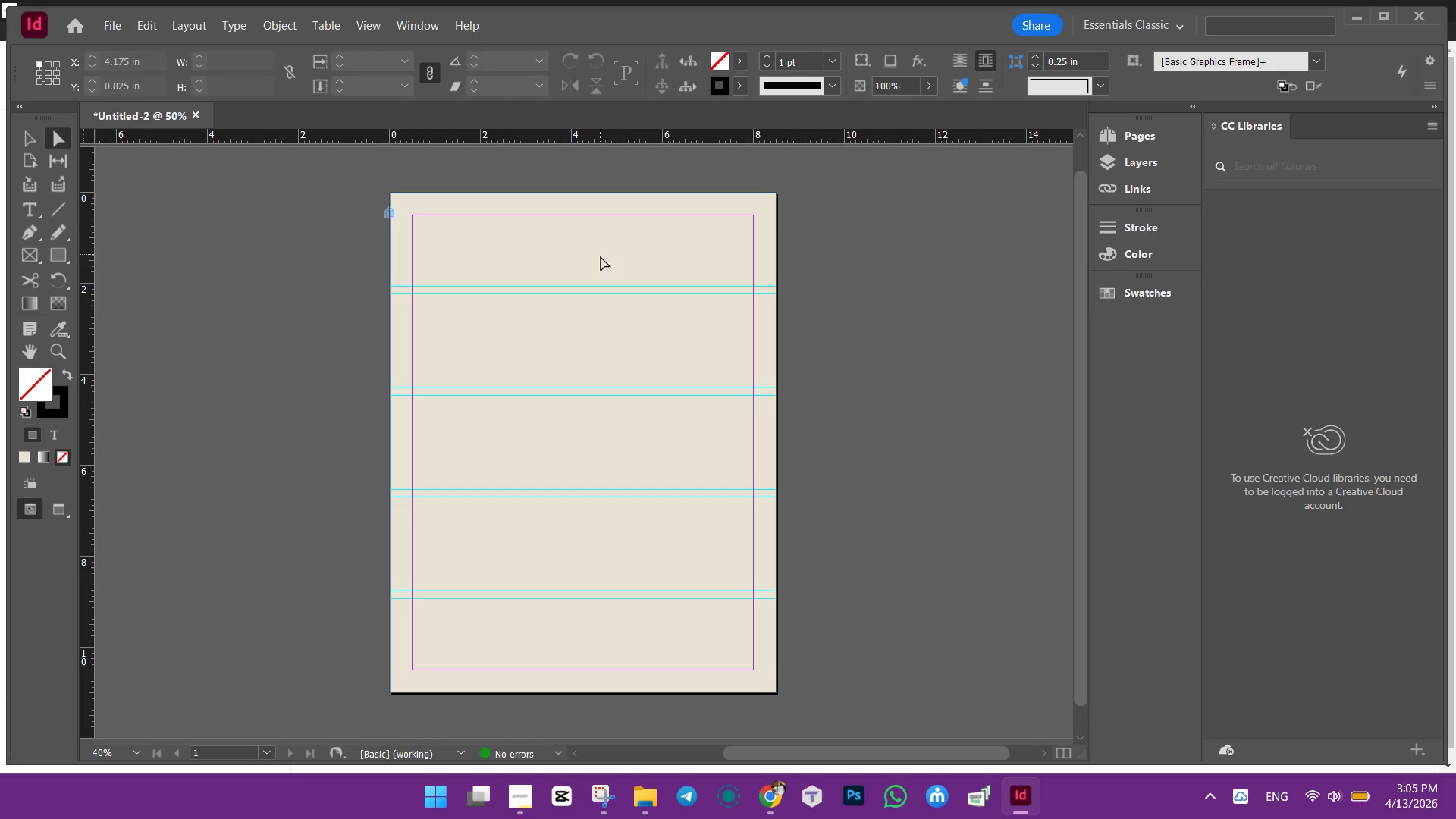 
left_click([225, 107])
 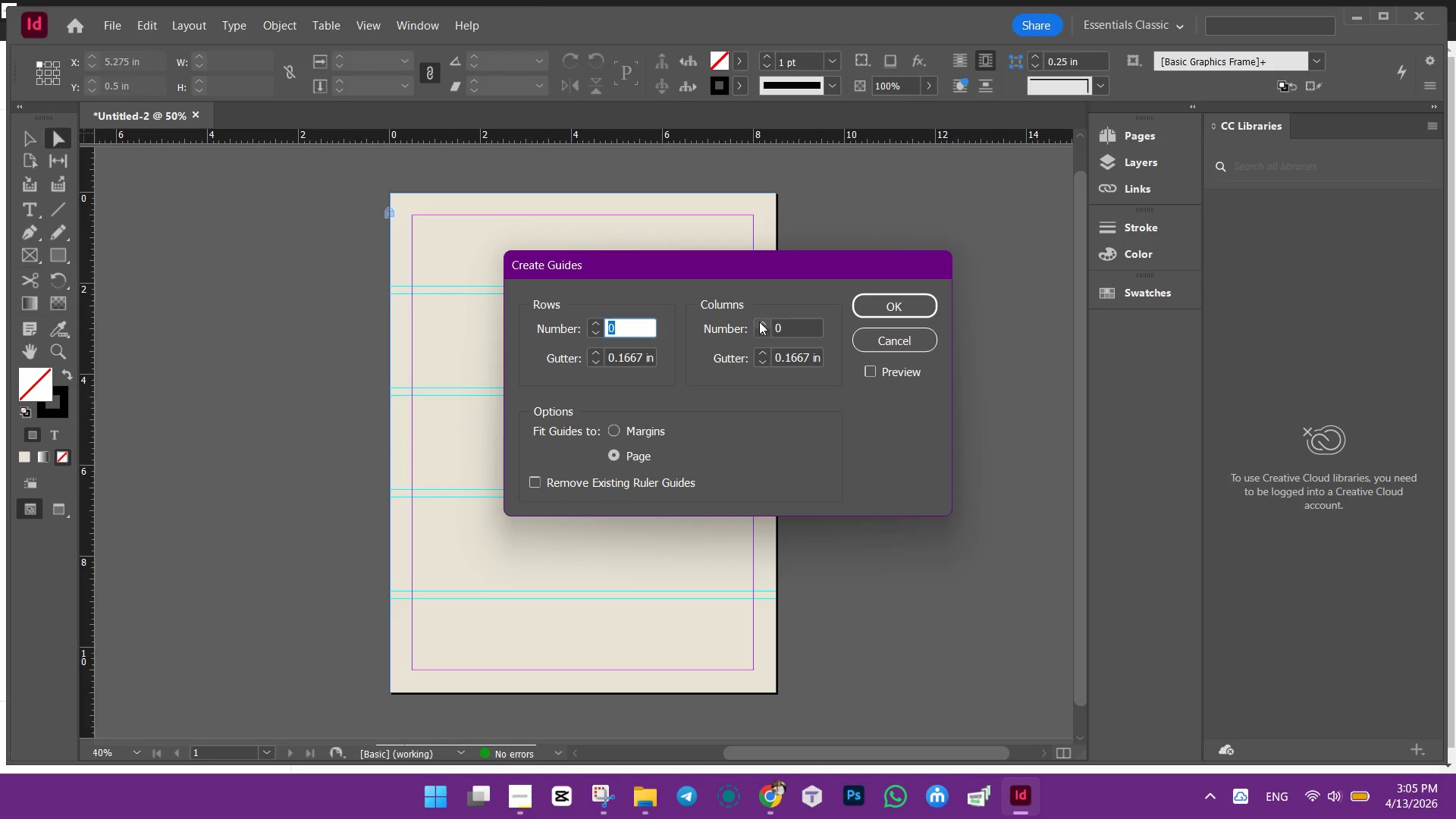 
left_click([760, 322])
 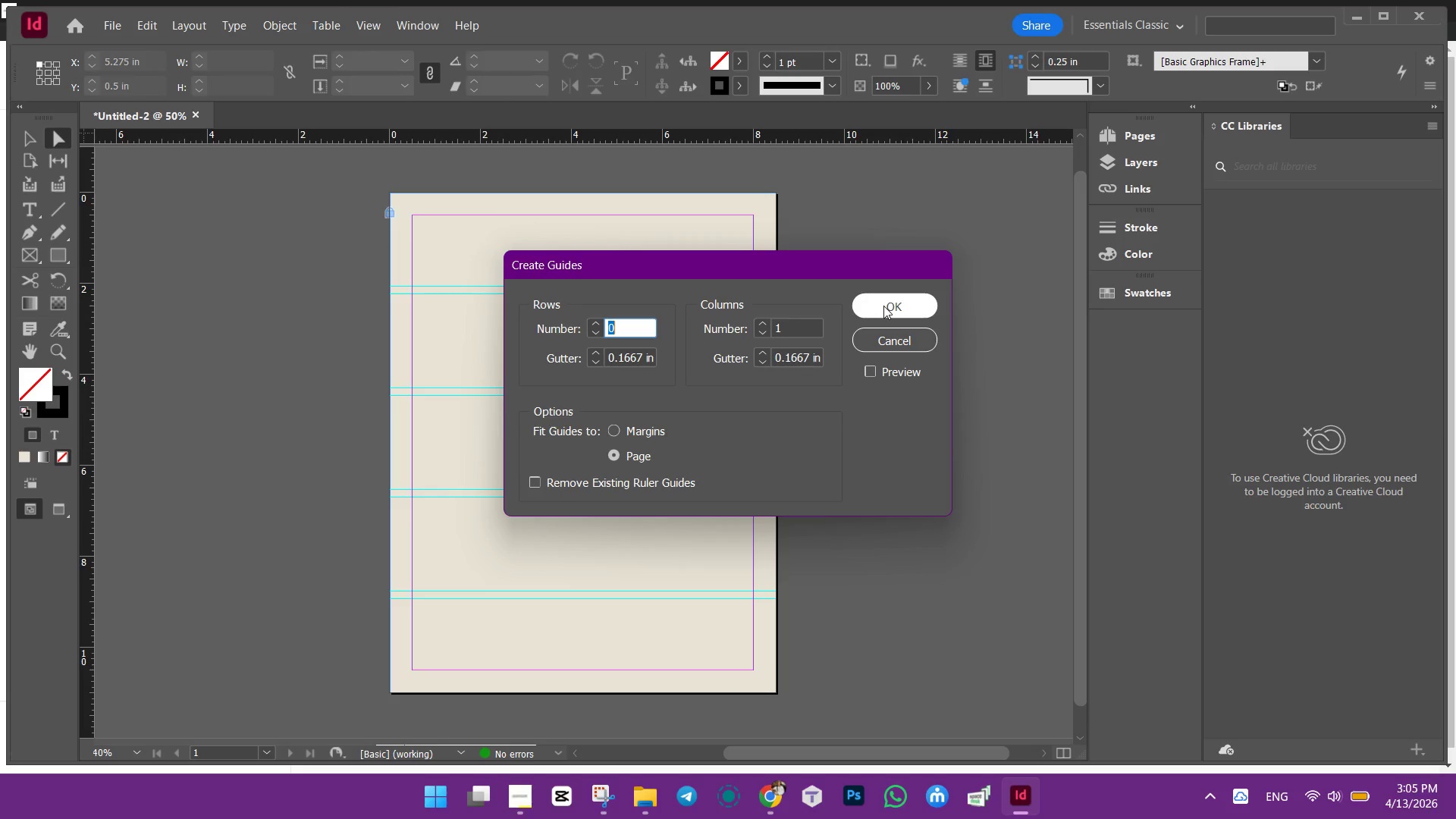 
left_click([883, 305])
 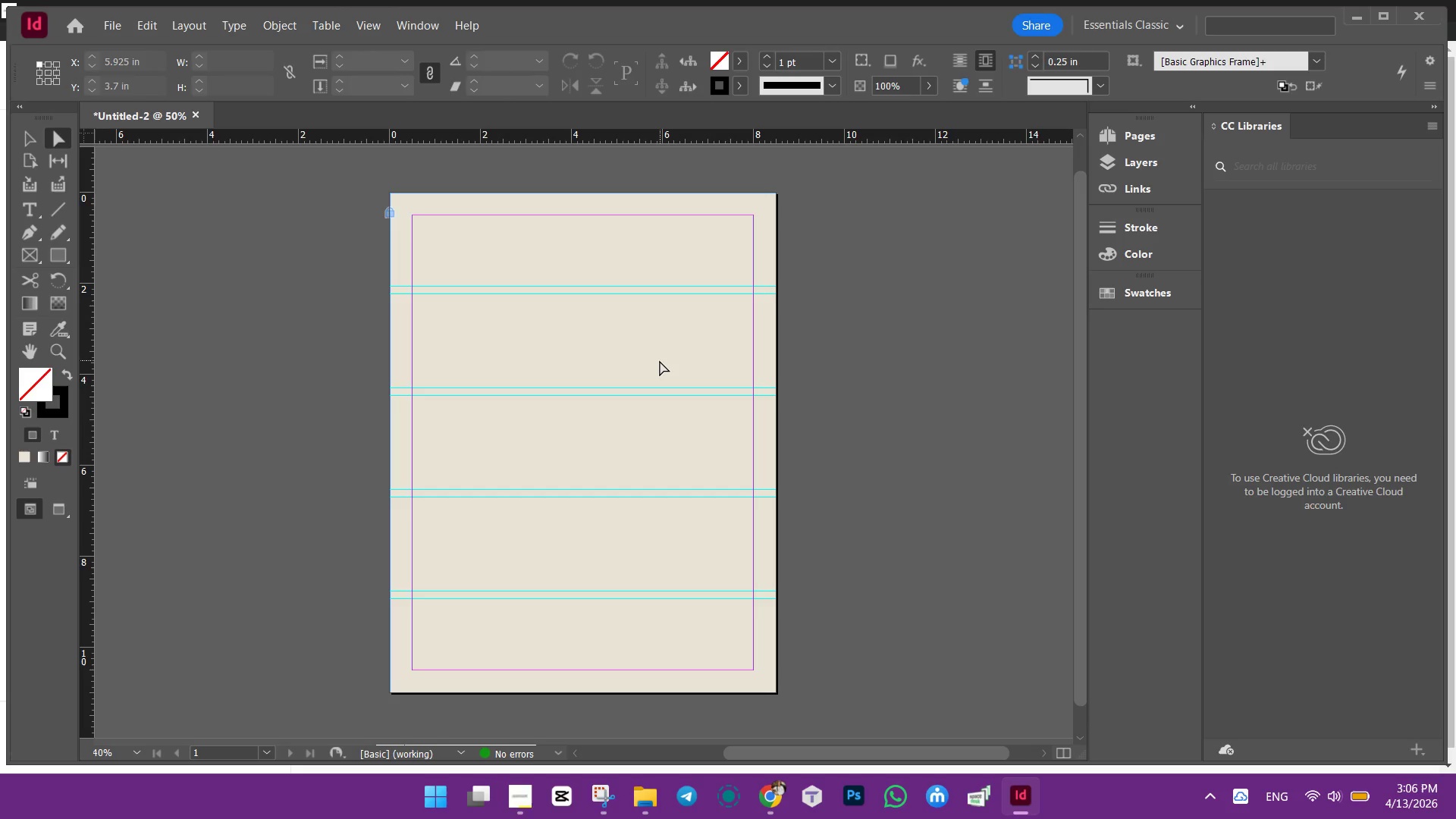 
wait(14.08)
 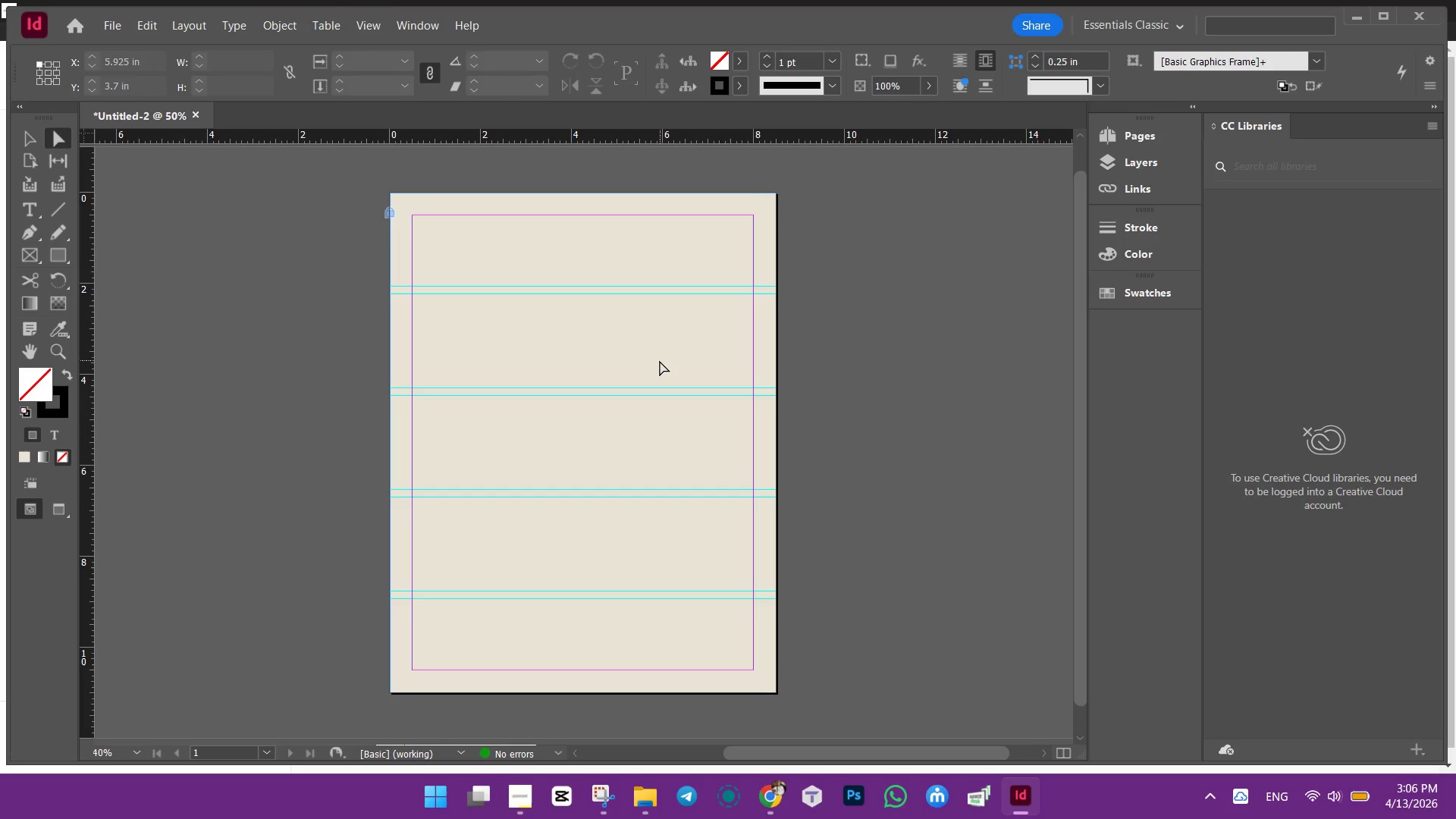 
left_click([26, 206])
 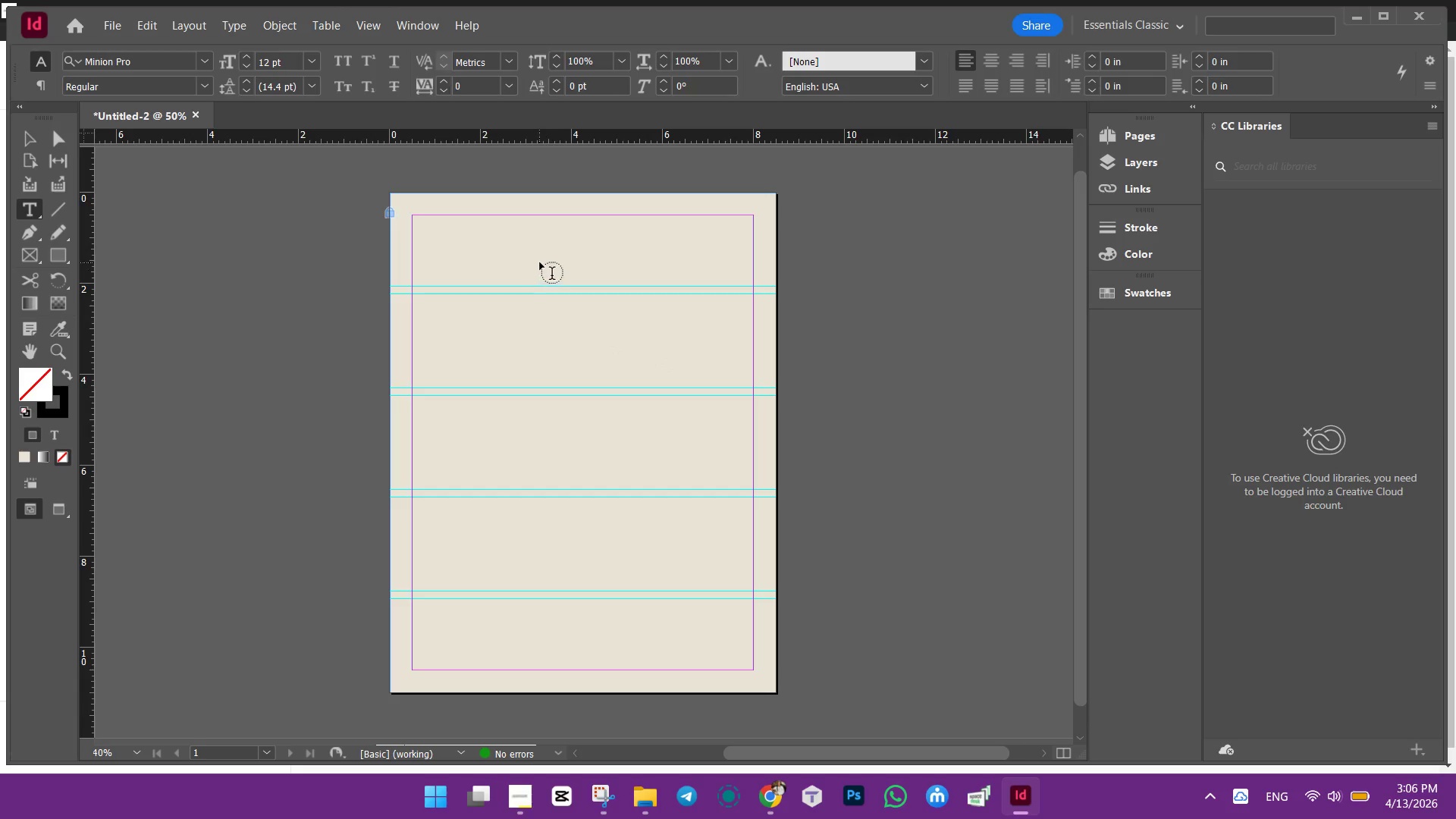 
left_click([540, 262])
 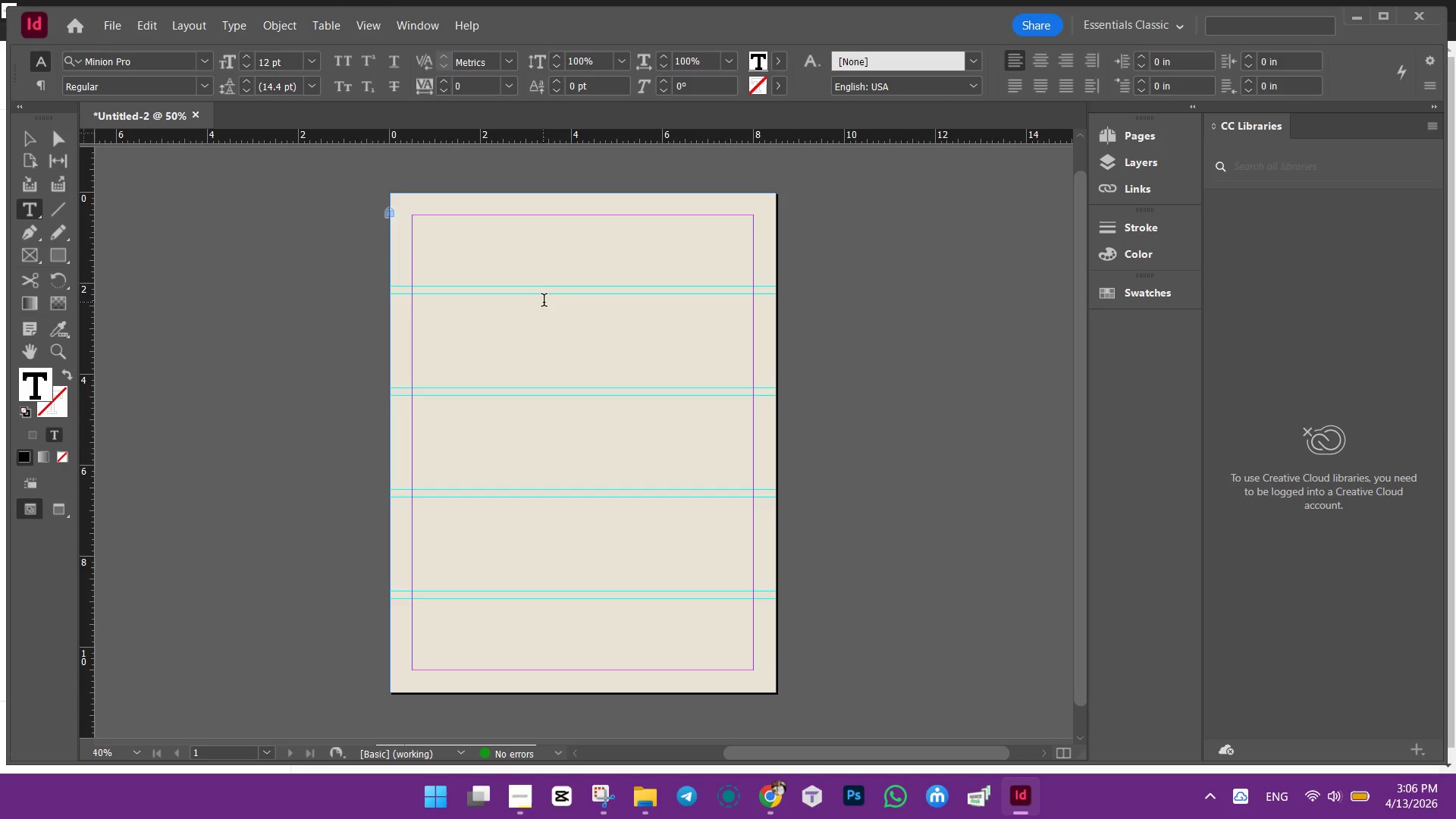 
key(T)
 